 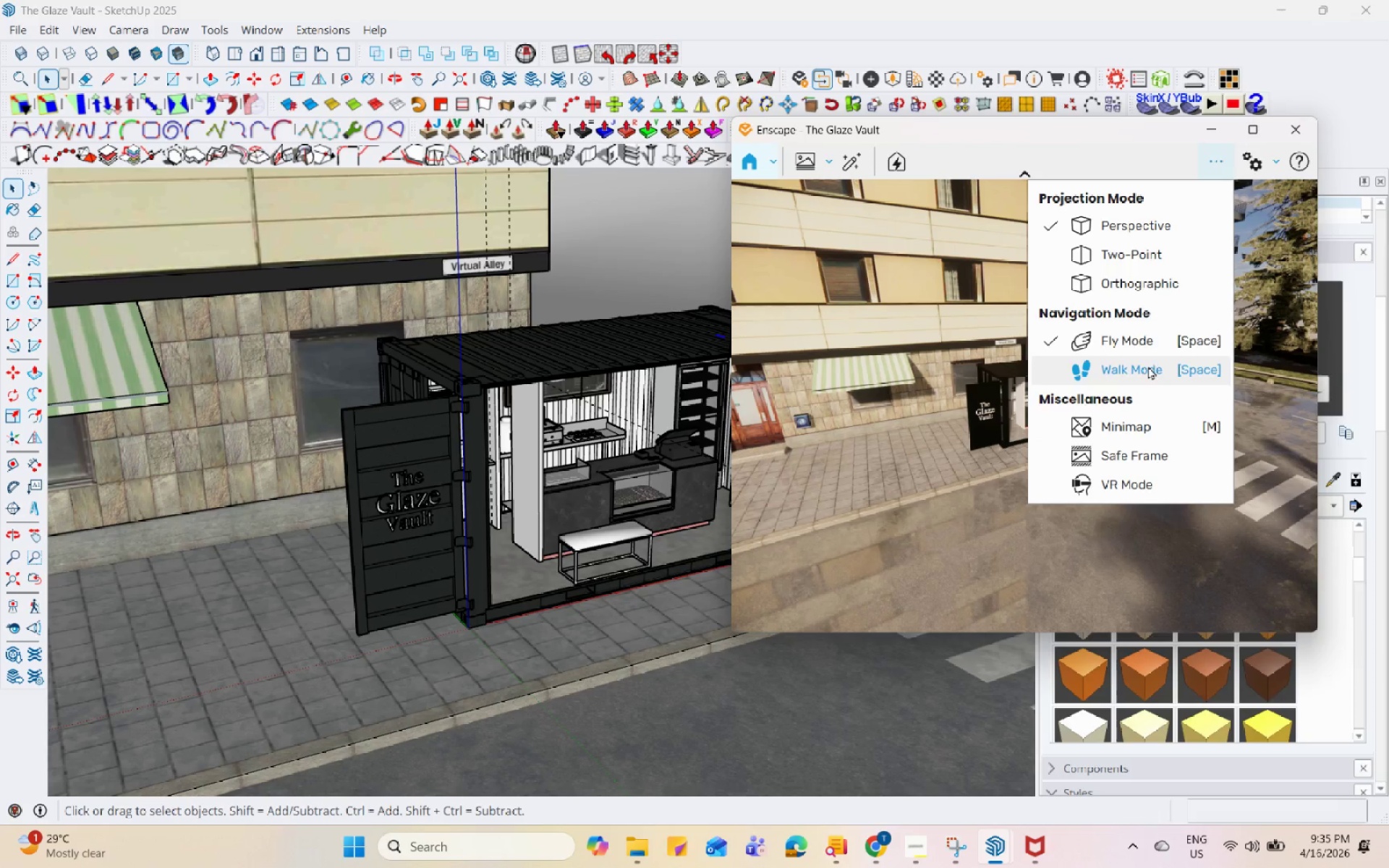 
left_click([1106, 457])
 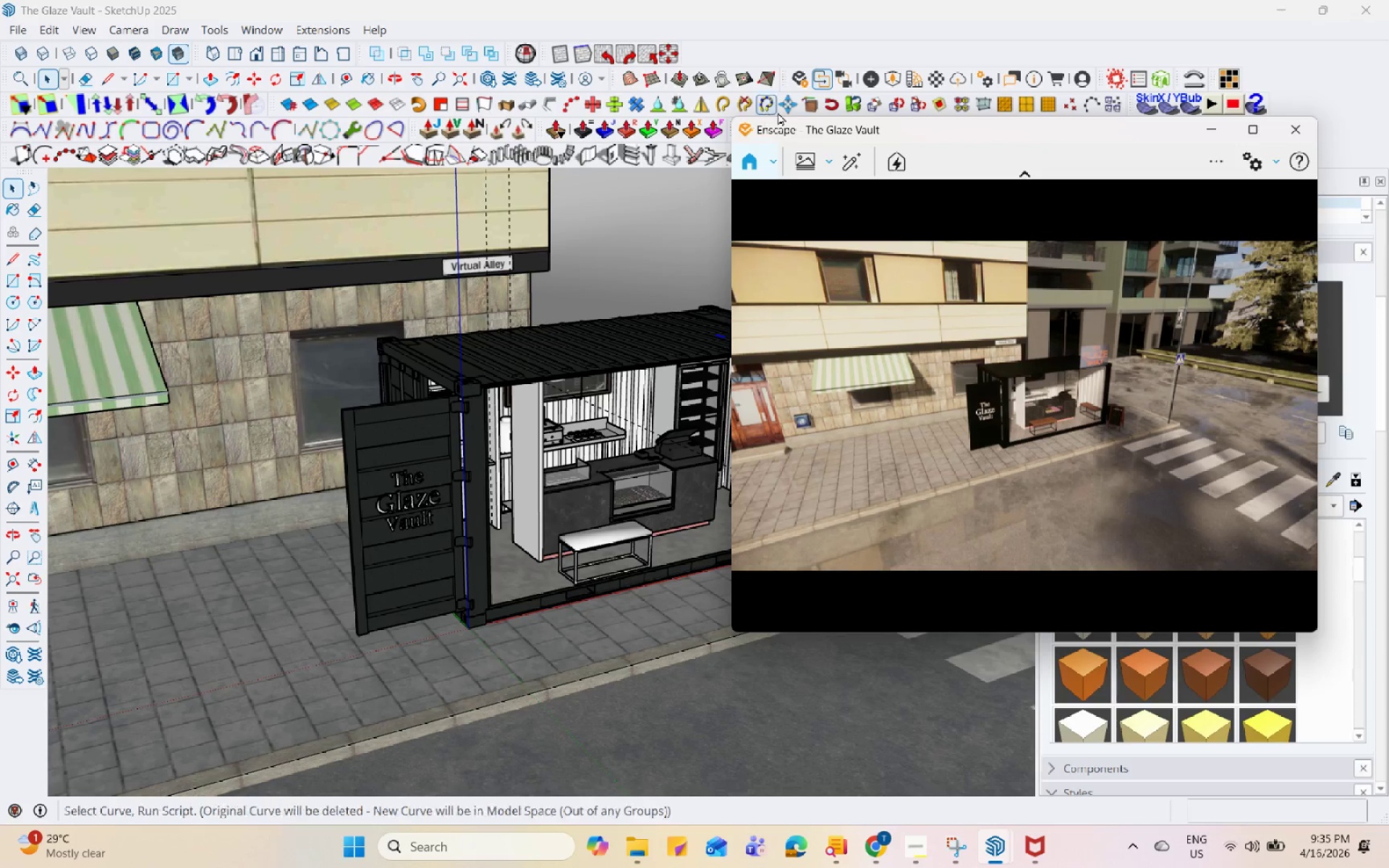 
left_click([841, 73])
 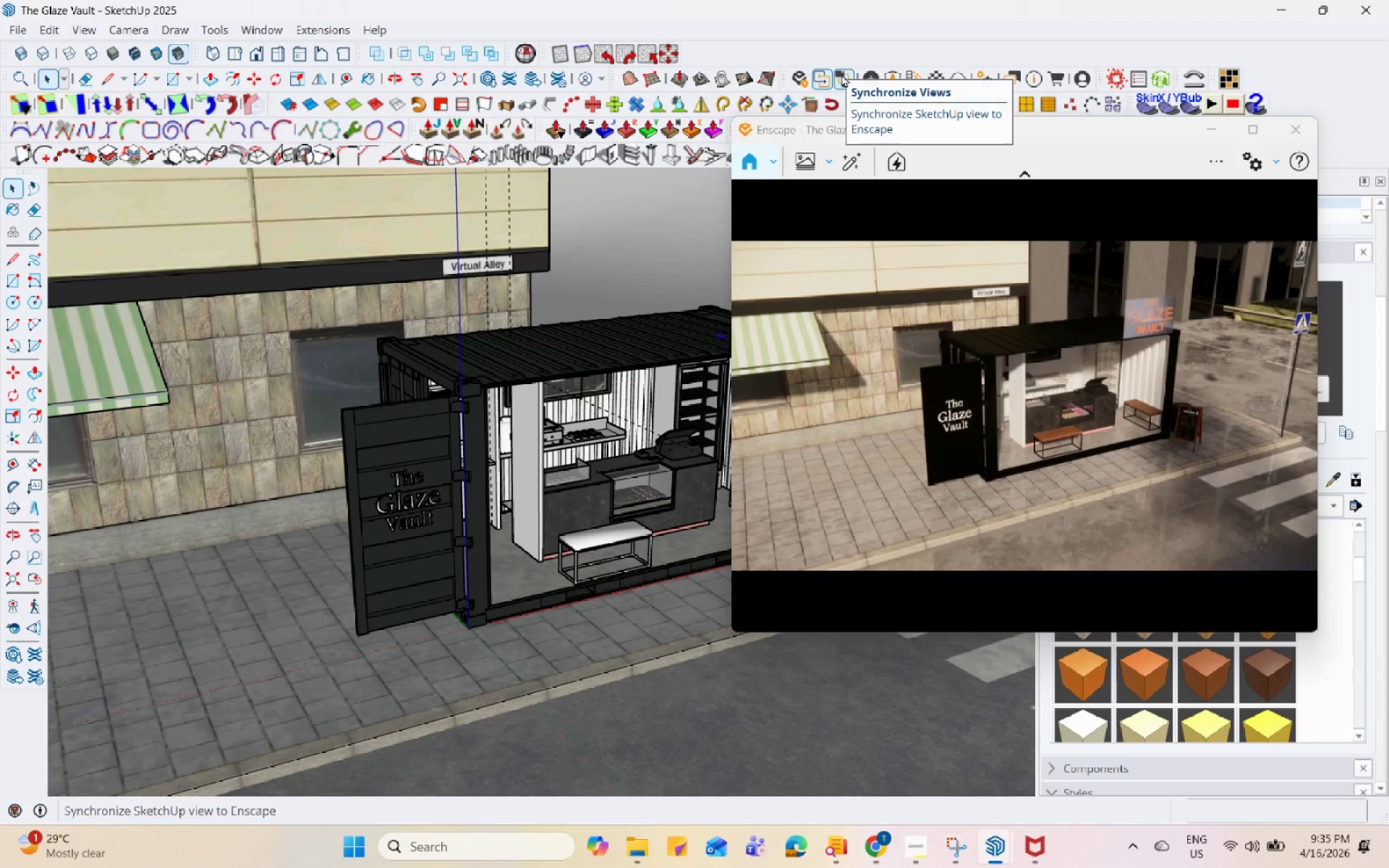 
scroll: coordinate [232, 655], scroll_direction: up, amount: 8.0
 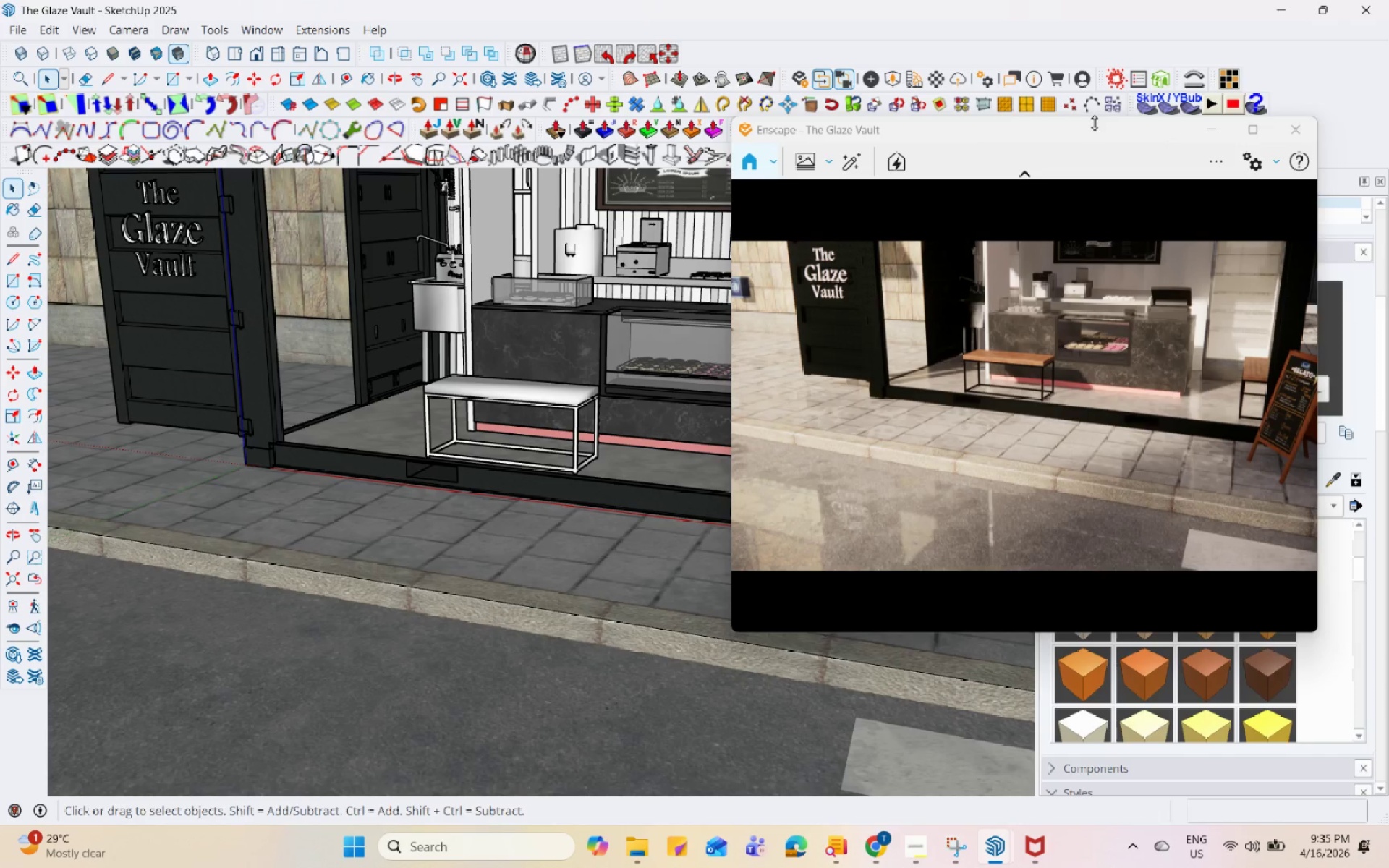 
left_click_drag(start_coordinate=[1080, 130], to_coordinate=[812, 72])
 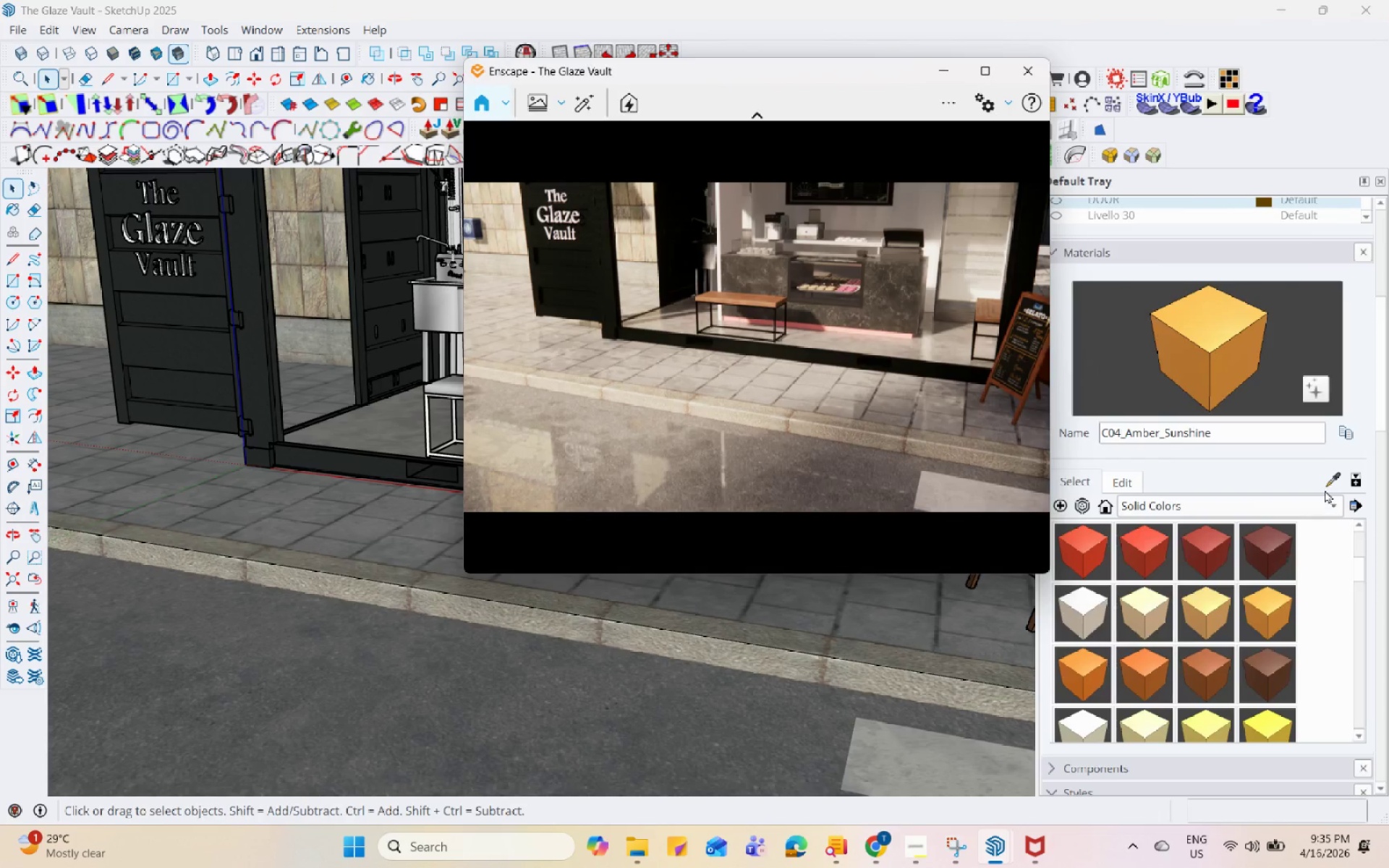 
left_click([1335, 481])
 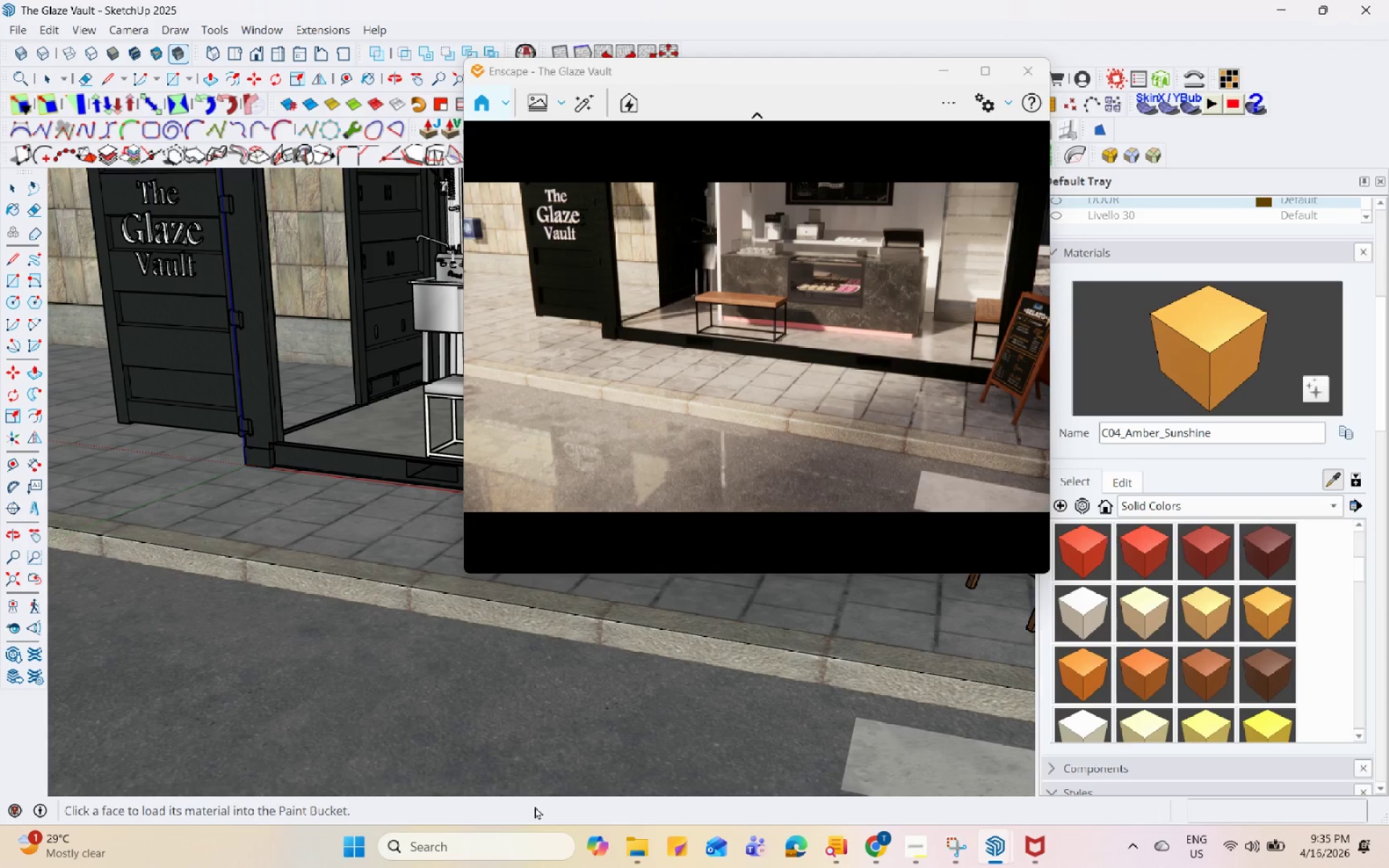 
left_click([603, 714])
 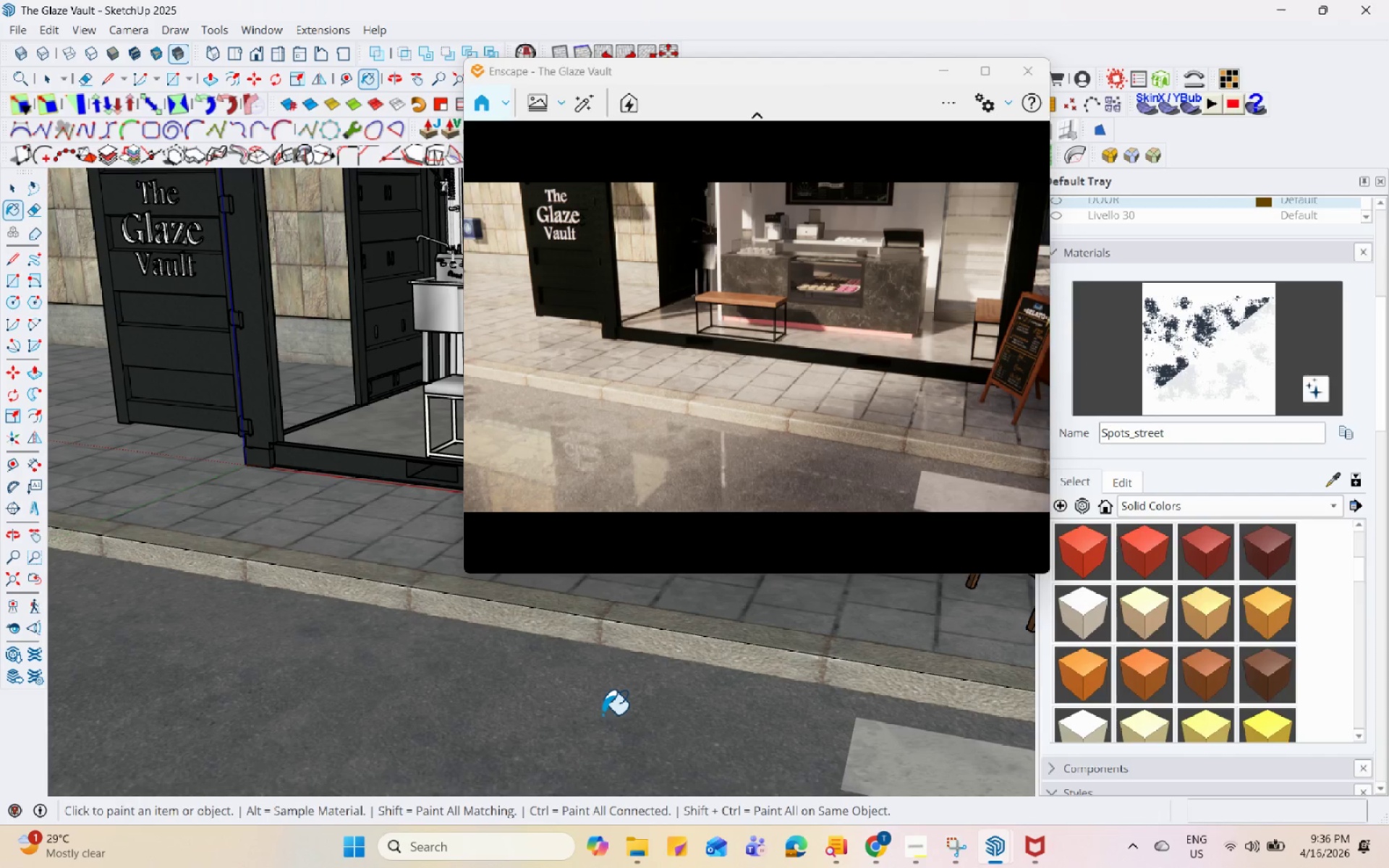 
scroll: coordinate [716, 717], scroll_direction: down, amount: 7.0
 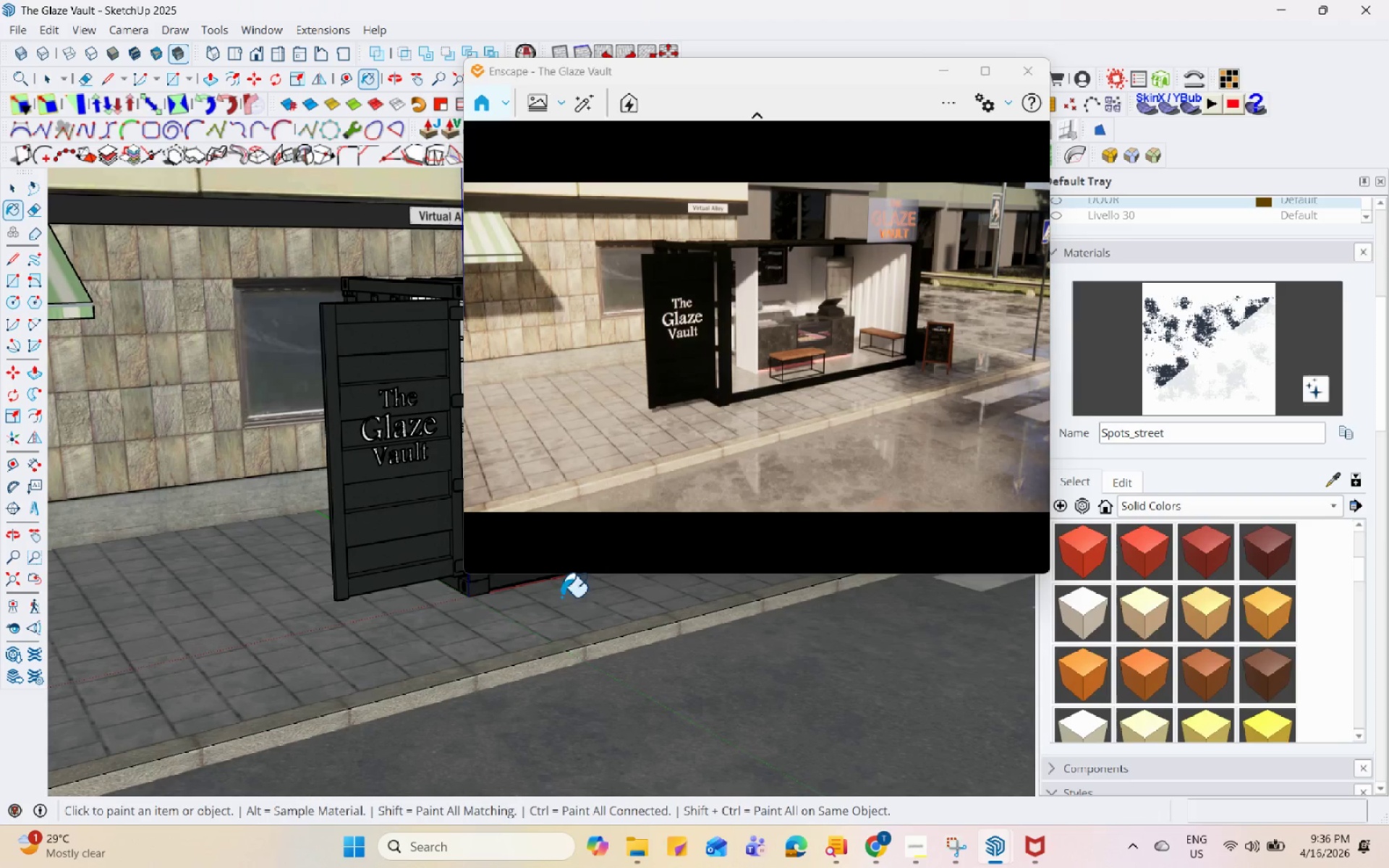 
scroll: coordinate [436, 569], scroll_direction: none, amount: 0.0
 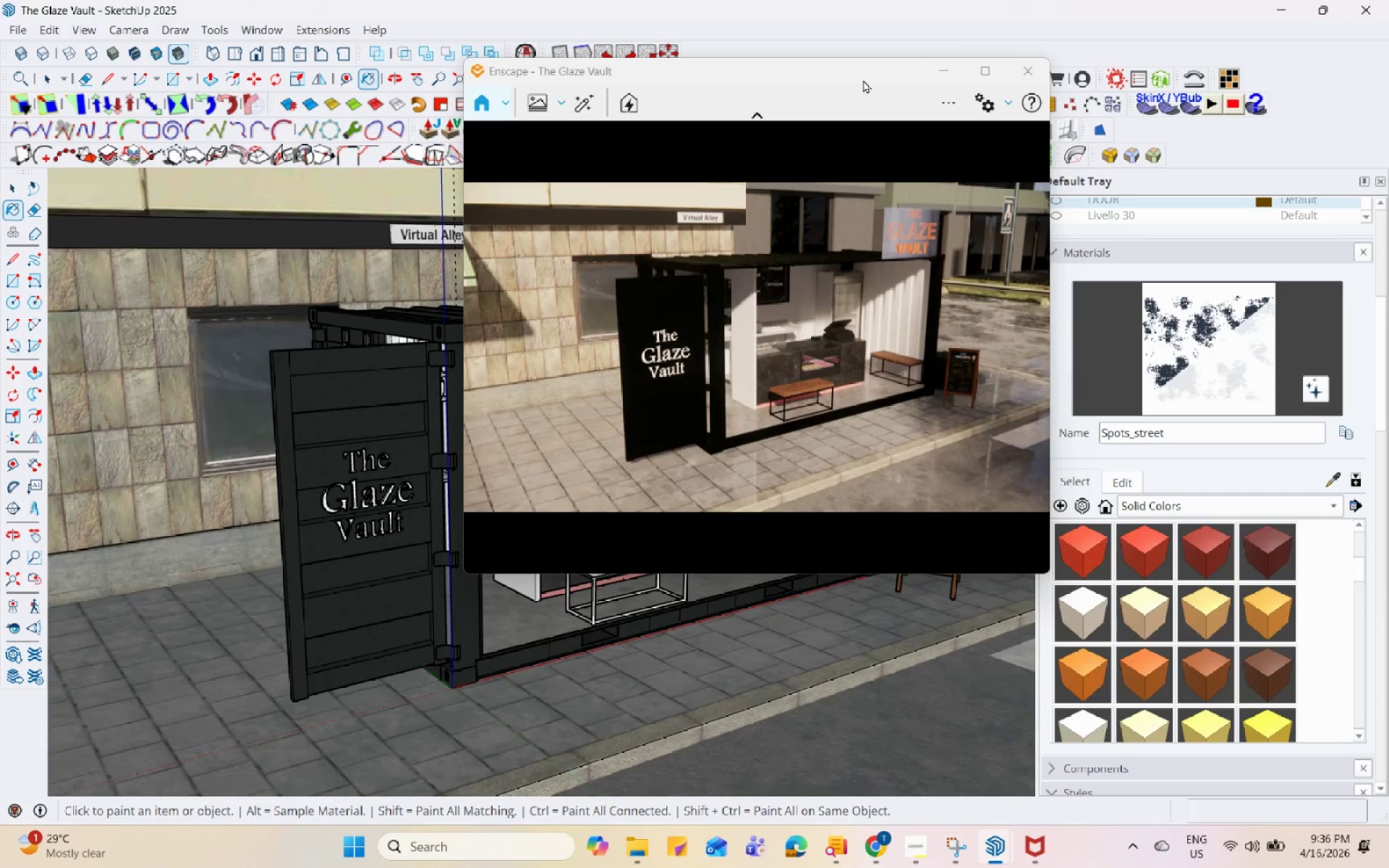 
left_click_drag(start_coordinate=[851, 72], to_coordinate=[1054, 52])
 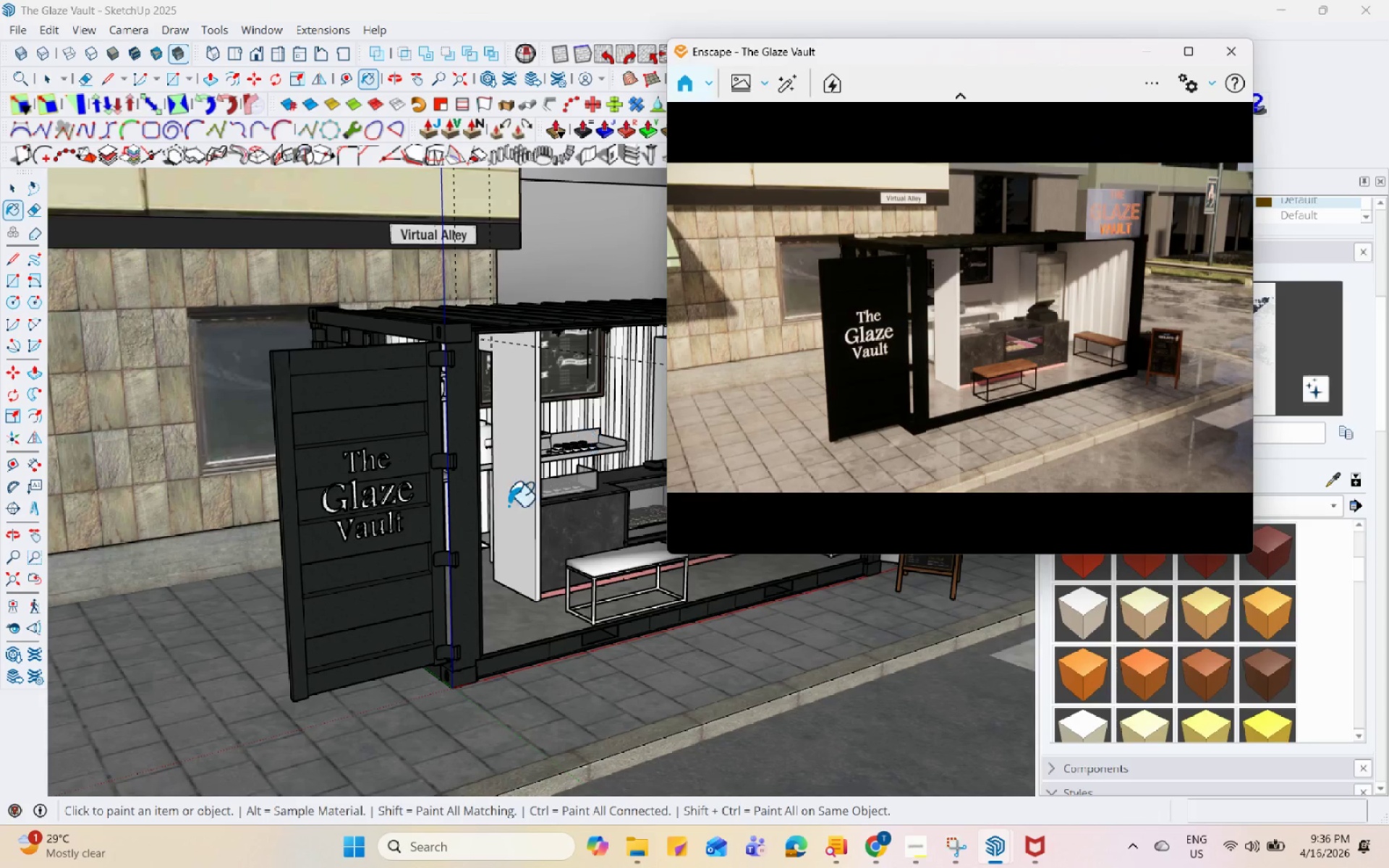 
scroll: coordinate [441, 616], scroll_direction: up, amount: 7.0
 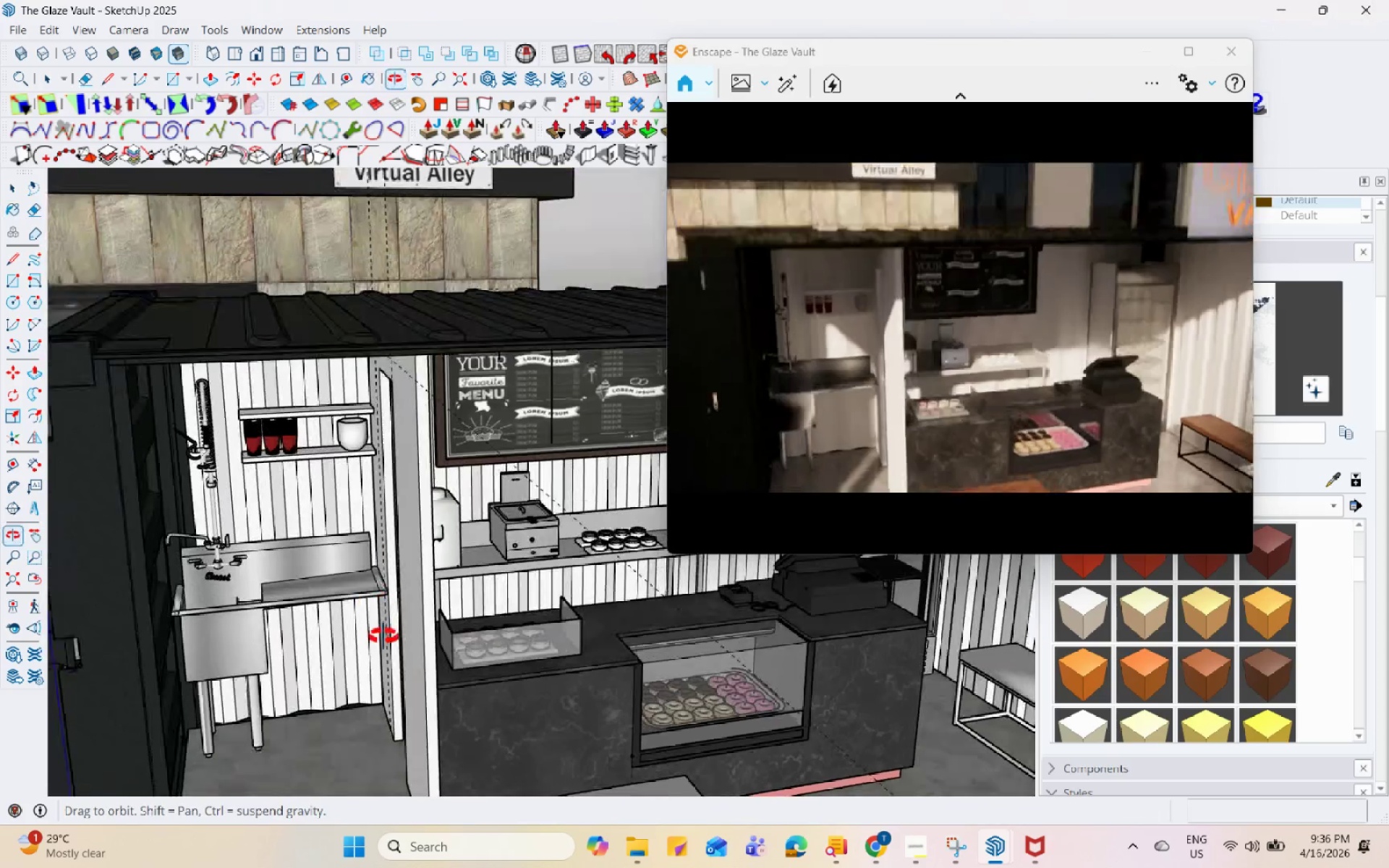 
scroll: coordinate [279, 443], scroll_direction: down, amount: 4.0
 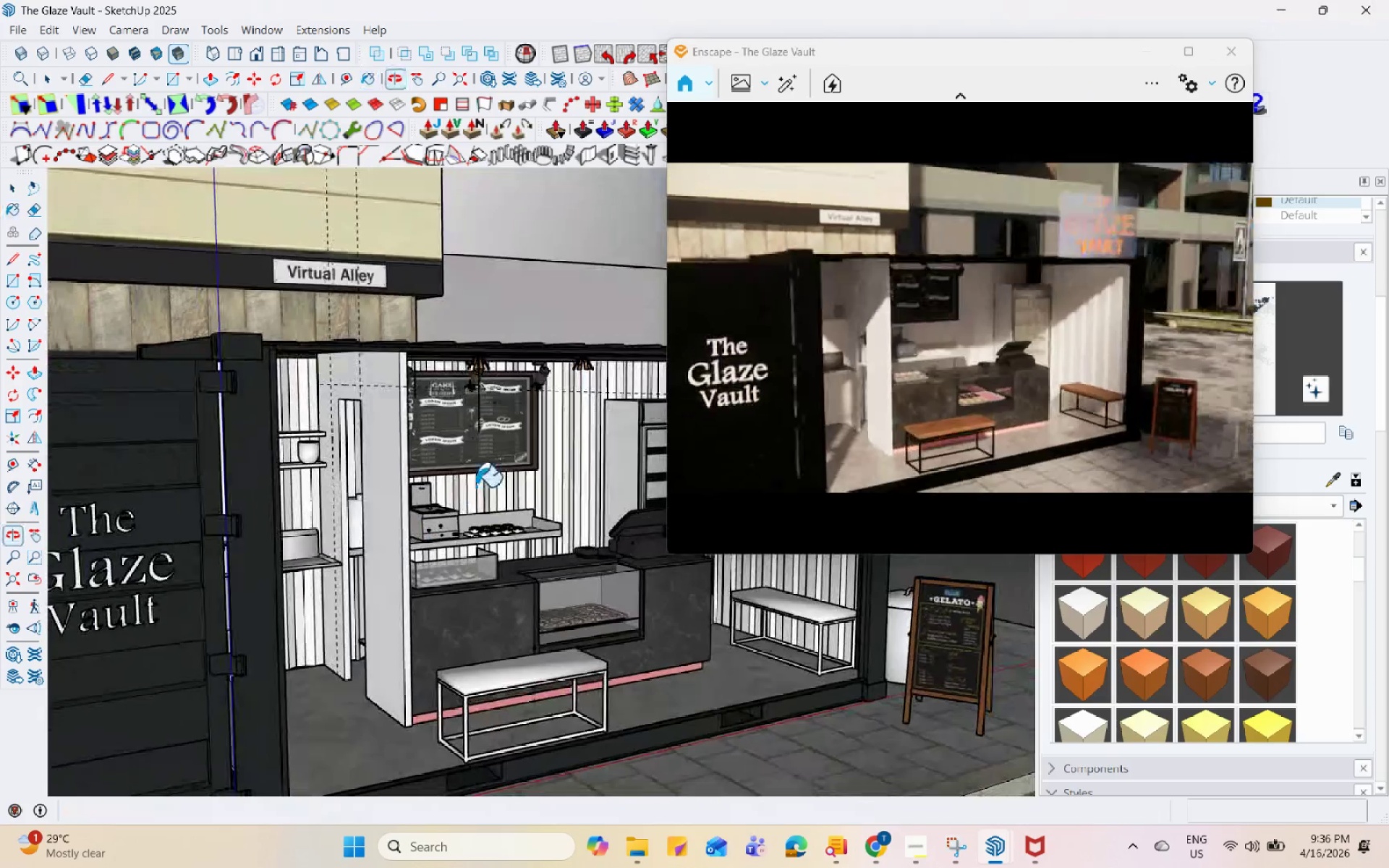 
scroll: coordinate [349, 631], scroll_direction: up, amount: 22.0
 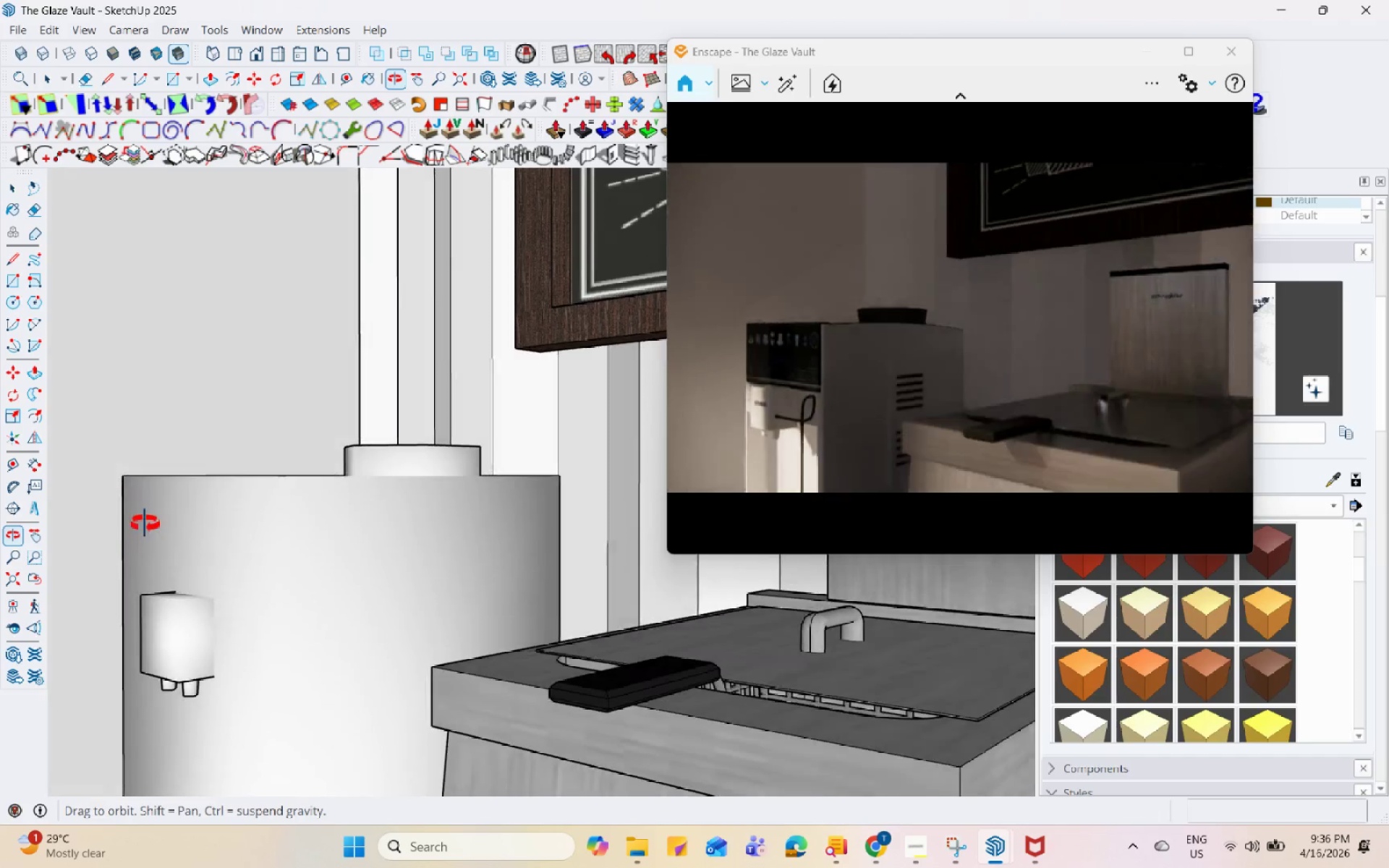 
scroll: coordinate [344, 608], scroll_direction: down, amount: 23.0
 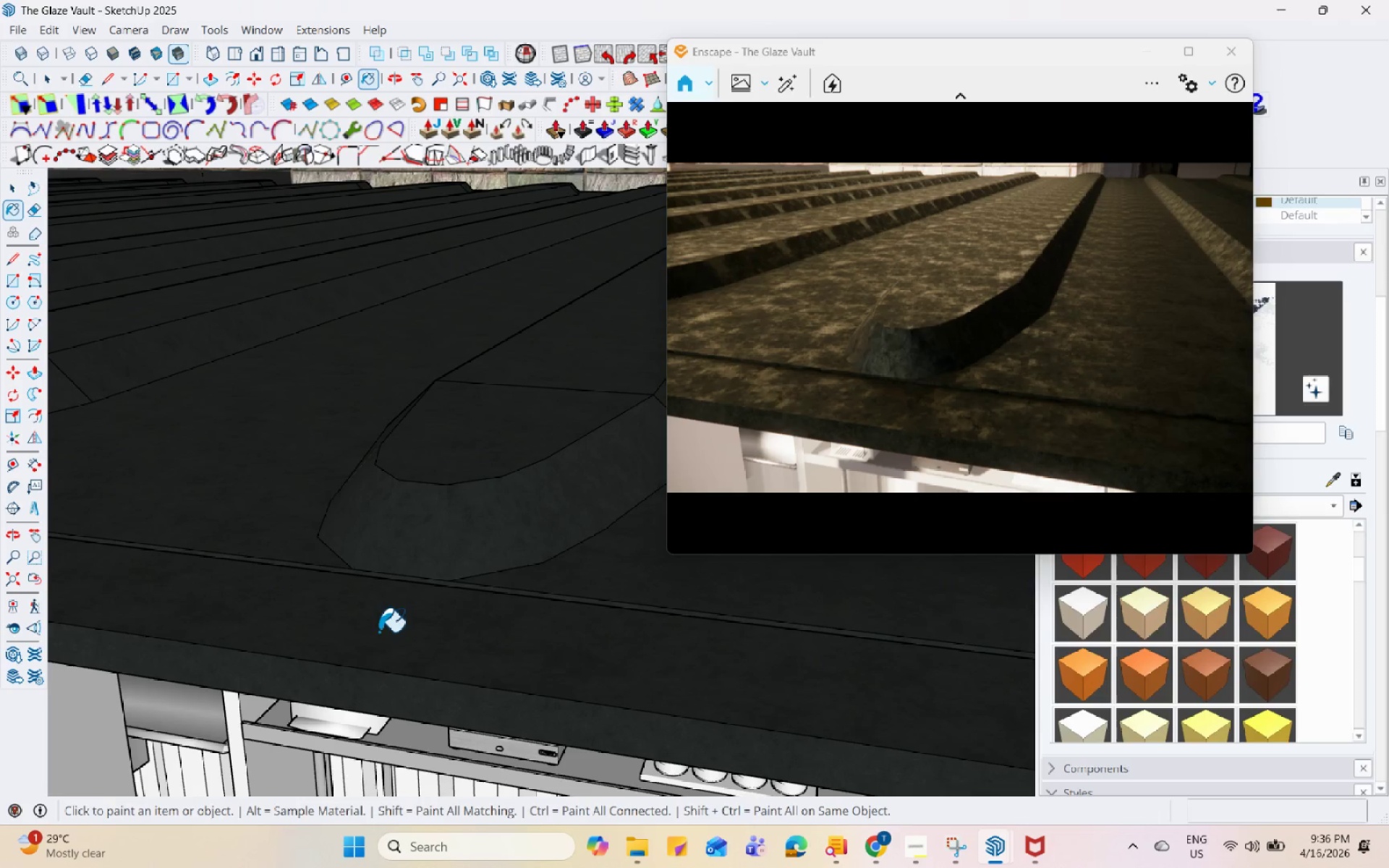 
key(H)
 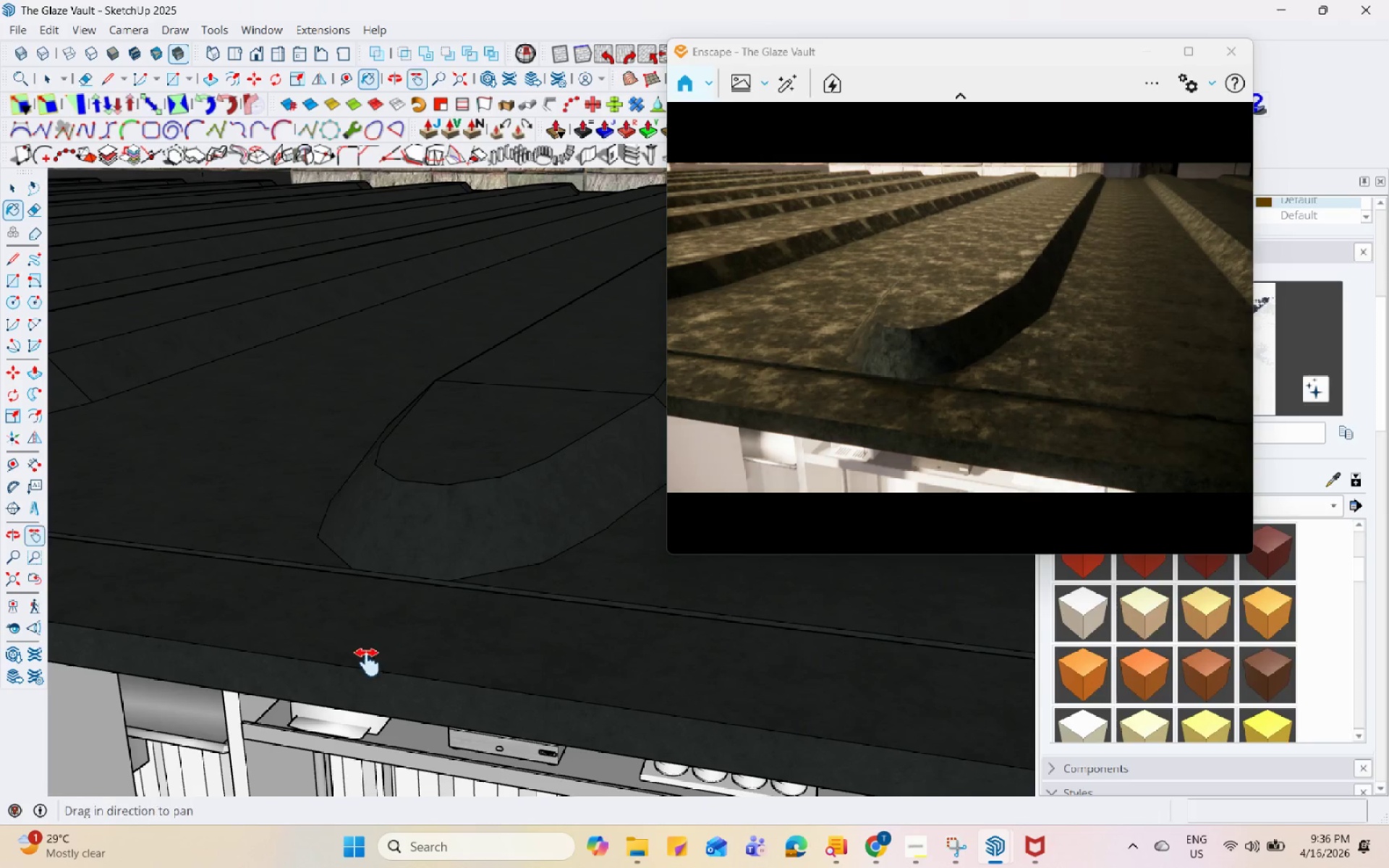 
left_click_drag(start_coordinate=[370, 654], to_coordinate=[641, 253])
 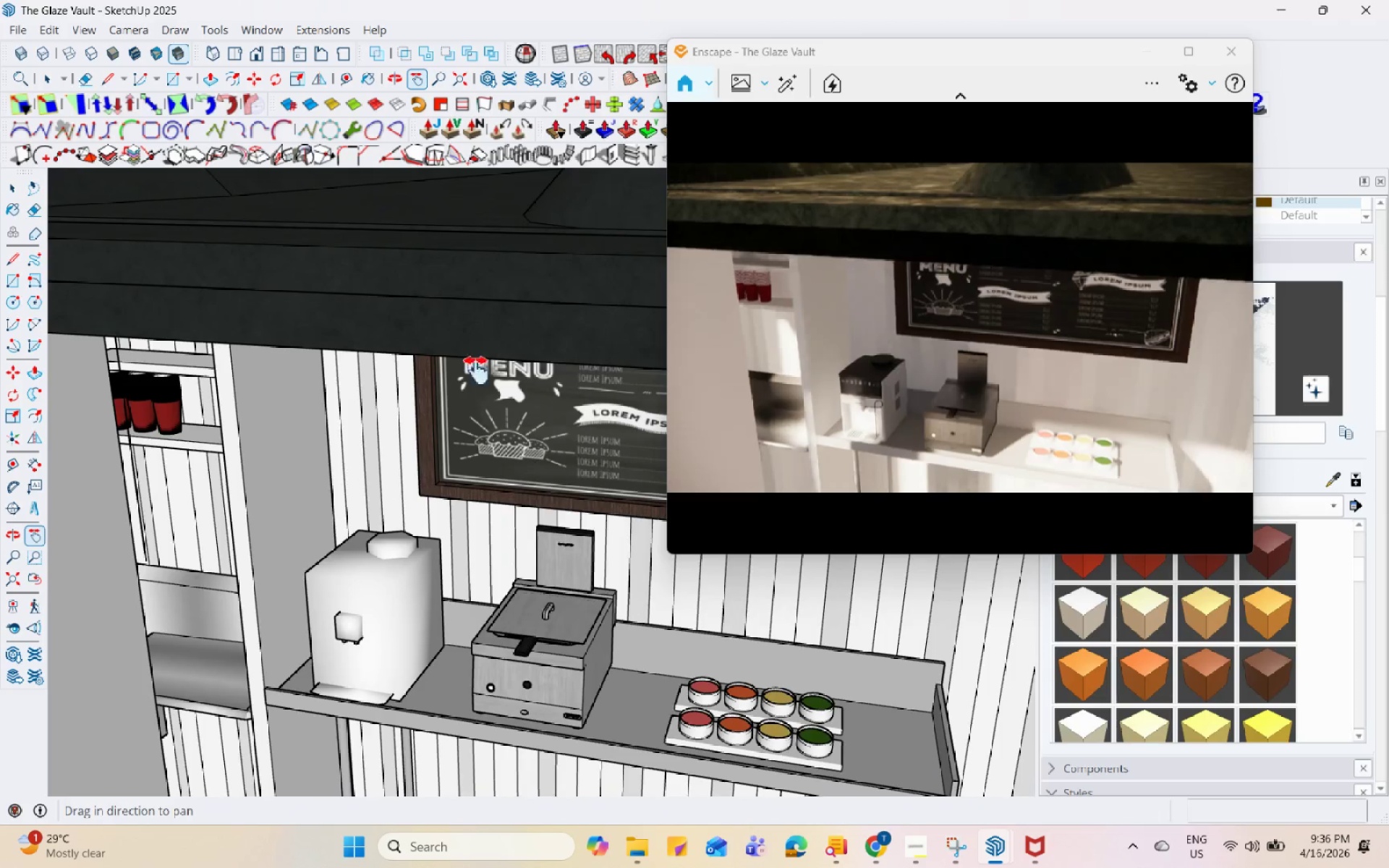 
scroll: coordinate [413, 587], scroll_direction: down, amount: 6.0
 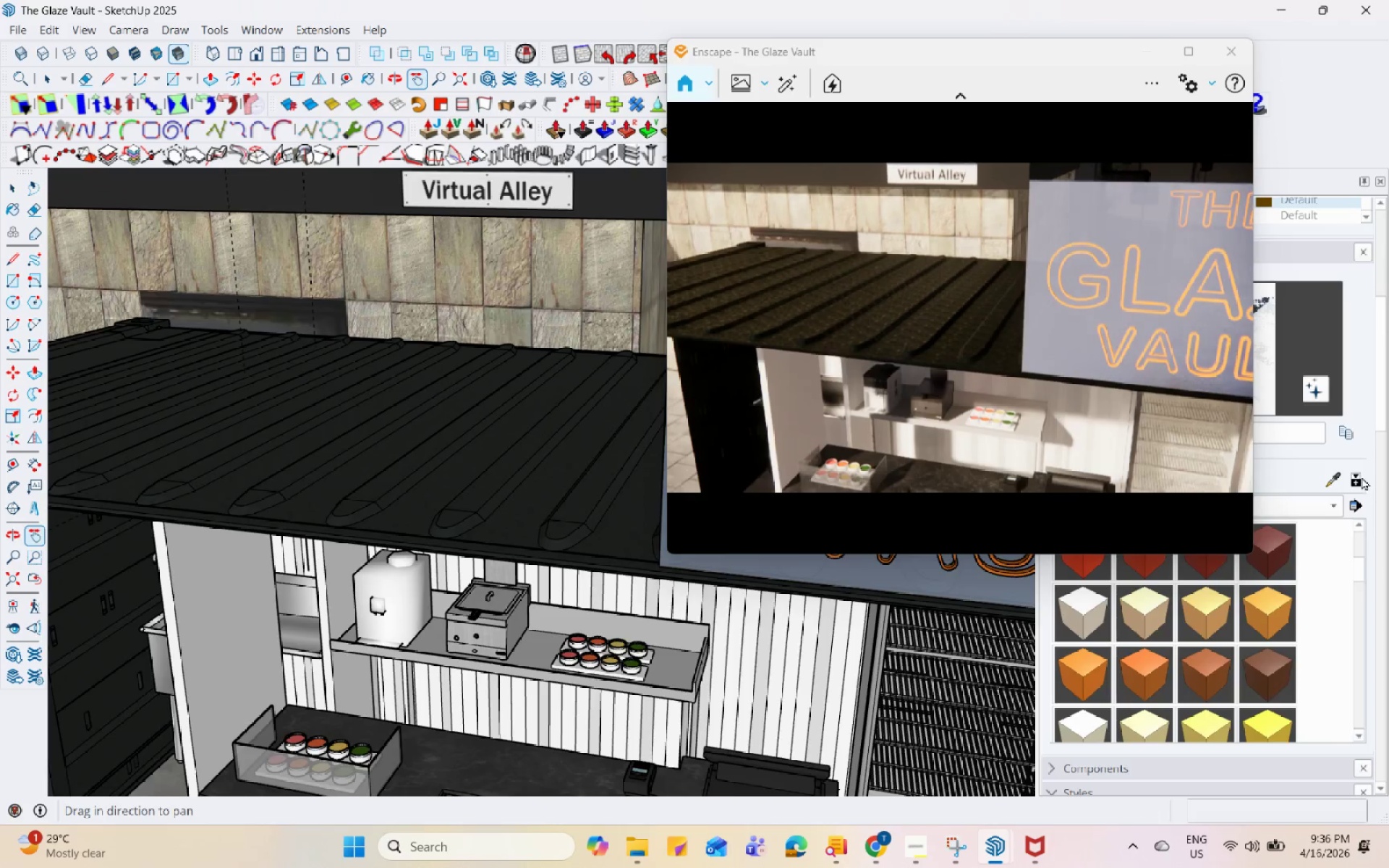 
left_click([1328, 475])
 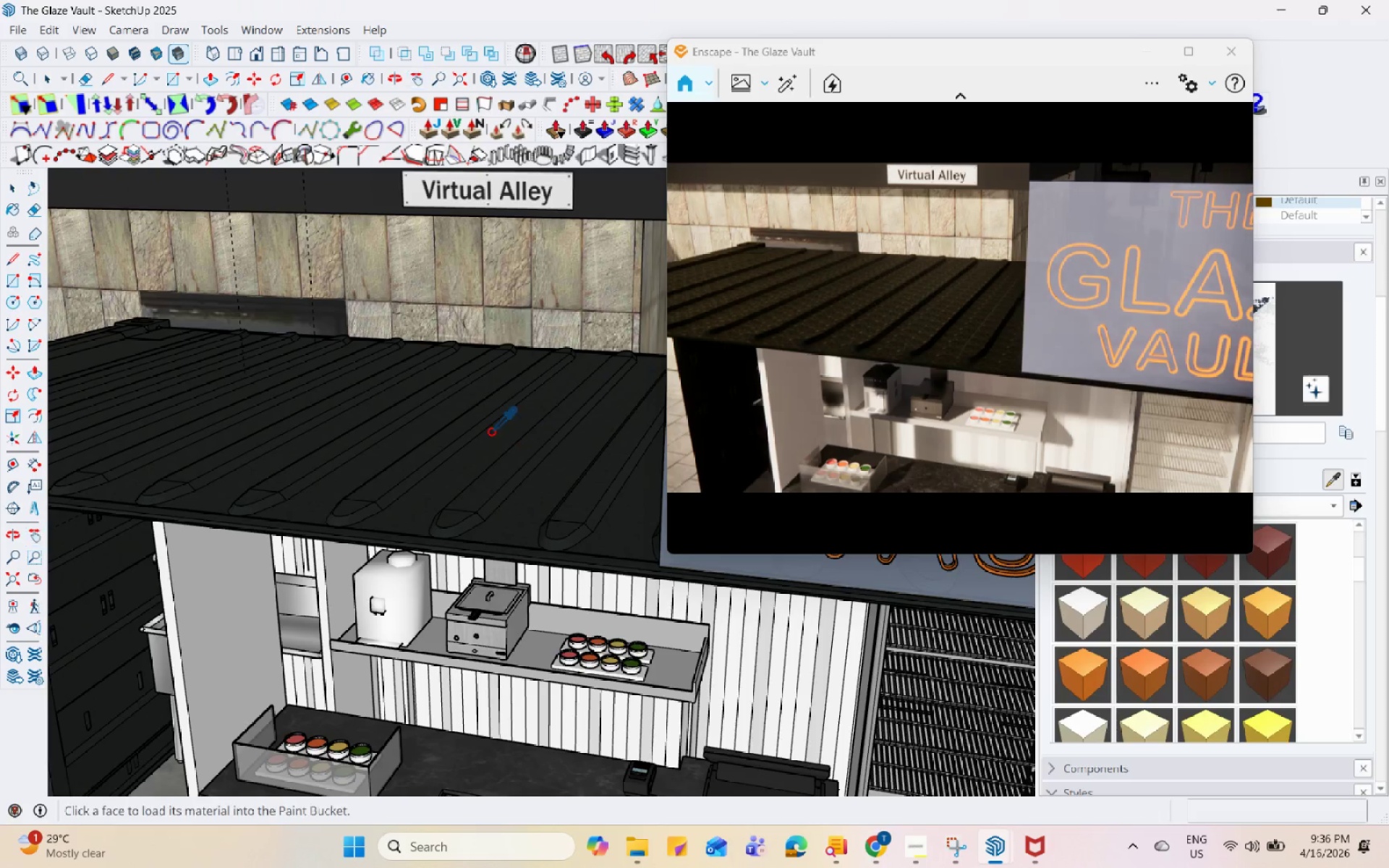 
left_click([490, 431])
 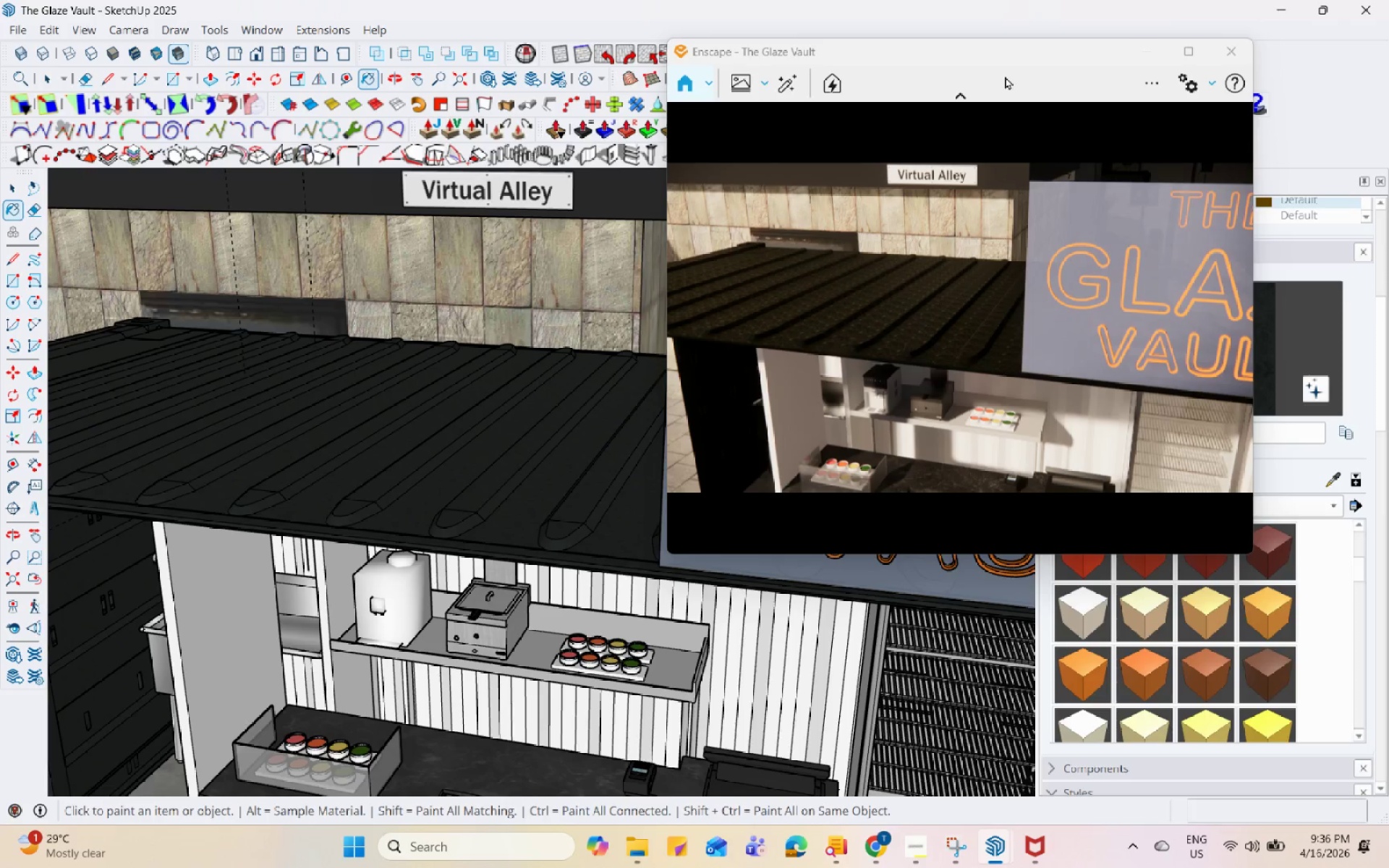 
left_click_drag(start_coordinate=[1015, 55], to_coordinate=[711, 38])
 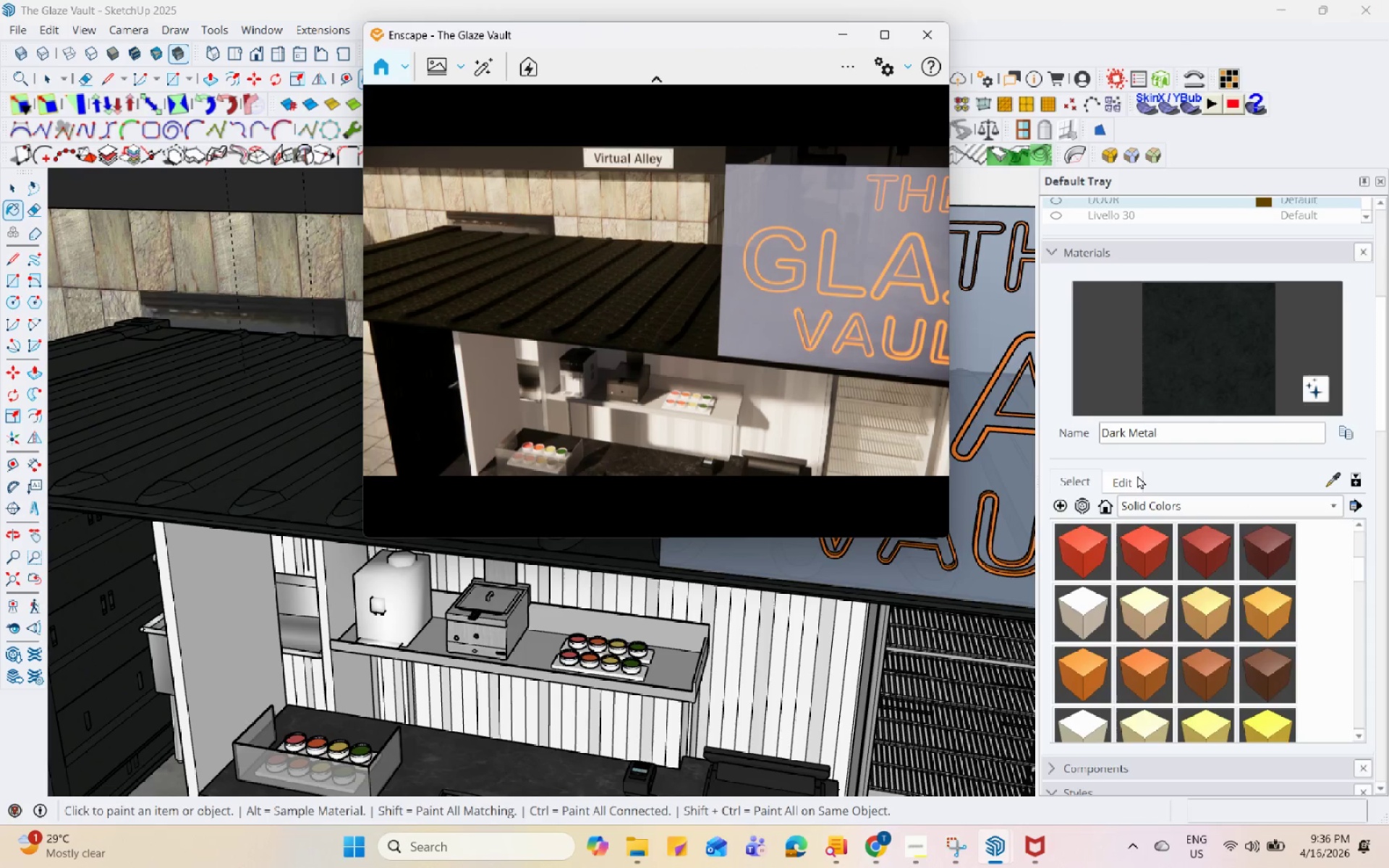 
left_click([1123, 486])
 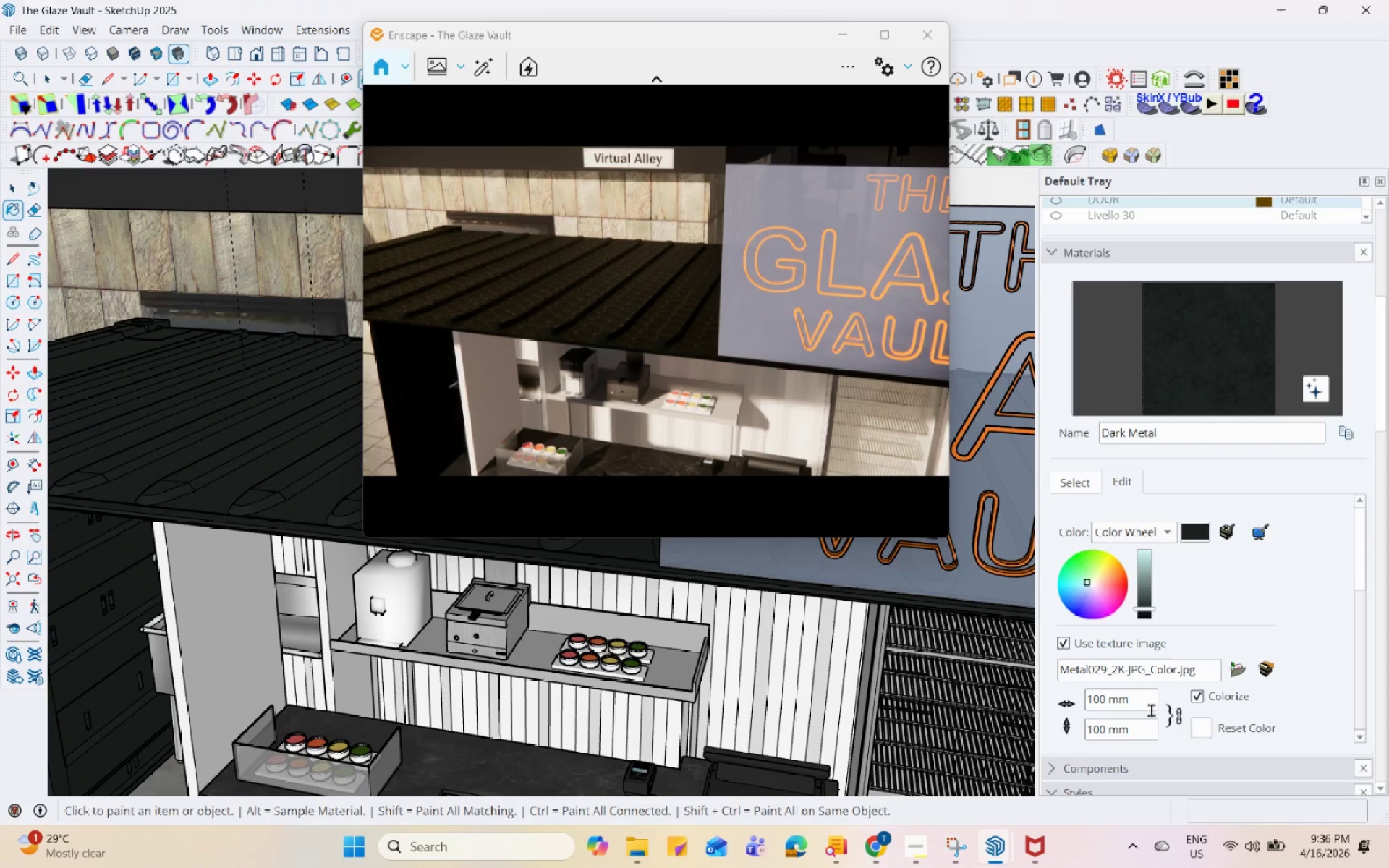 
left_click_drag(start_coordinate=[1142, 695], to_coordinate=[1021, 696])
 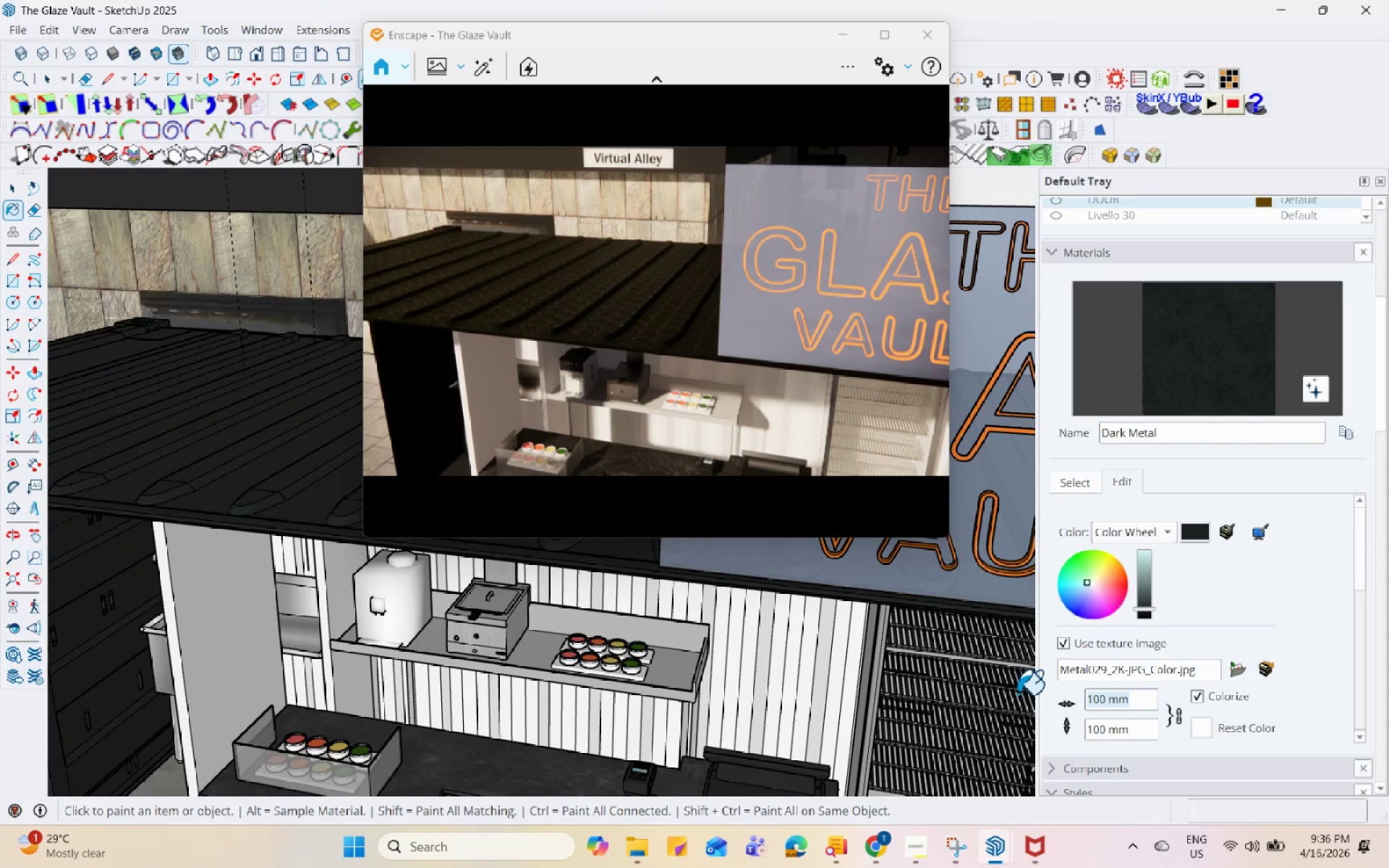 
key(Numpad2)
 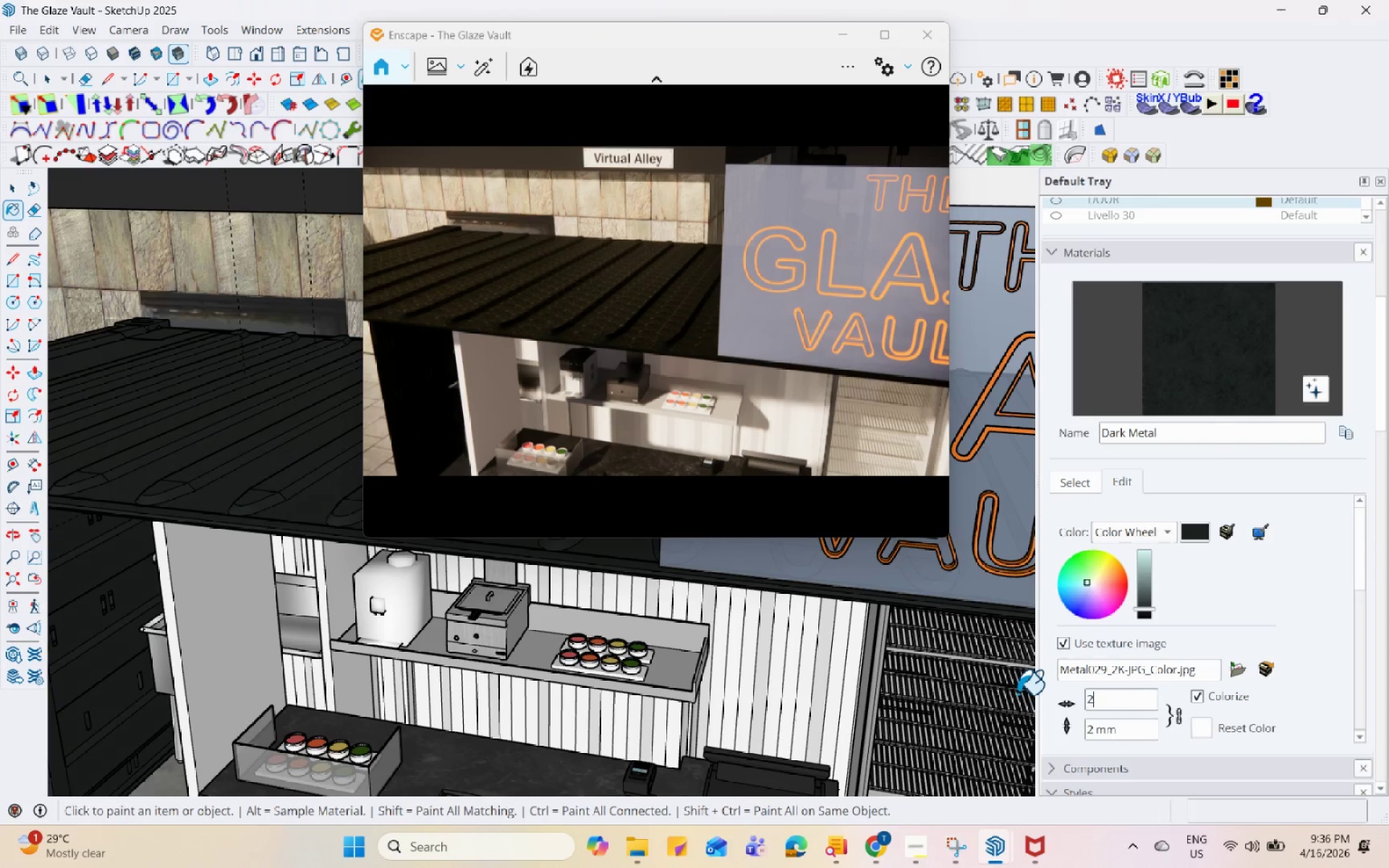 
key(Numpad0)
 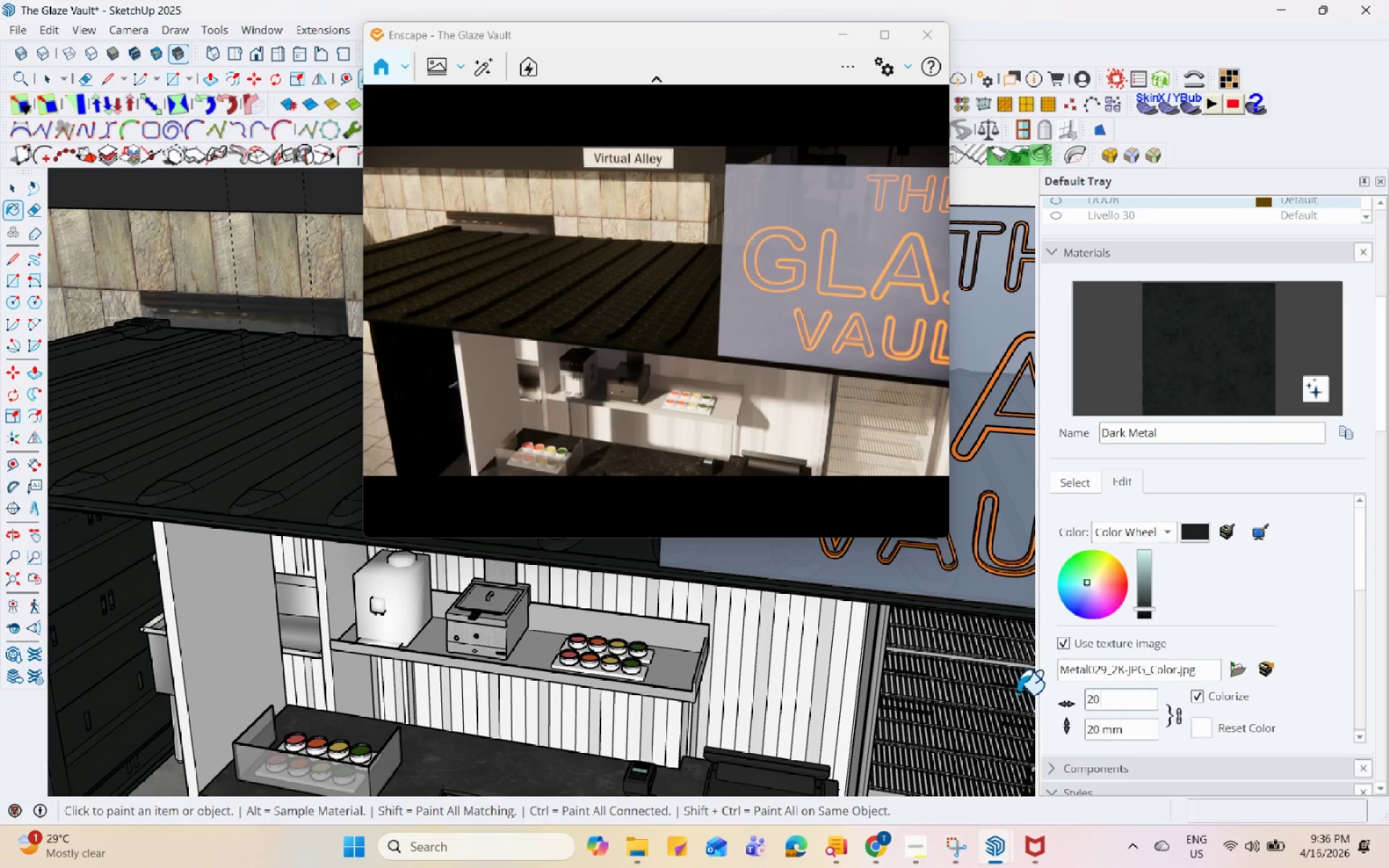 
key(Numpad0)
 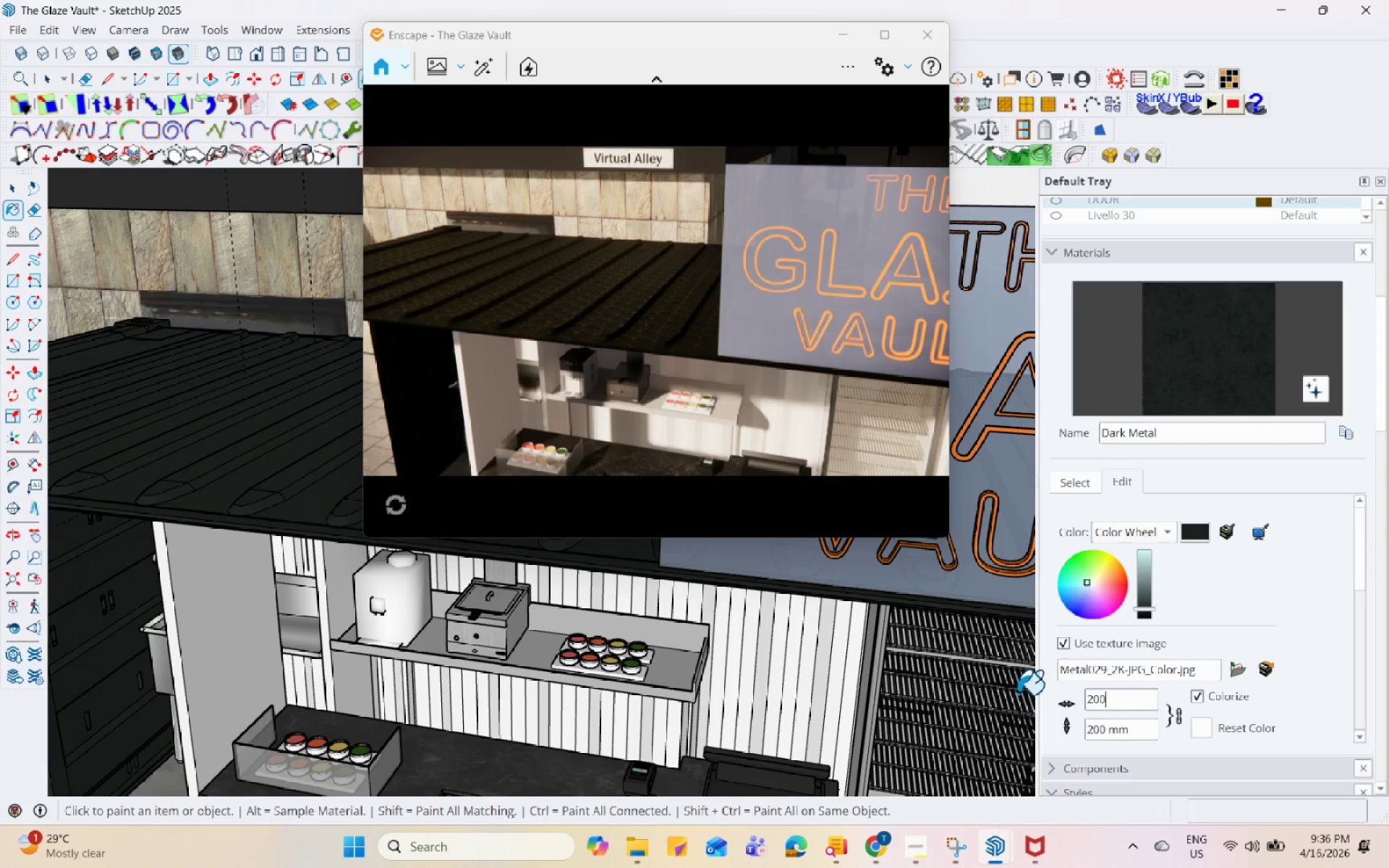 
key(Numpad0)
 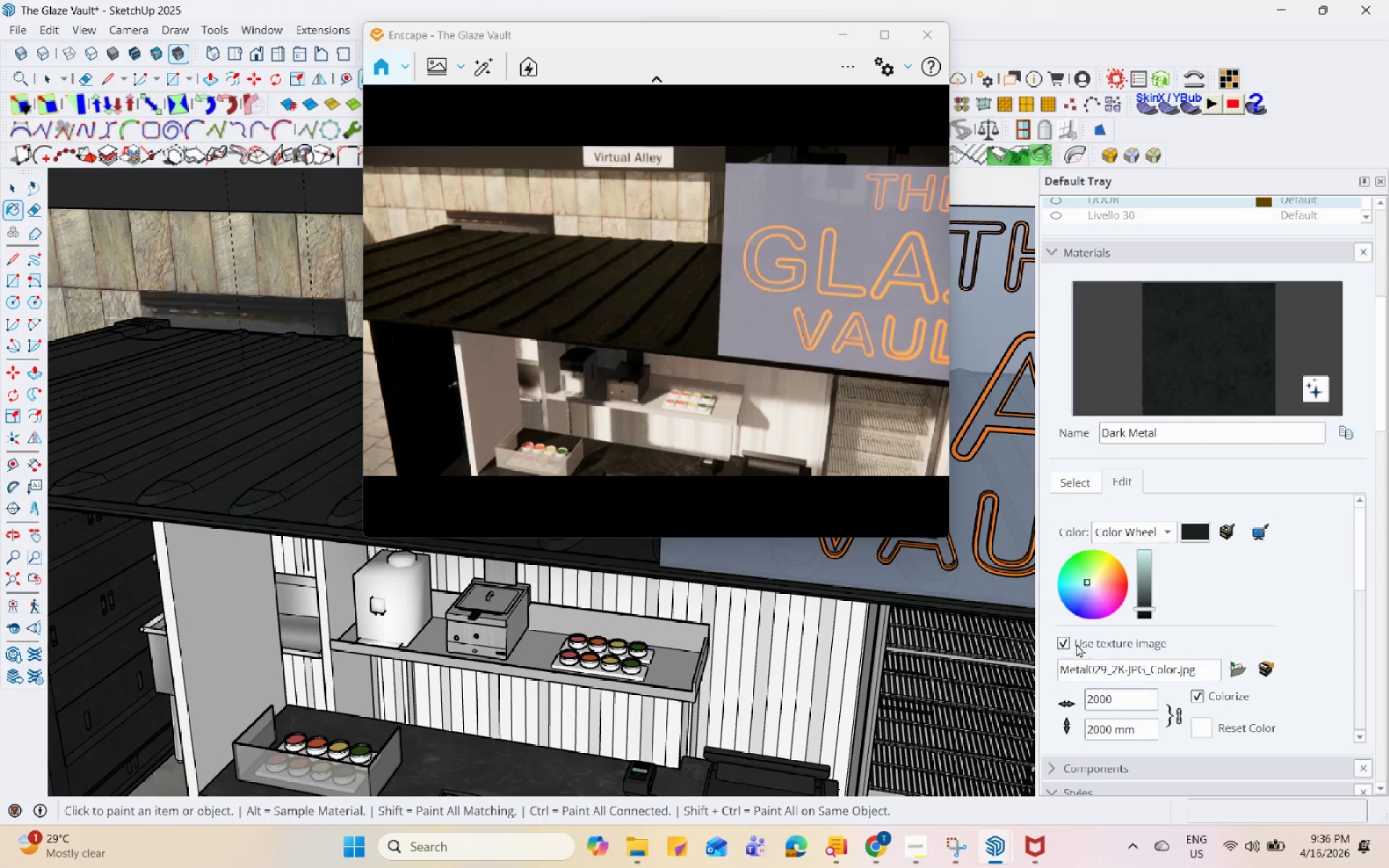 
scroll: coordinate [482, 637], scroll_direction: down, amount: 3.0
 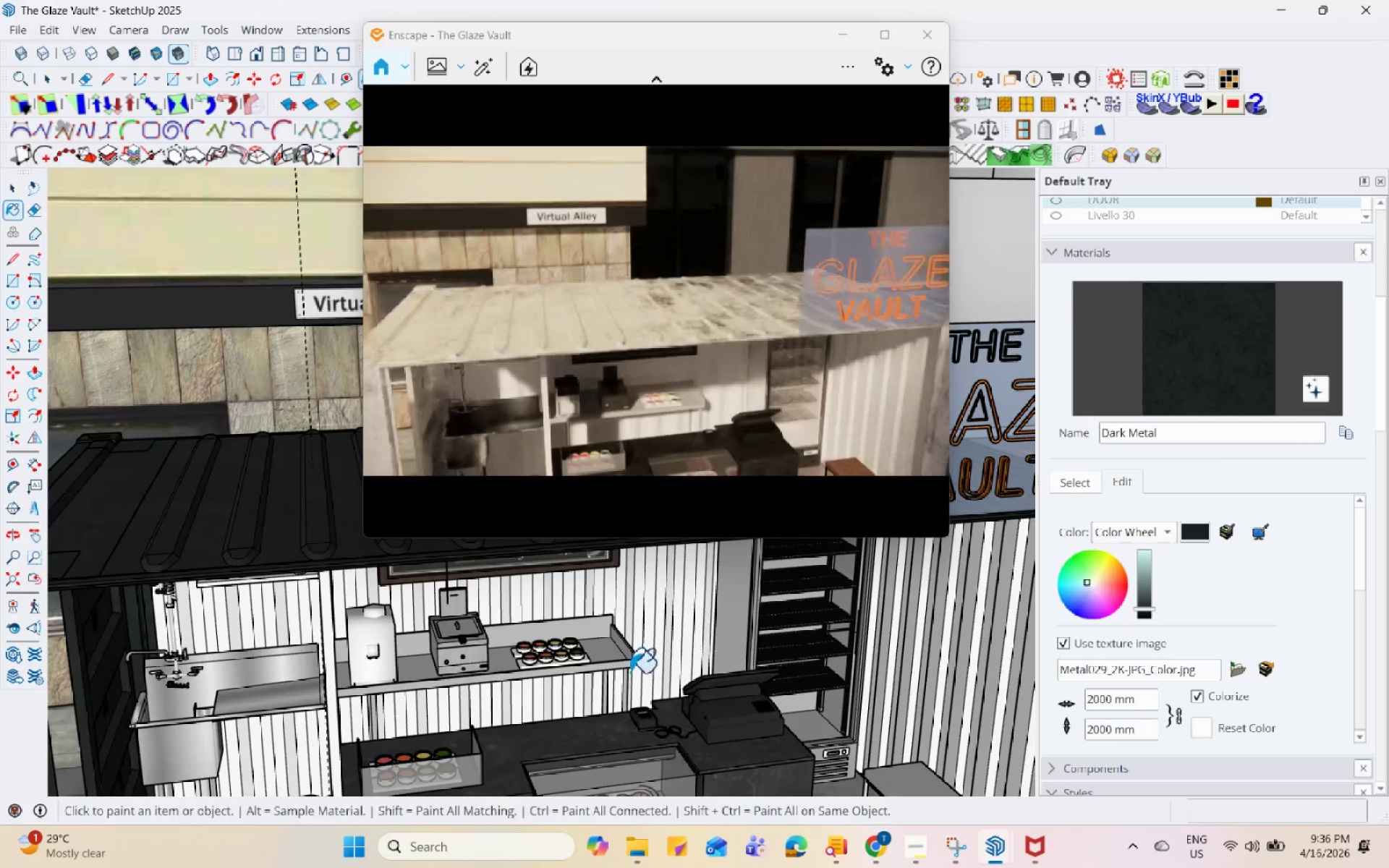 
key(Space)
 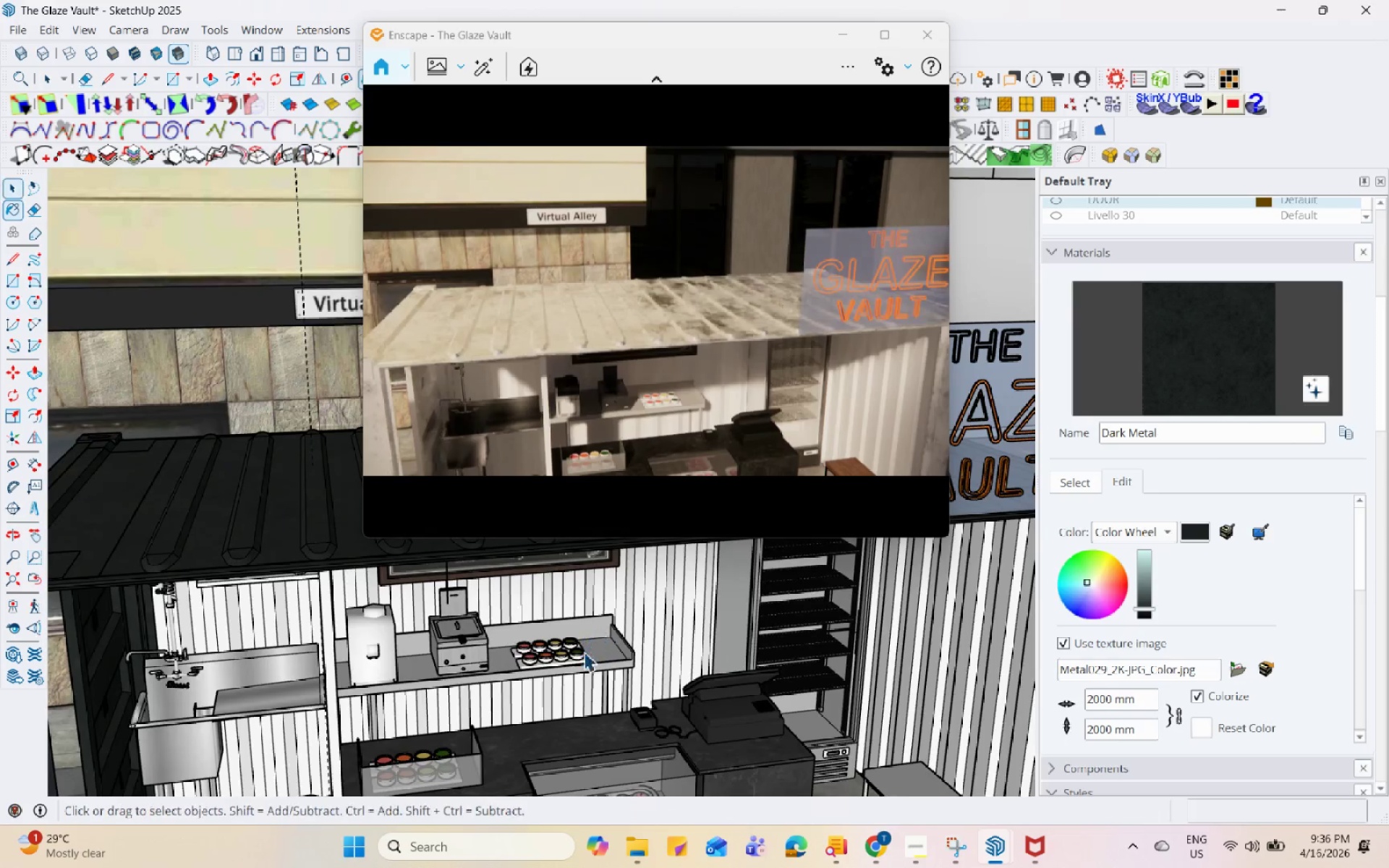 
scroll: coordinate [590, 650], scroll_direction: none, amount: 0.0
 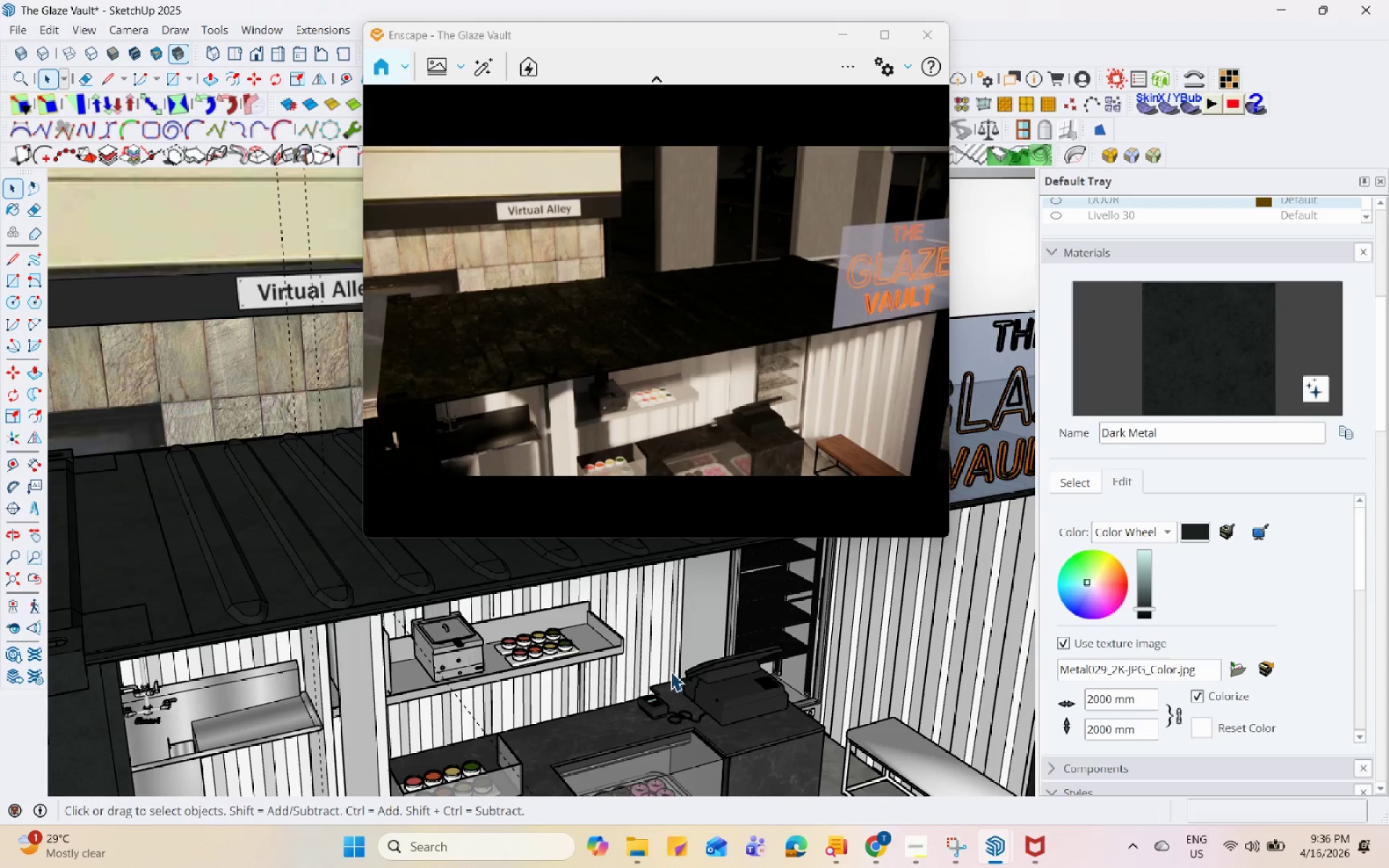 
scroll: coordinate [297, 627], scroll_direction: down, amount: 3.0
 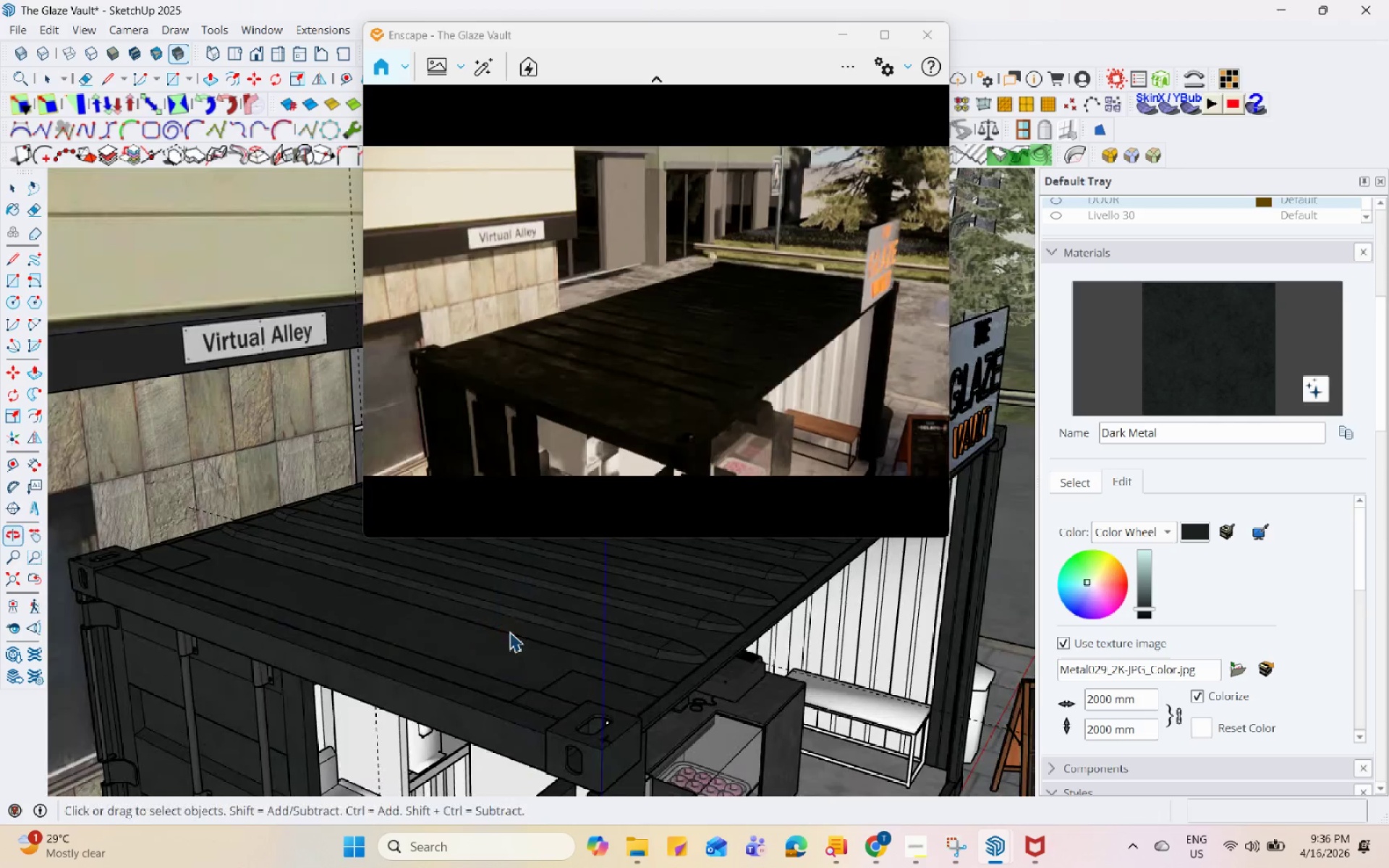 
scroll: coordinate [489, 631], scroll_direction: up, amount: 13.0
 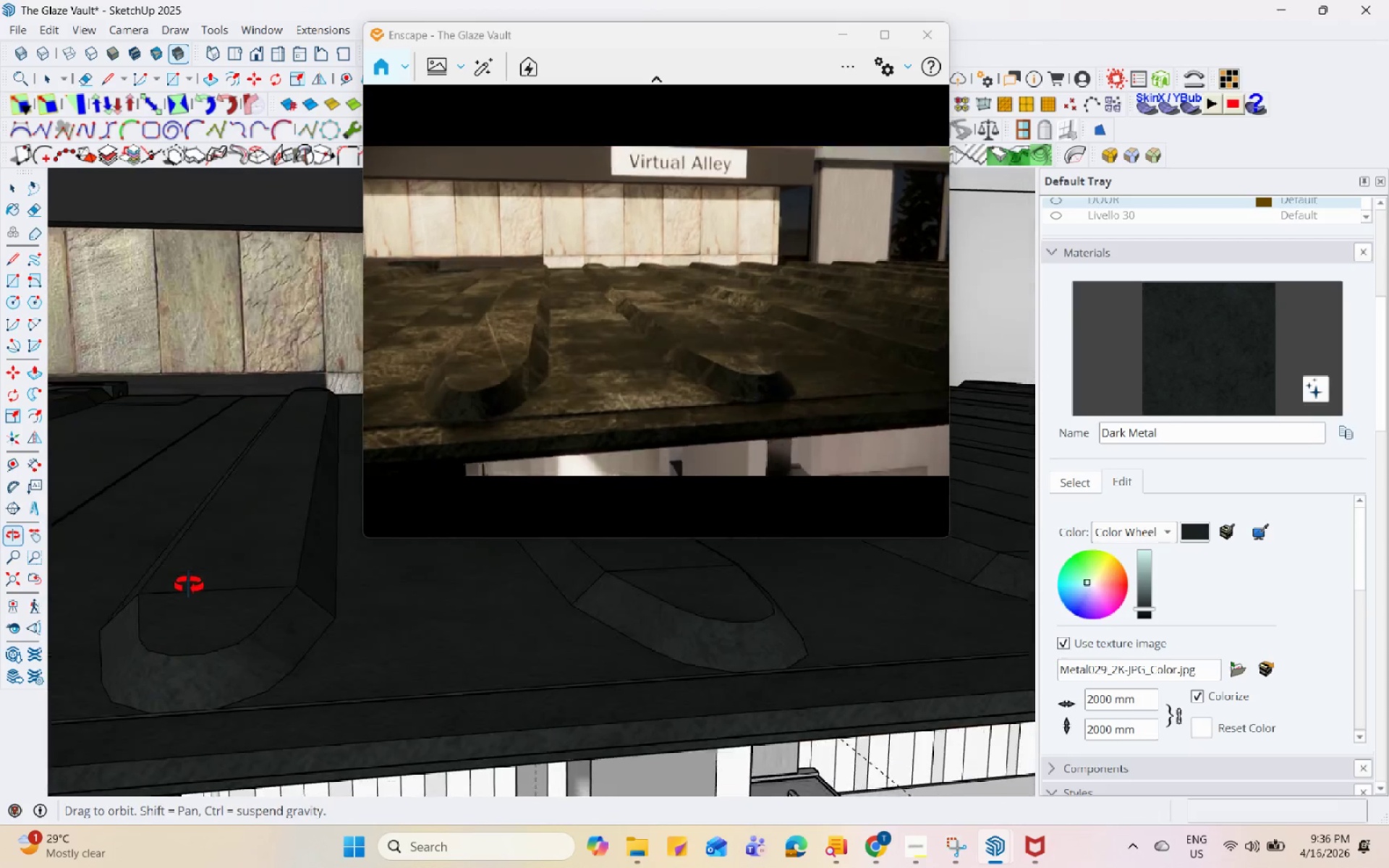 
scroll: coordinate [473, 626], scroll_direction: down, amount: 34.0
 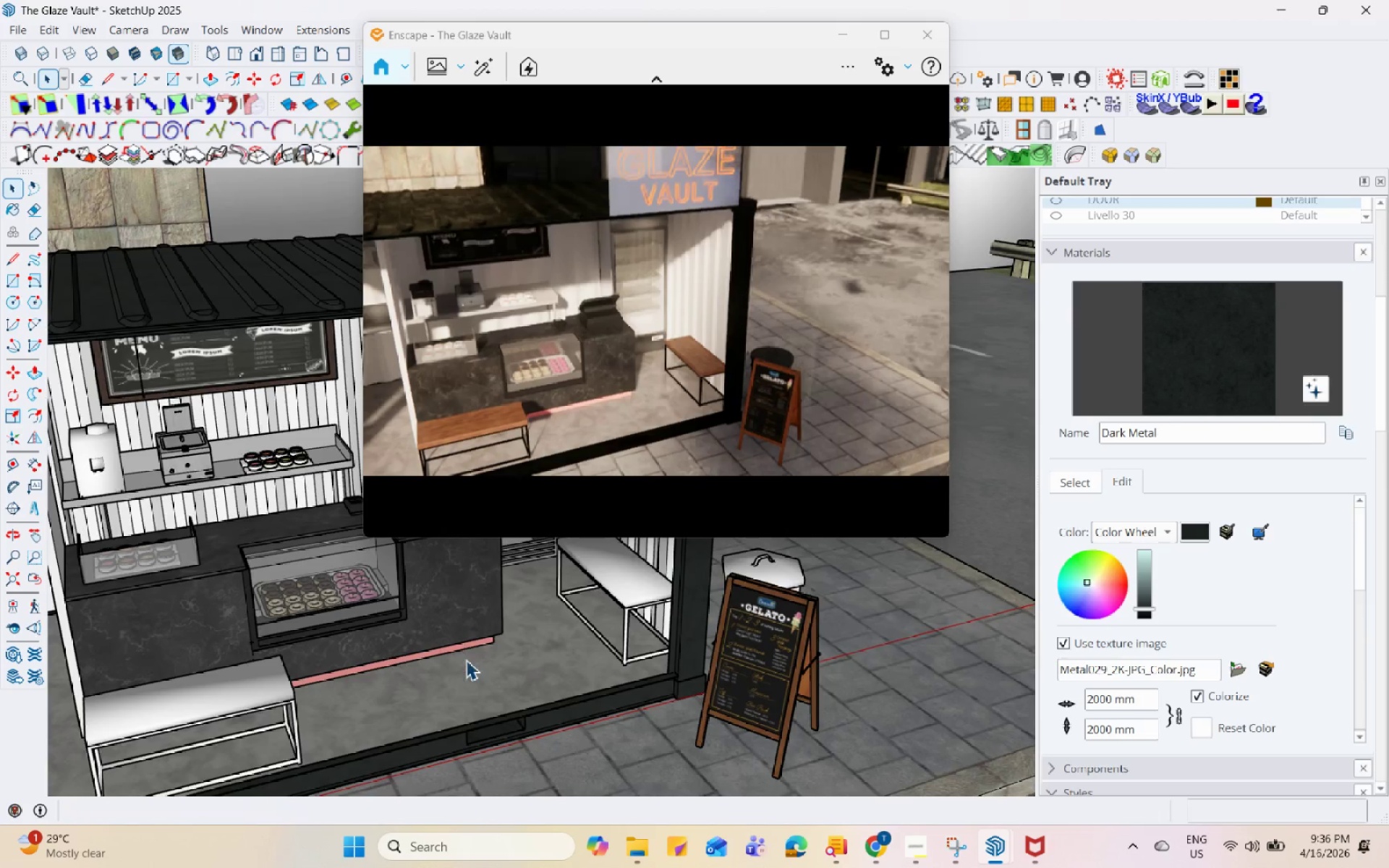 
scroll: coordinate [451, 656], scroll_direction: up, amount: 8.0
 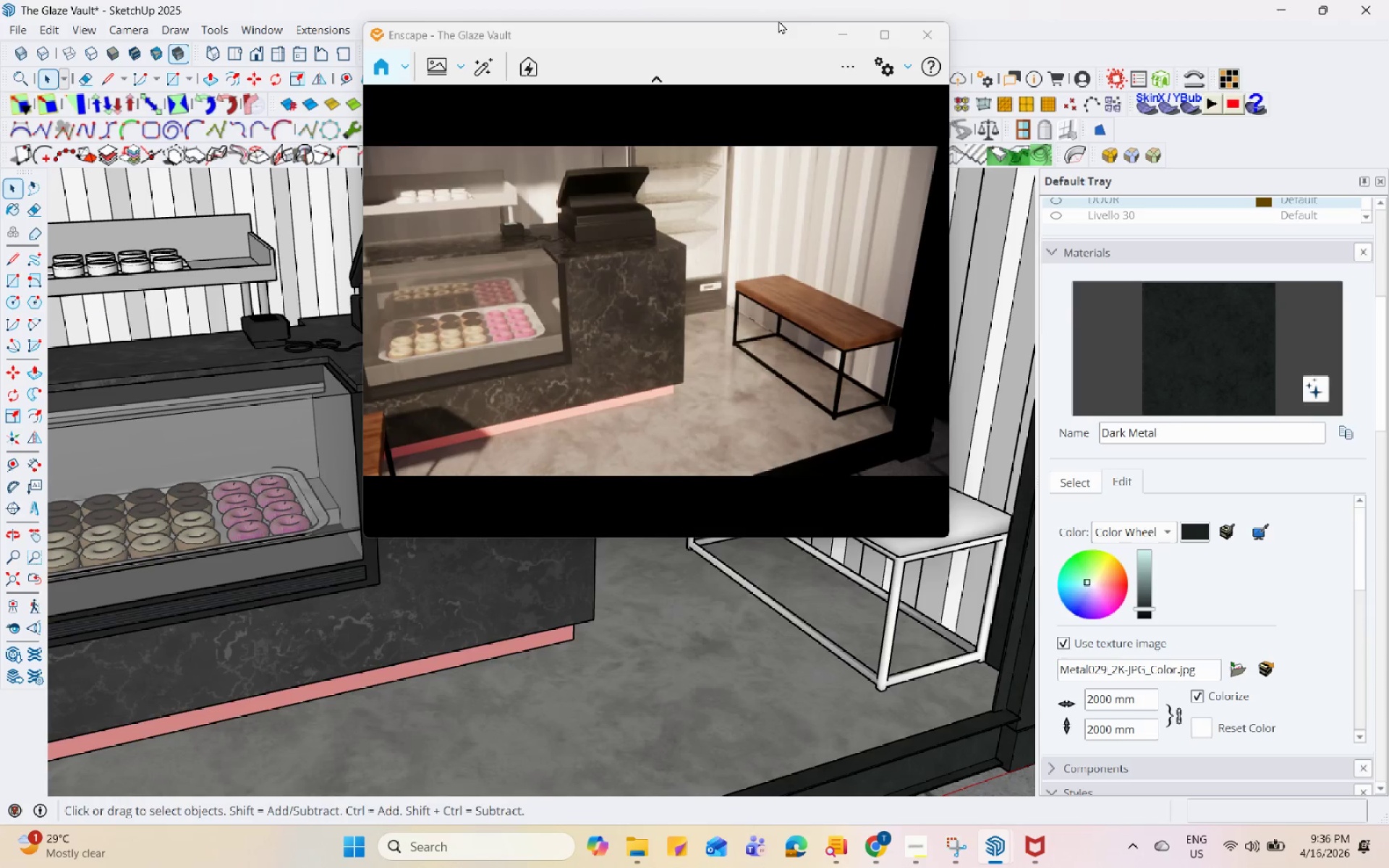 
left_click_drag(start_coordinate=[765, 32], to_coordinate=[1122, 132])
 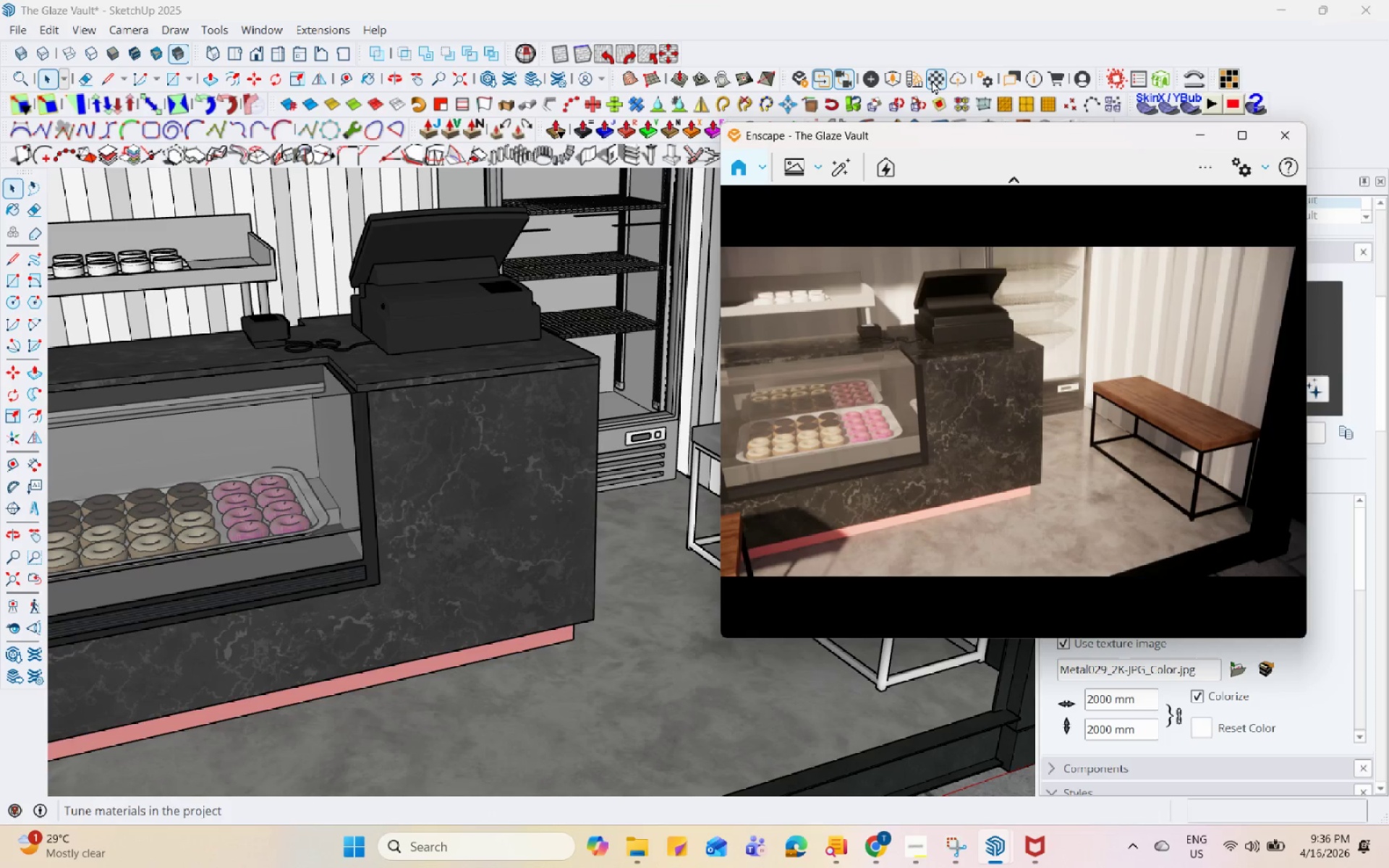 
left_click([933, 80])
 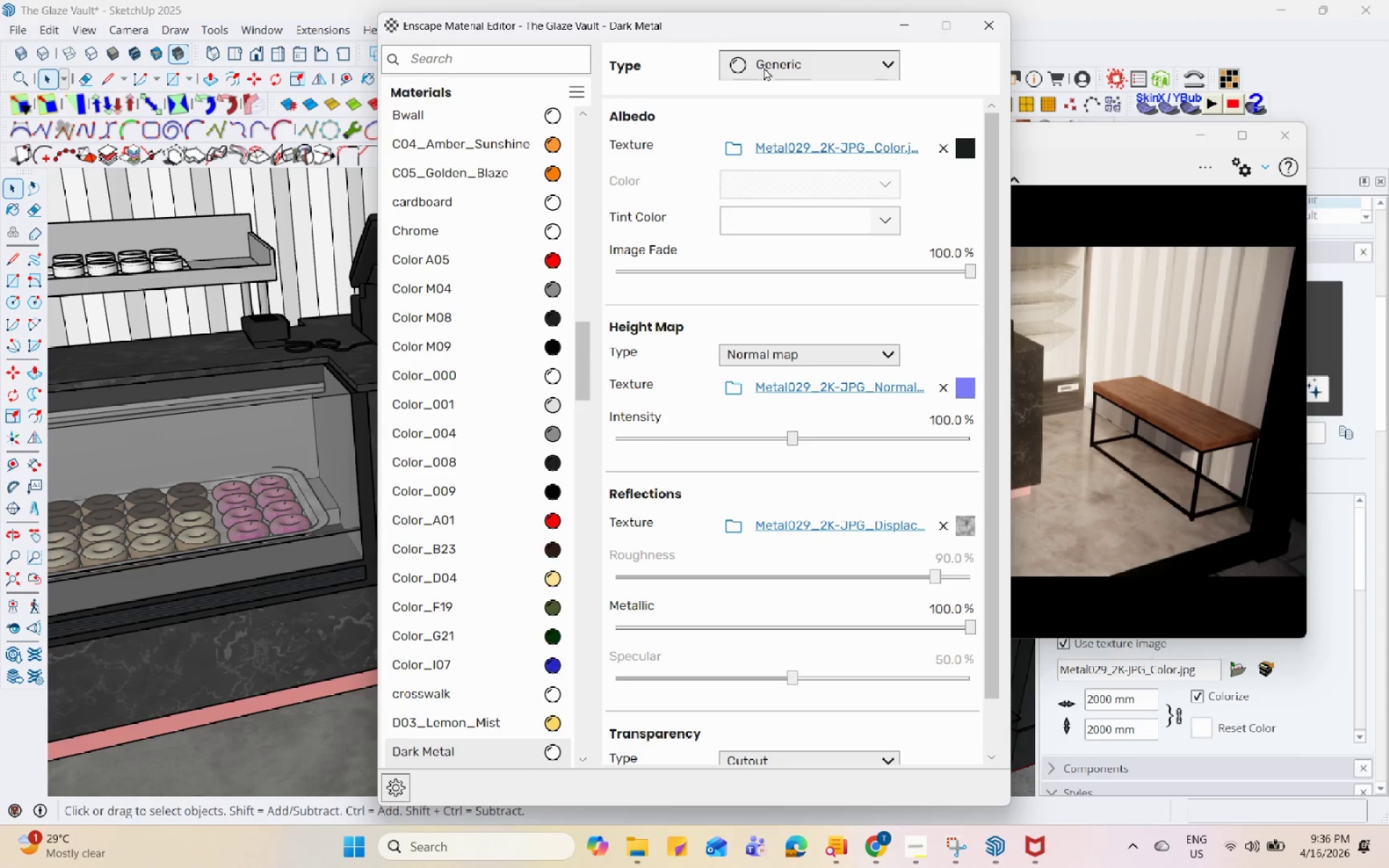 
left_click_drag(start_coordinate=[776, 27], to_coordinate=[446, 61])
 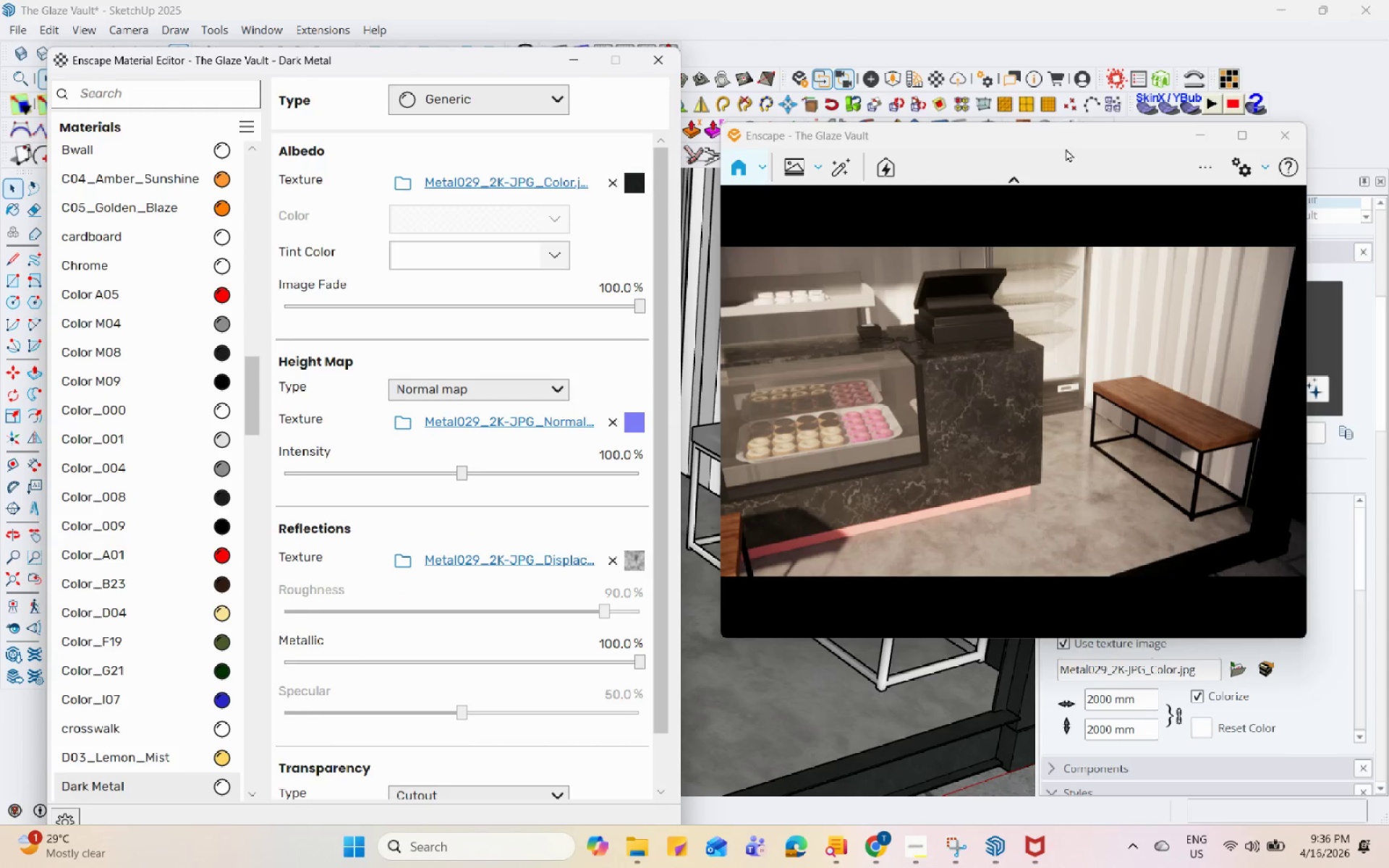 
left_click_drag(start_coordinate=[1055, 142], to_coordinate=[977, 85])
 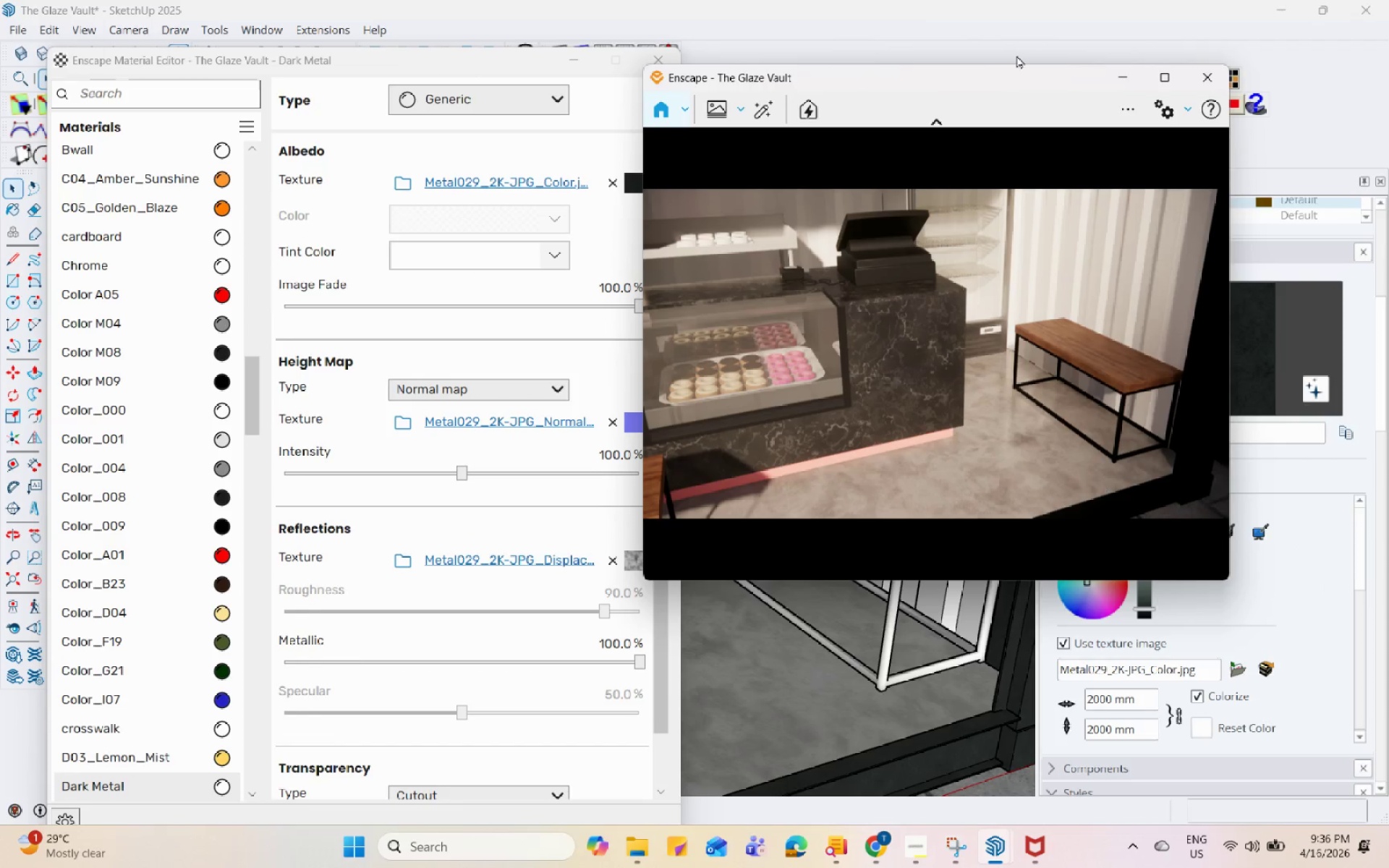 
left_click_drag(start_coordinate=[998, 74], to_coordinate=[632, 74])
 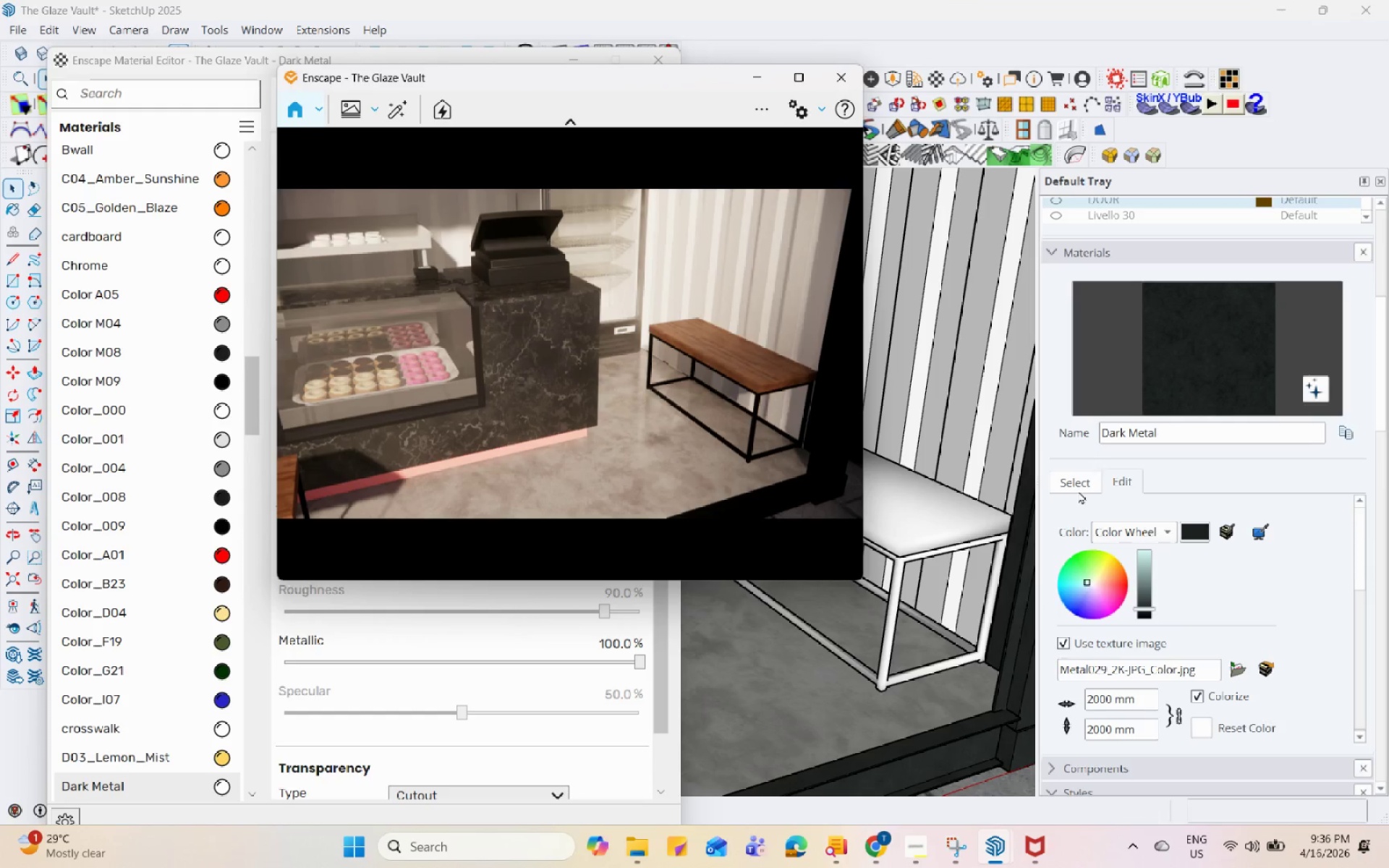 
left_click([1079, 481])
 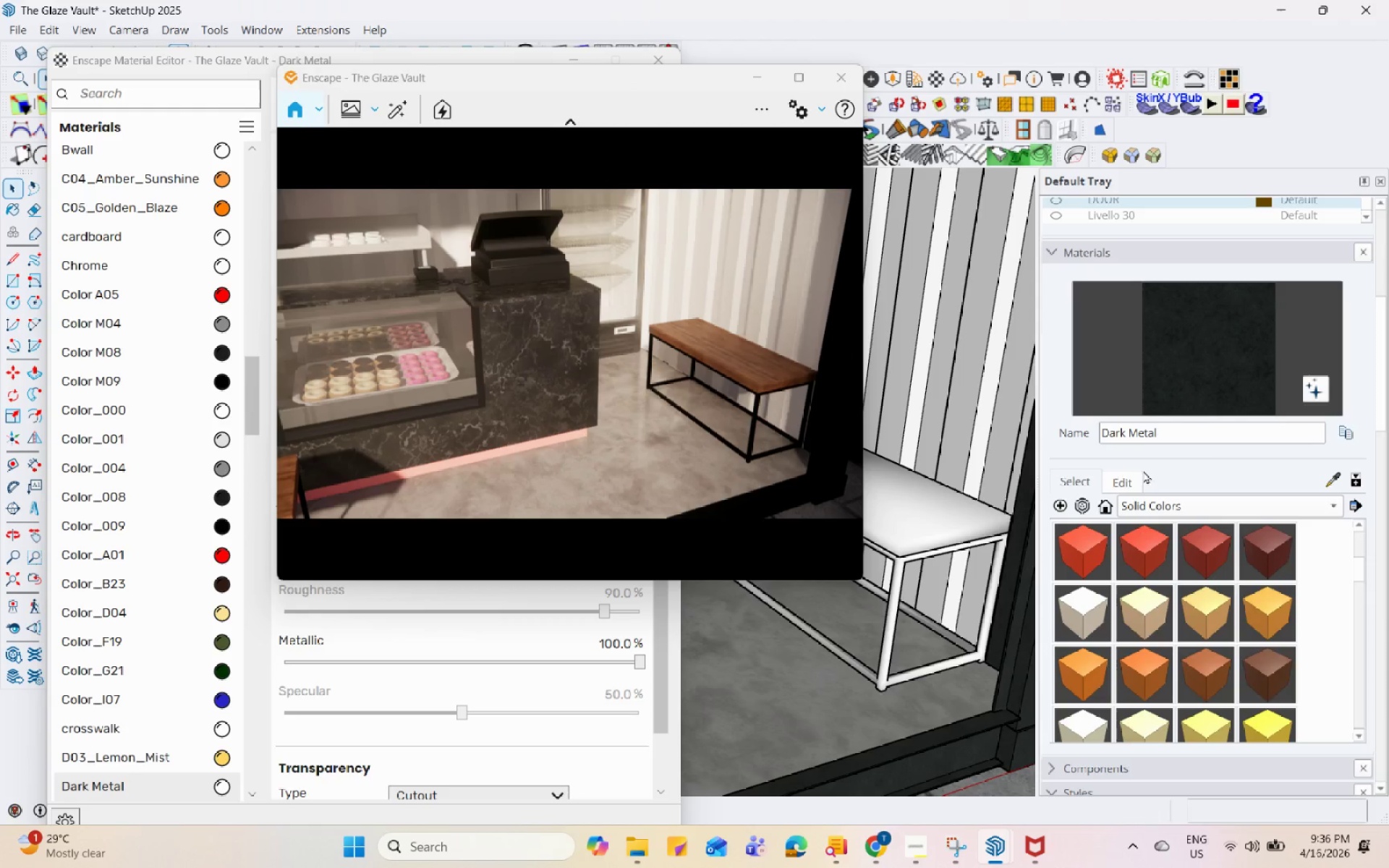 
wait(7.62)
 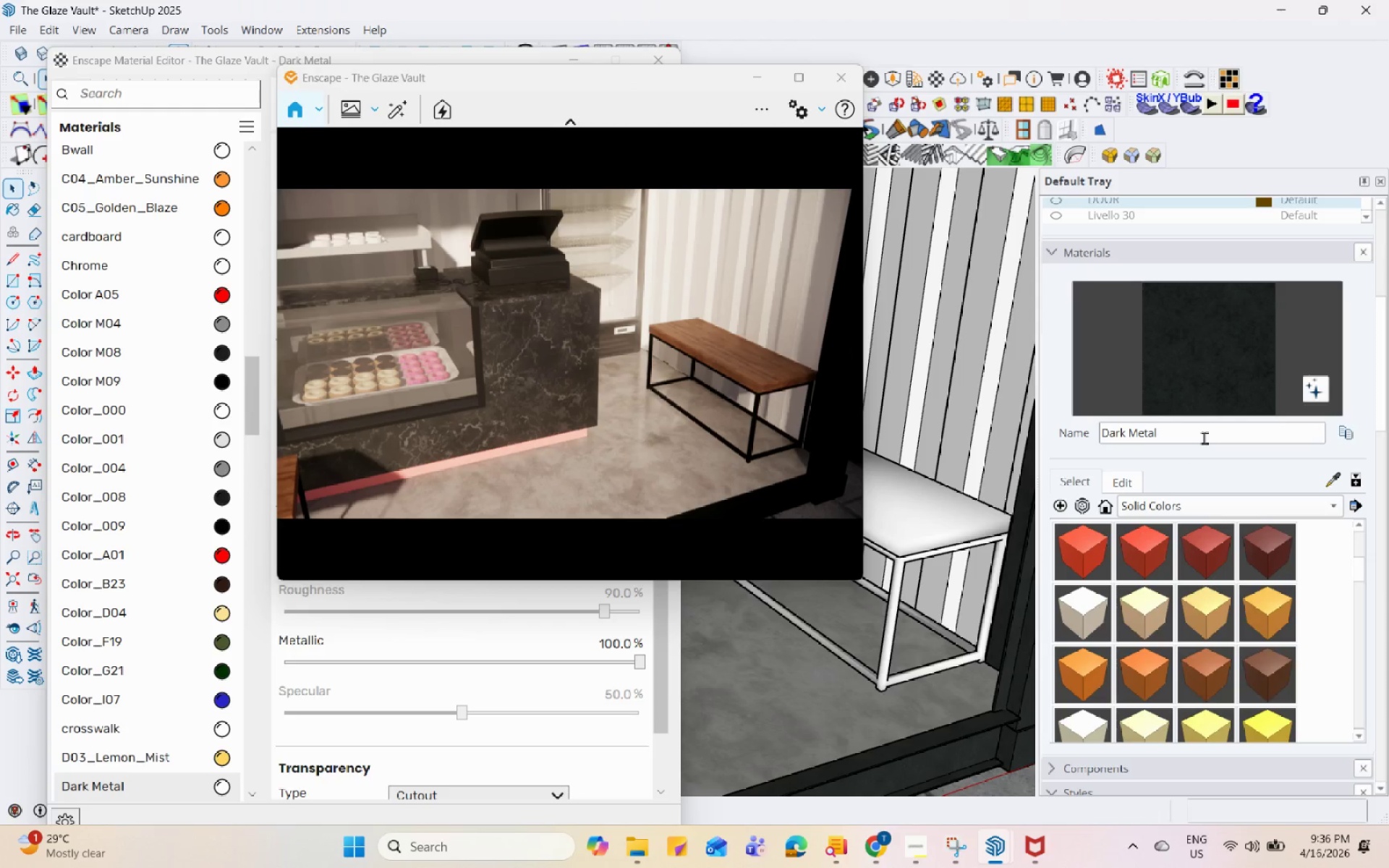 
left_click_drag(start_coordinate=[566, 85], to_coordinate=[969, 79])
 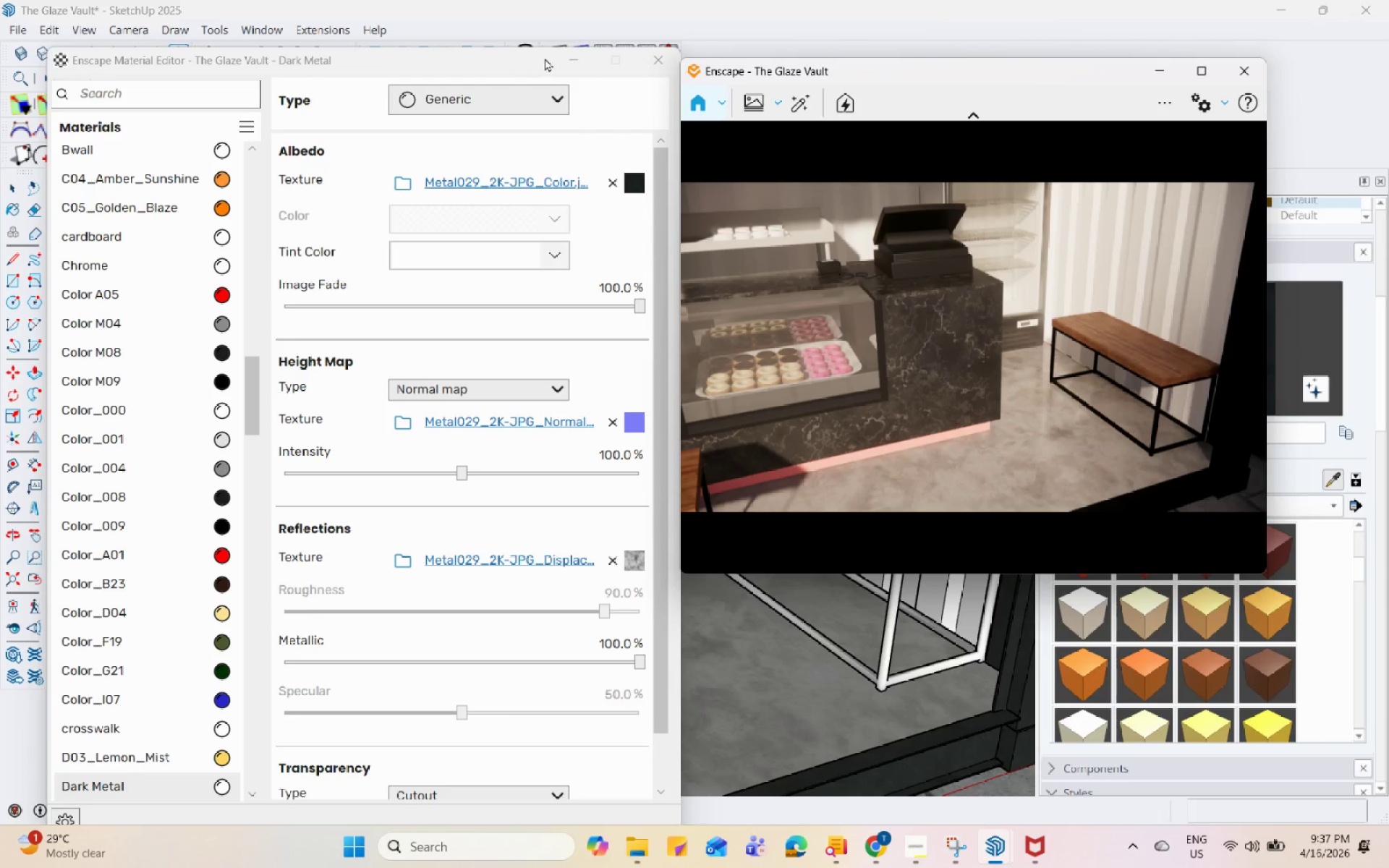 
left_click([562, 61])
 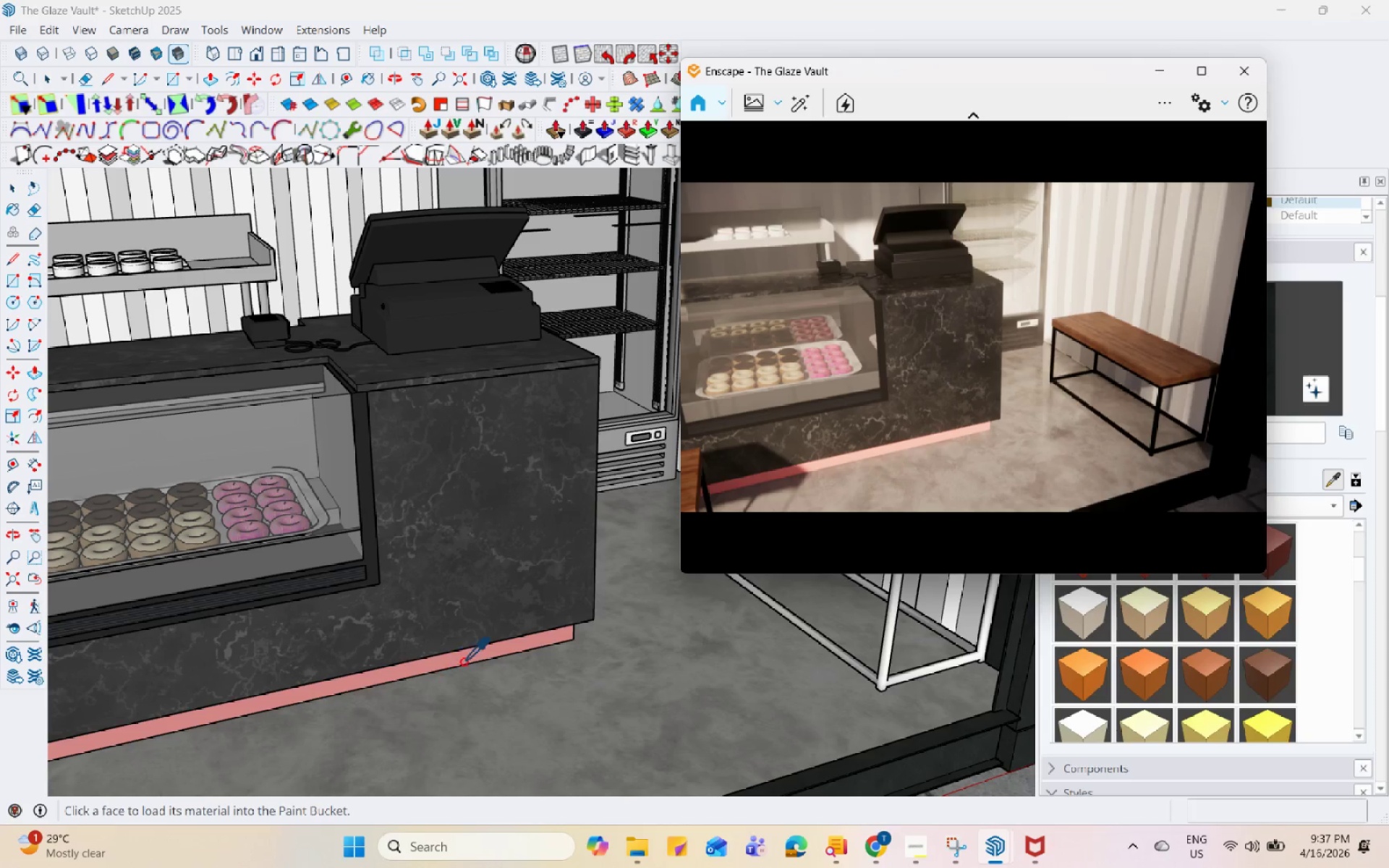 
left_click([470, 654])
 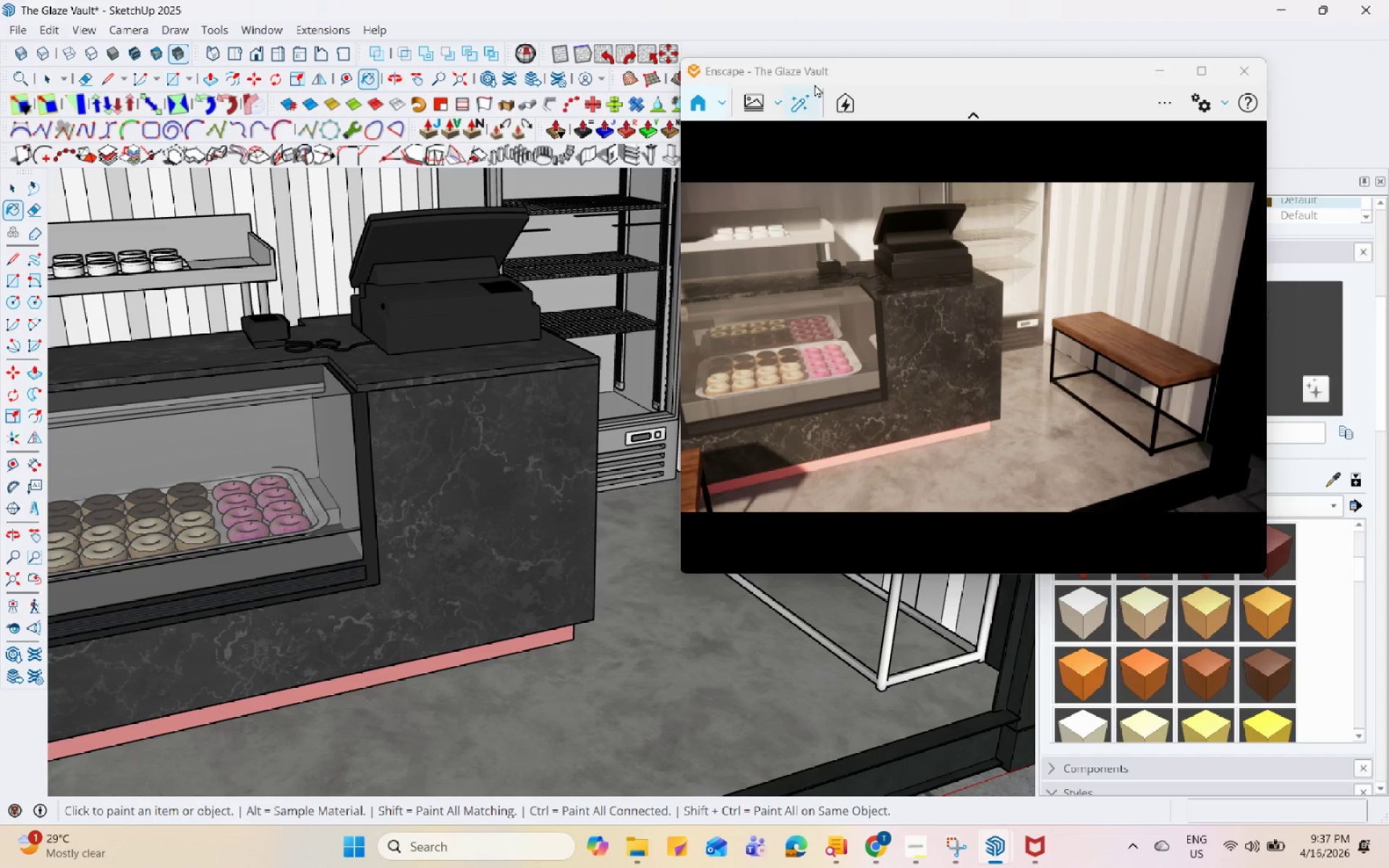 
left_click_drag(start_coordinate=[856, 67], to_coordinate=[928, 109])
 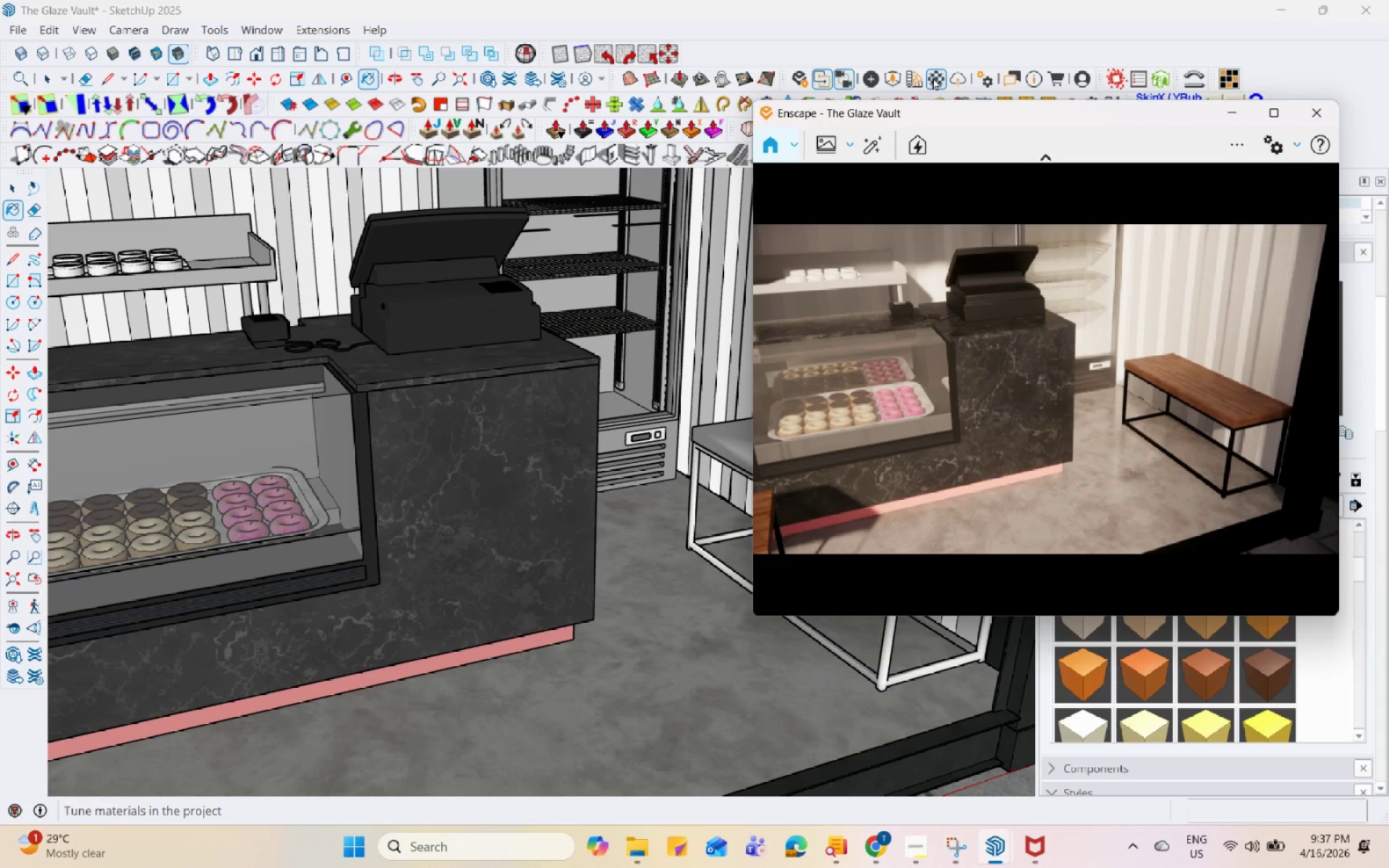 
left_click([909, 84])
 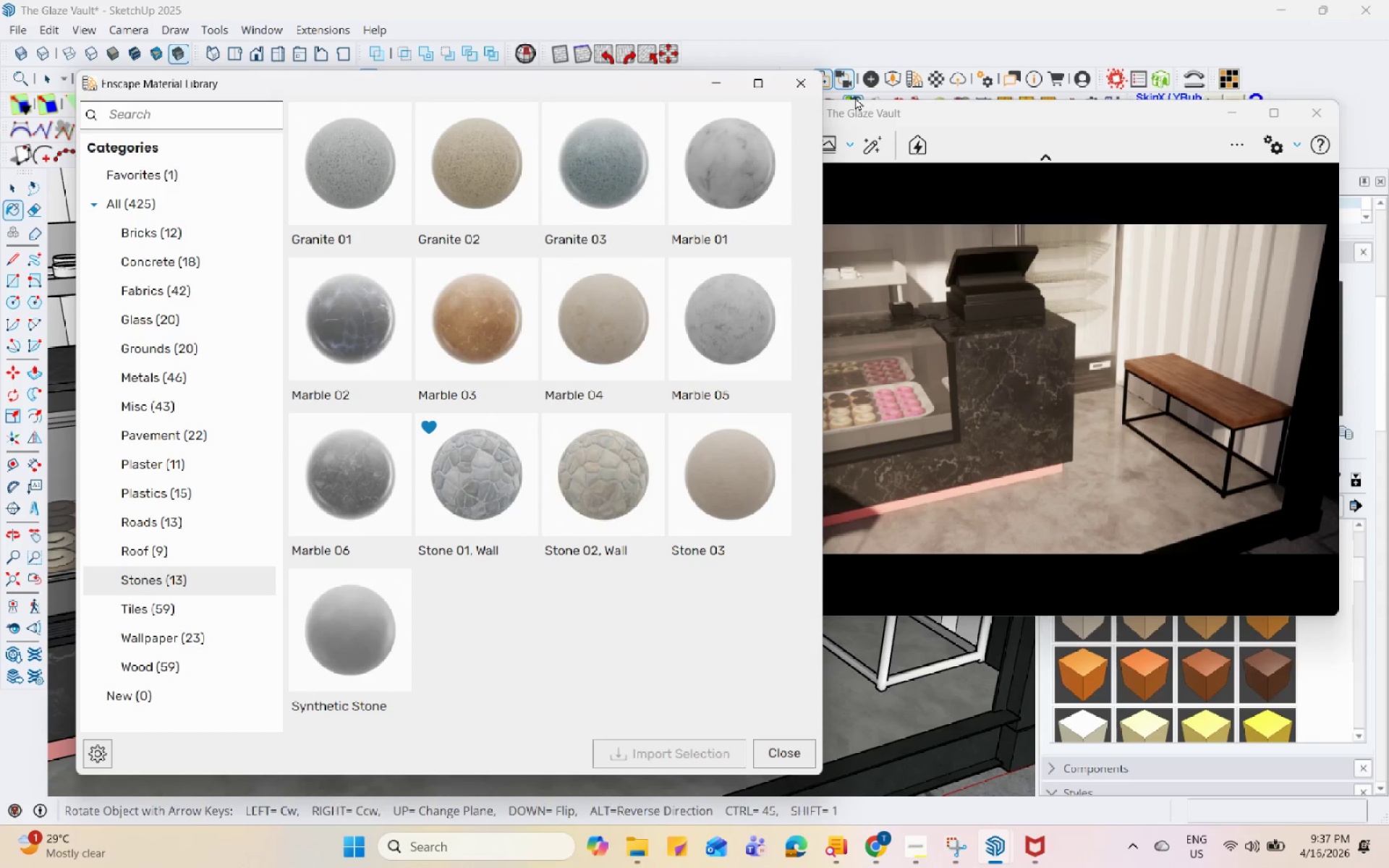 
left_click([716, 82])
 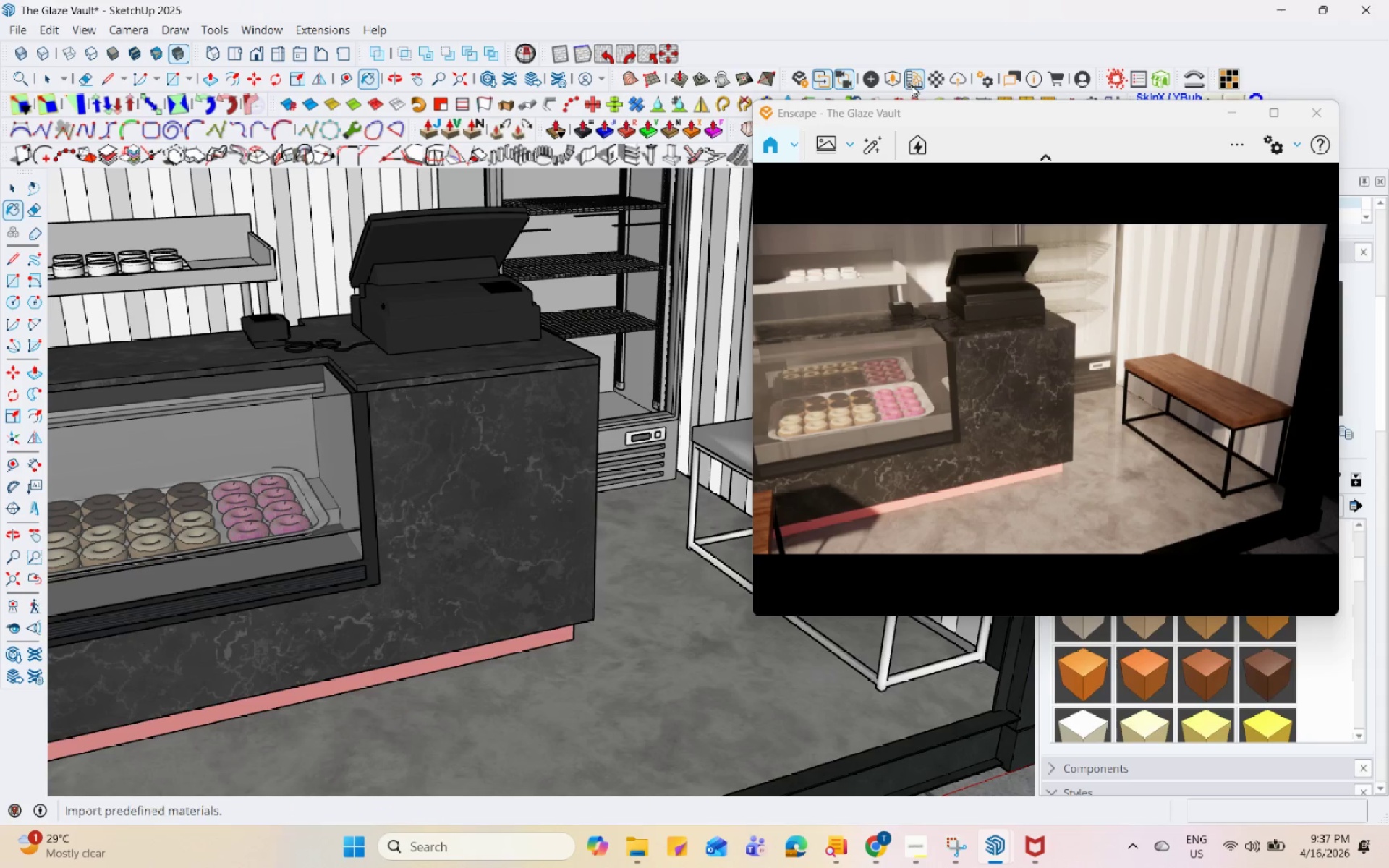 
left_click([939, 84])
 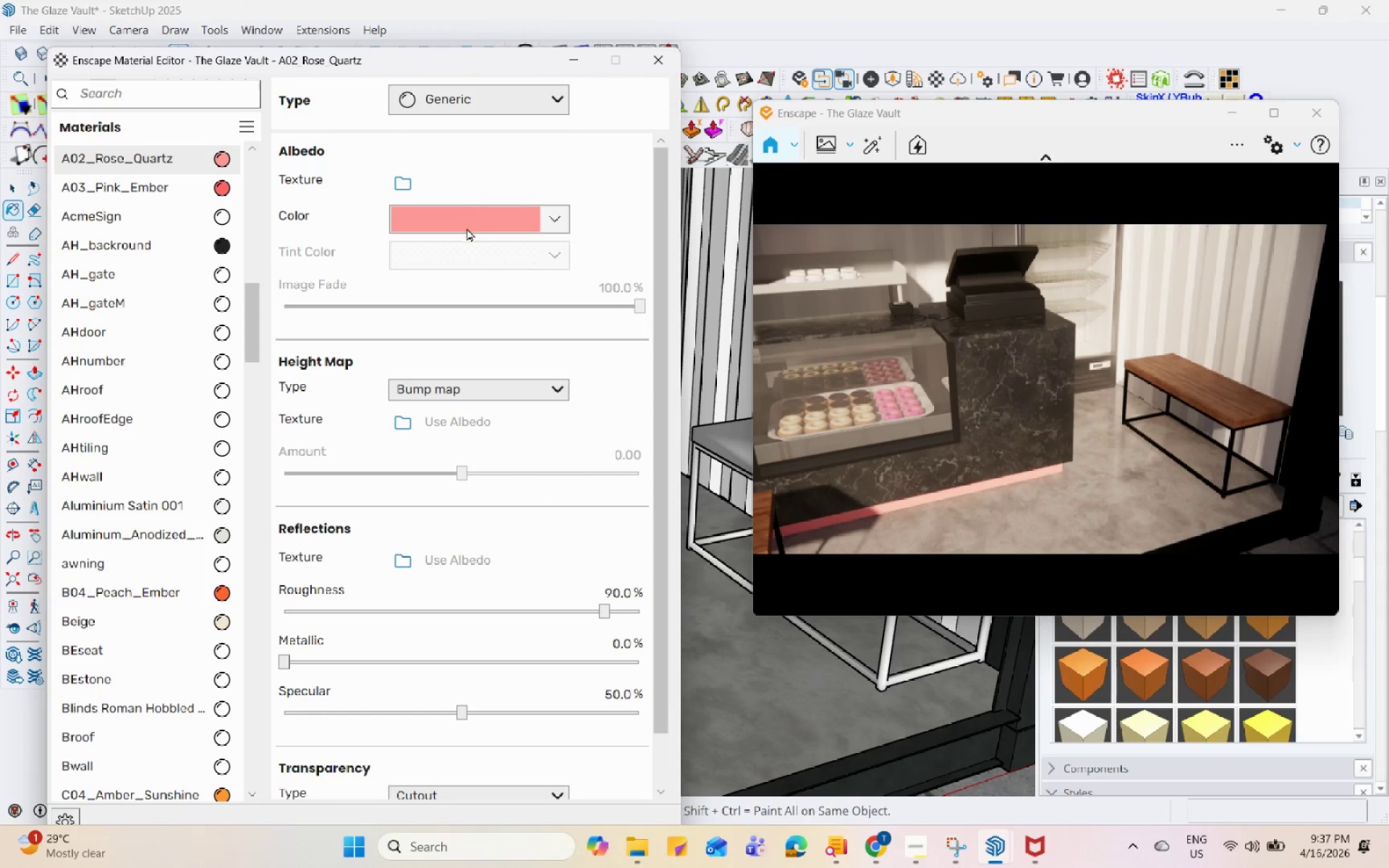 
left_click([524, 110])
 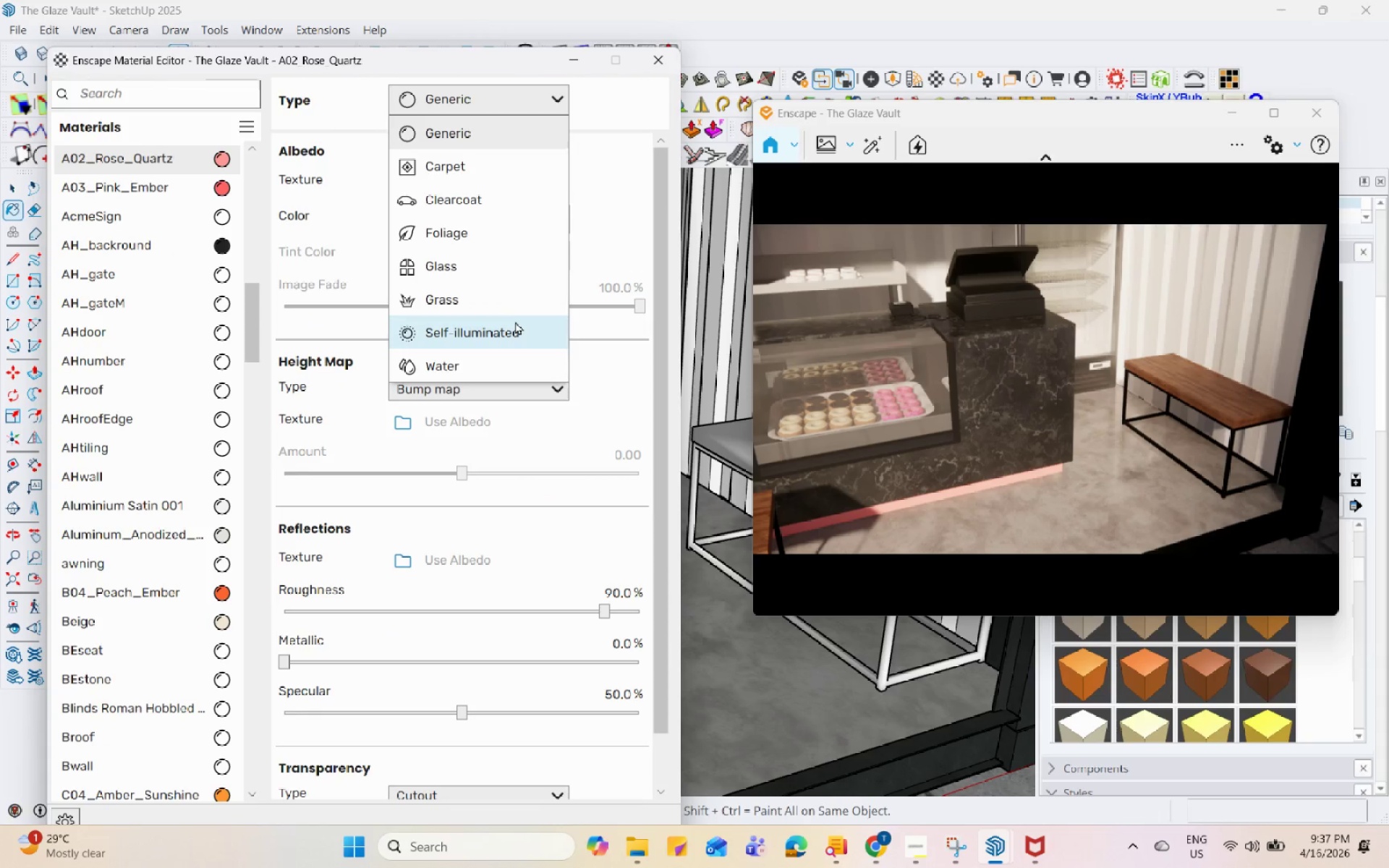 
left_click([519, 325])
 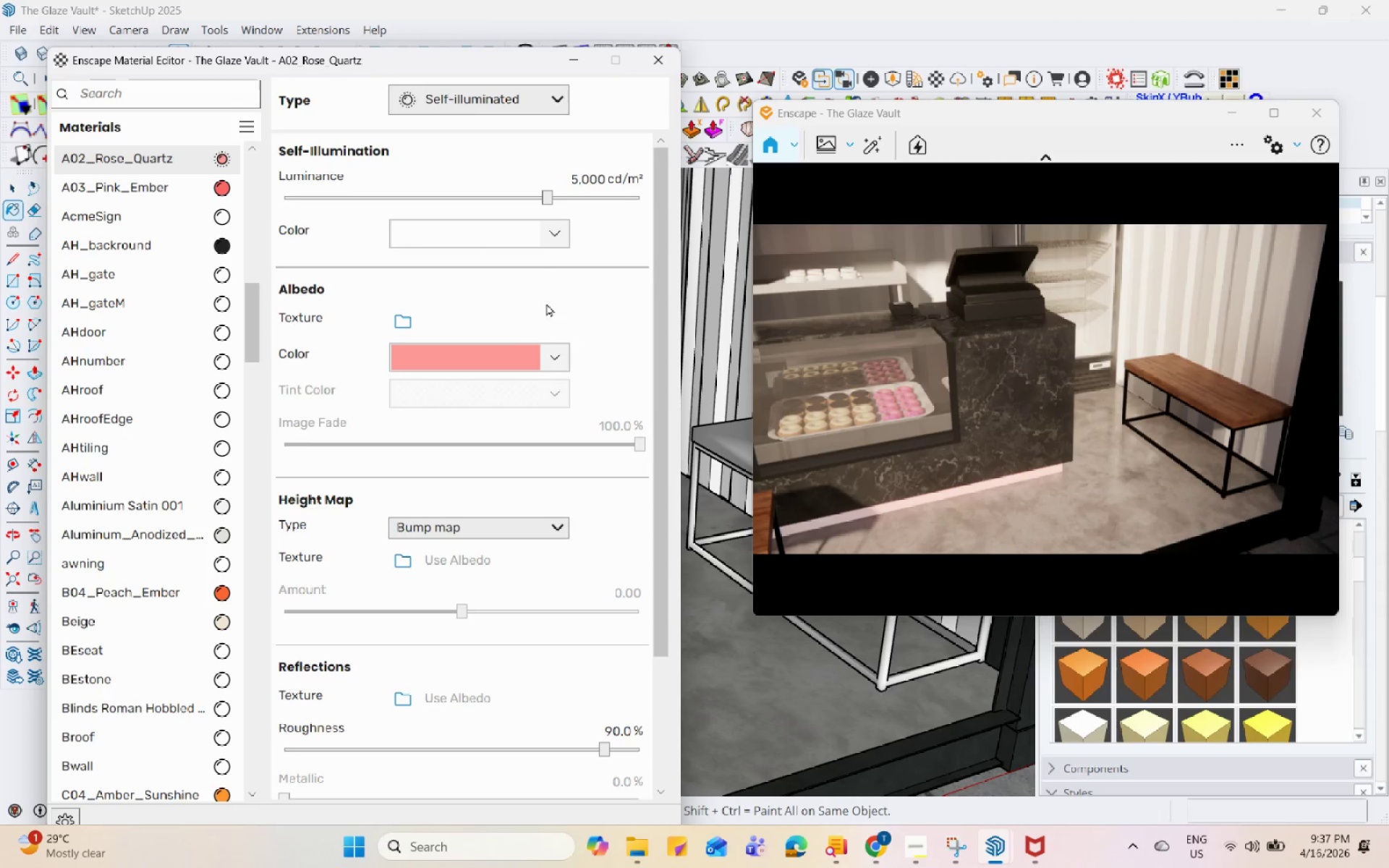 
left_click([552, 360])
 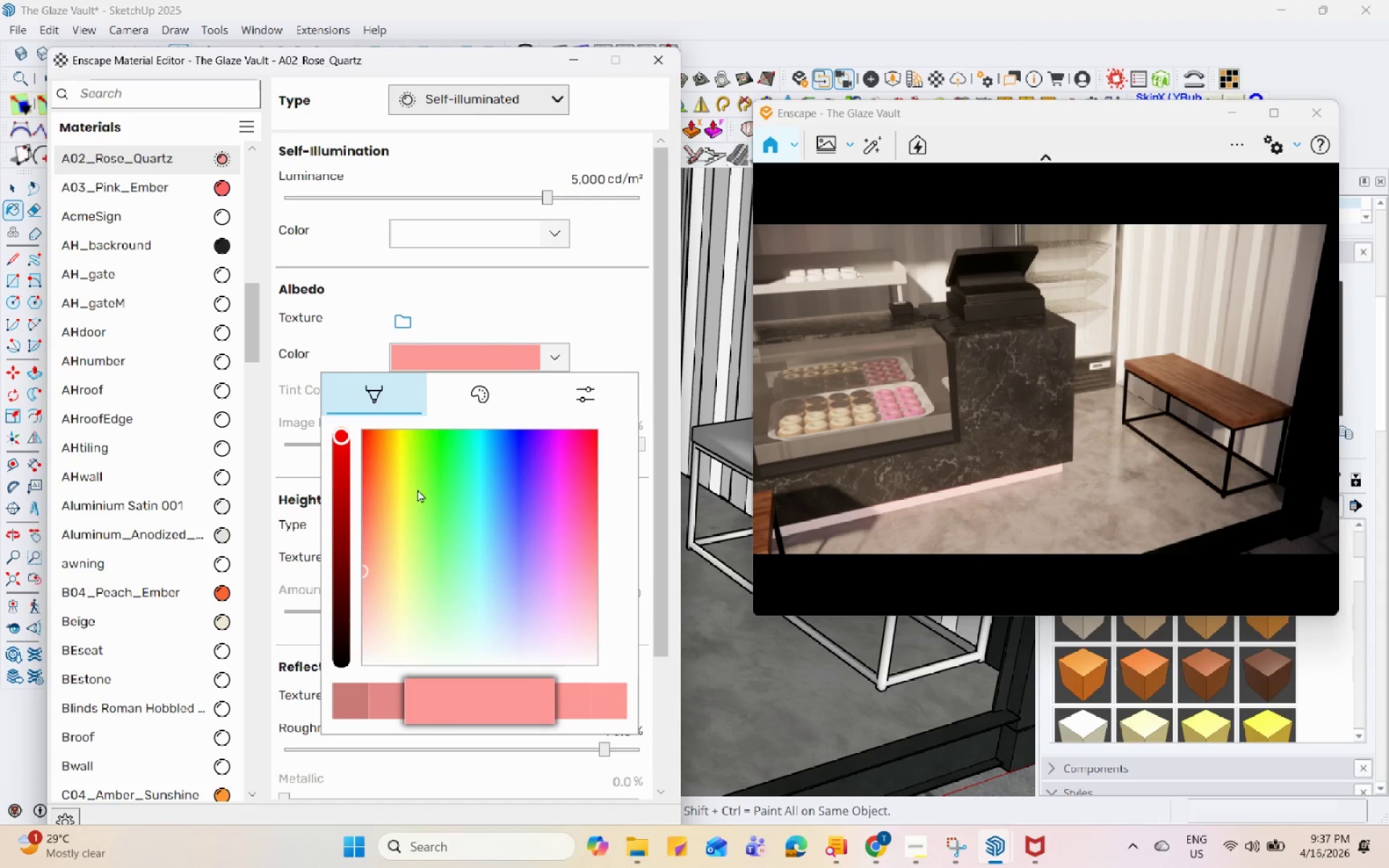 
left_click([396, 482])
 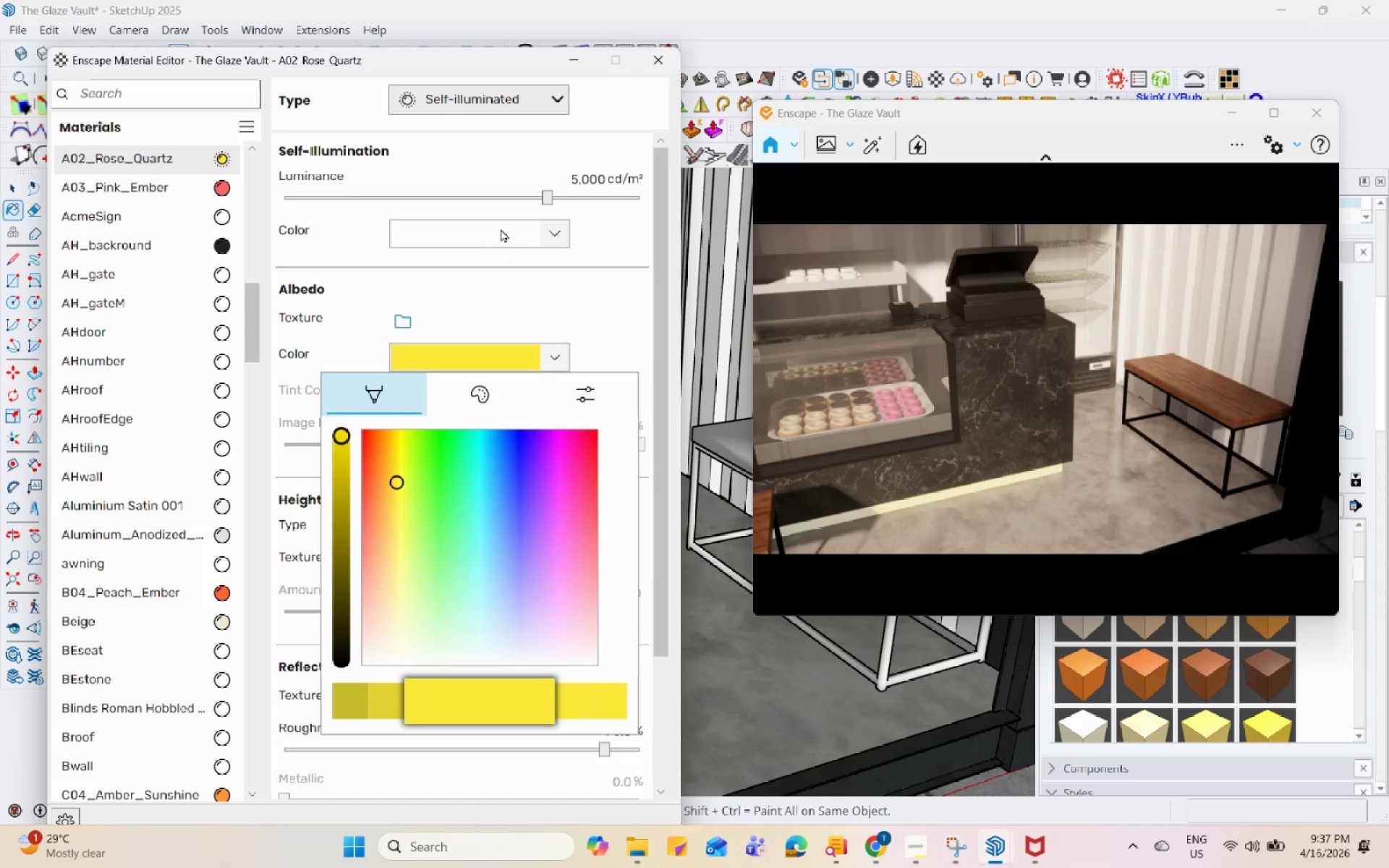 
double_click([559, 236])
 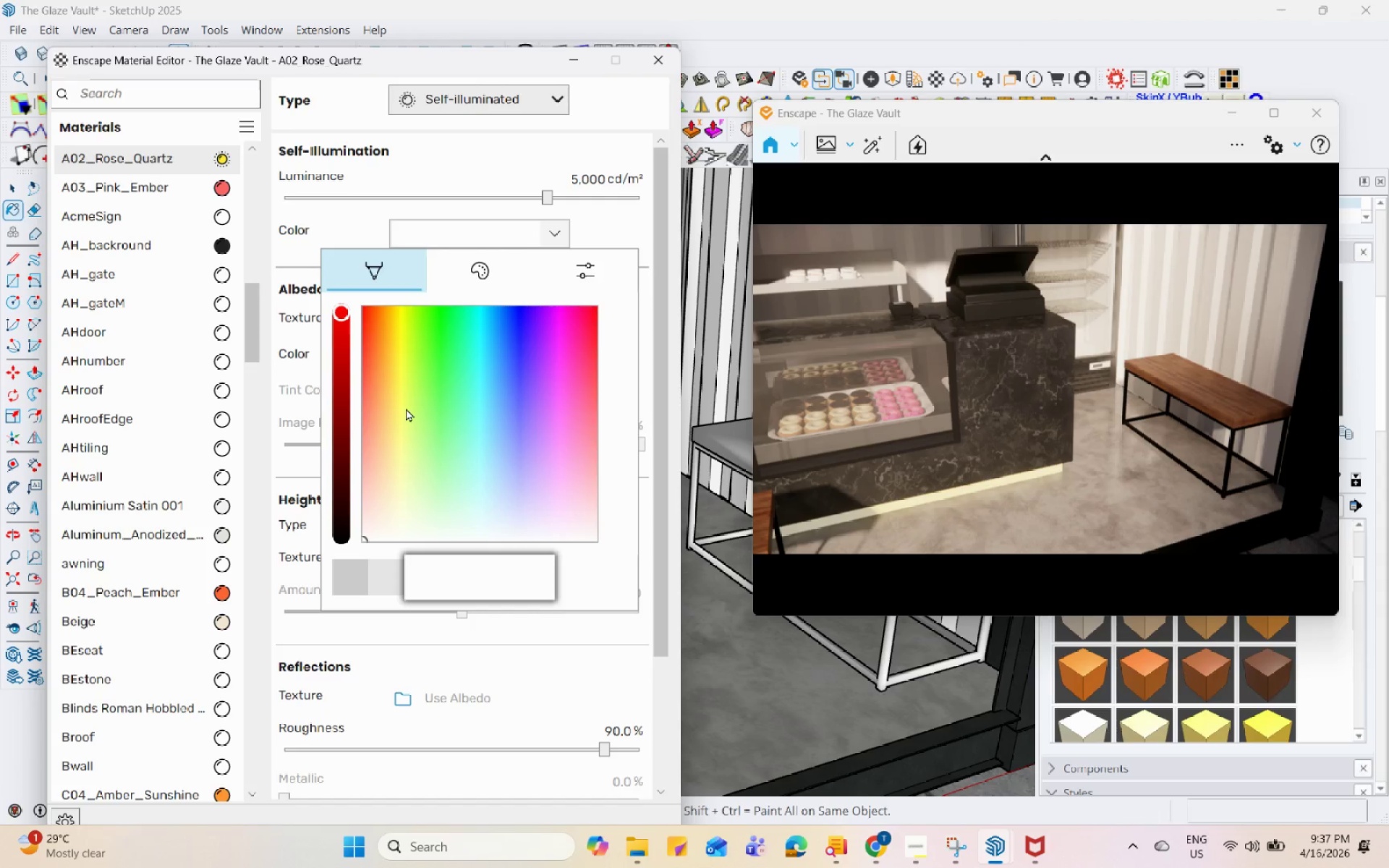 
left_click([409, 412])
 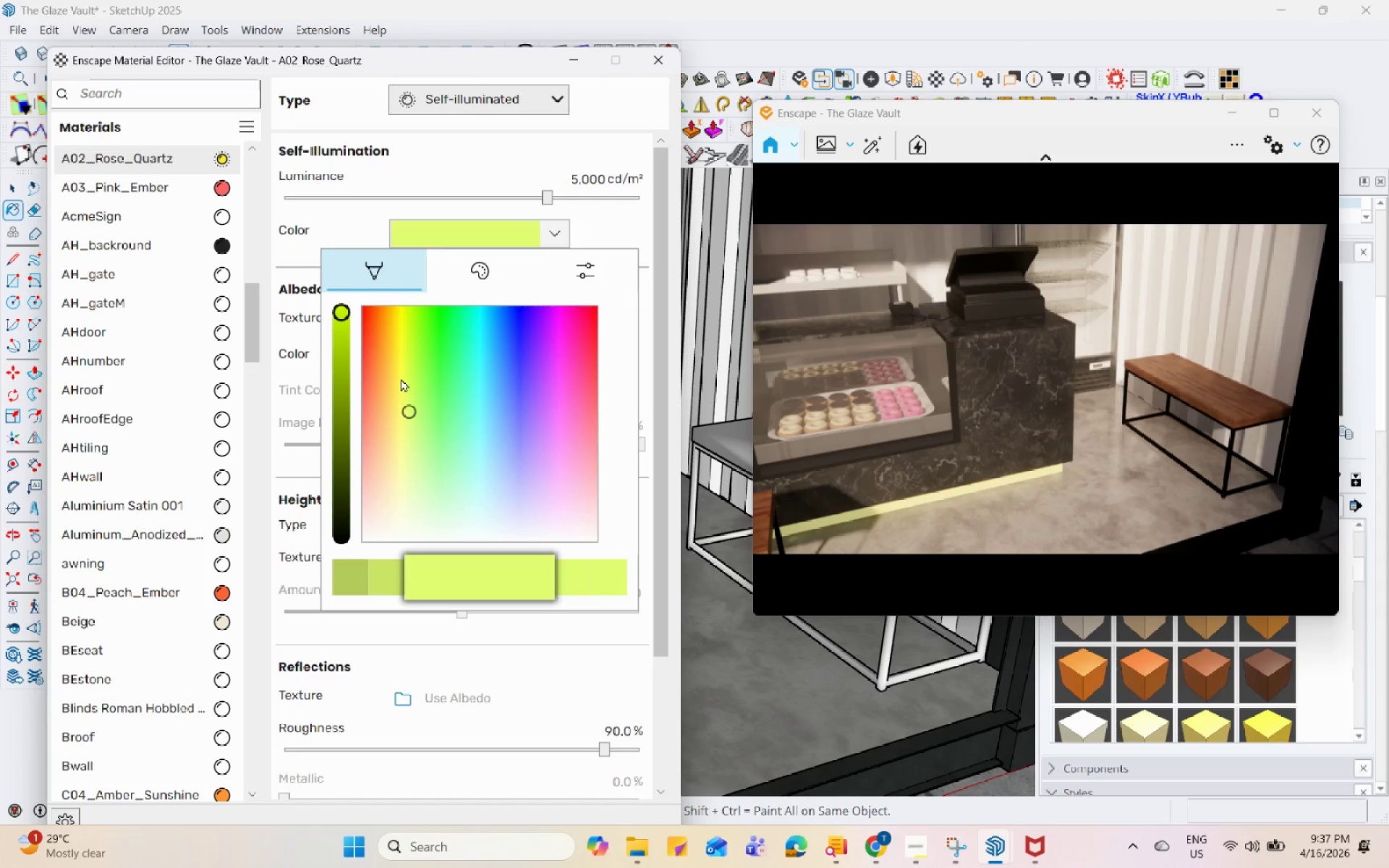 
left_click([404, 367])
 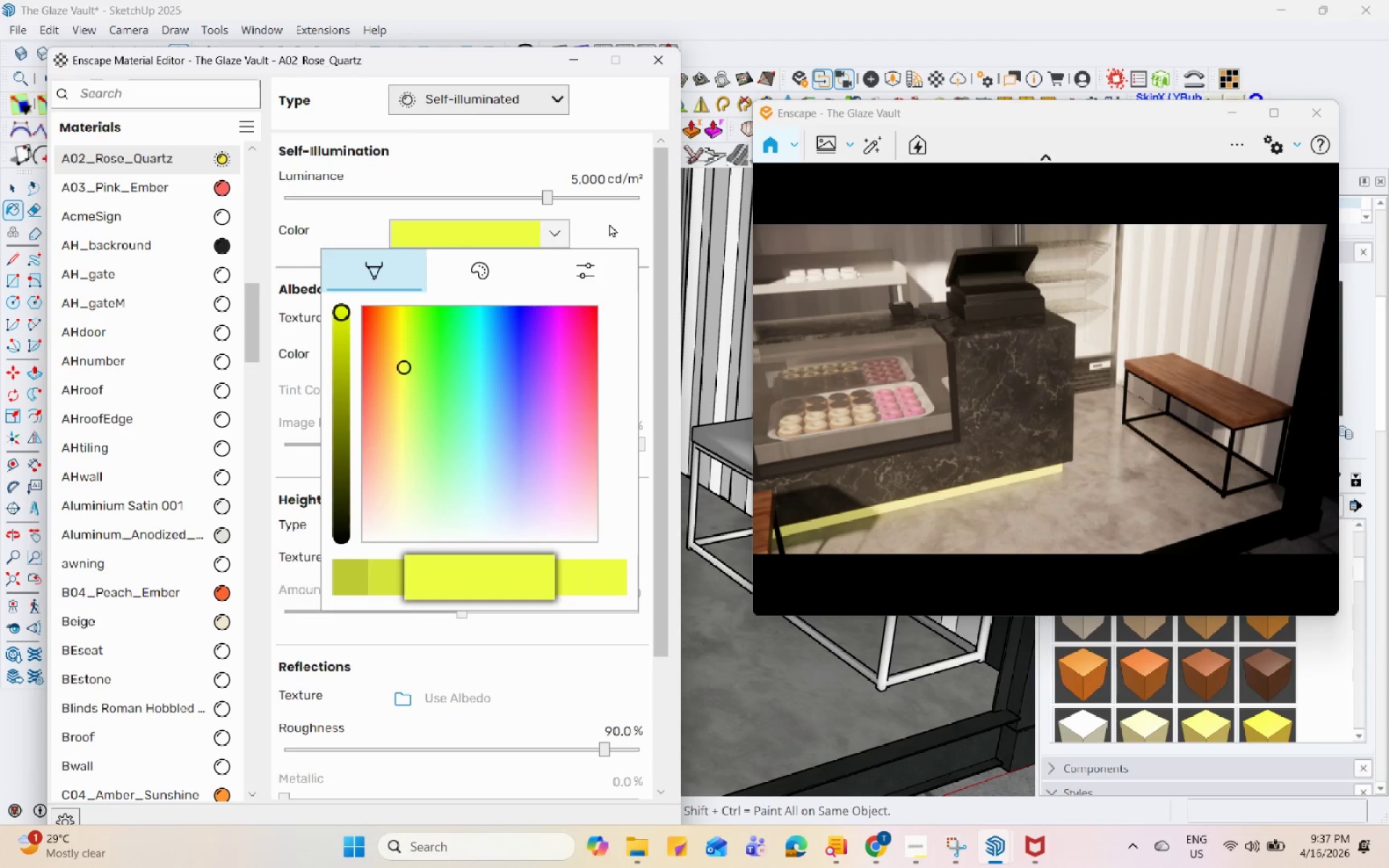 
mouse_move([614, 229])
 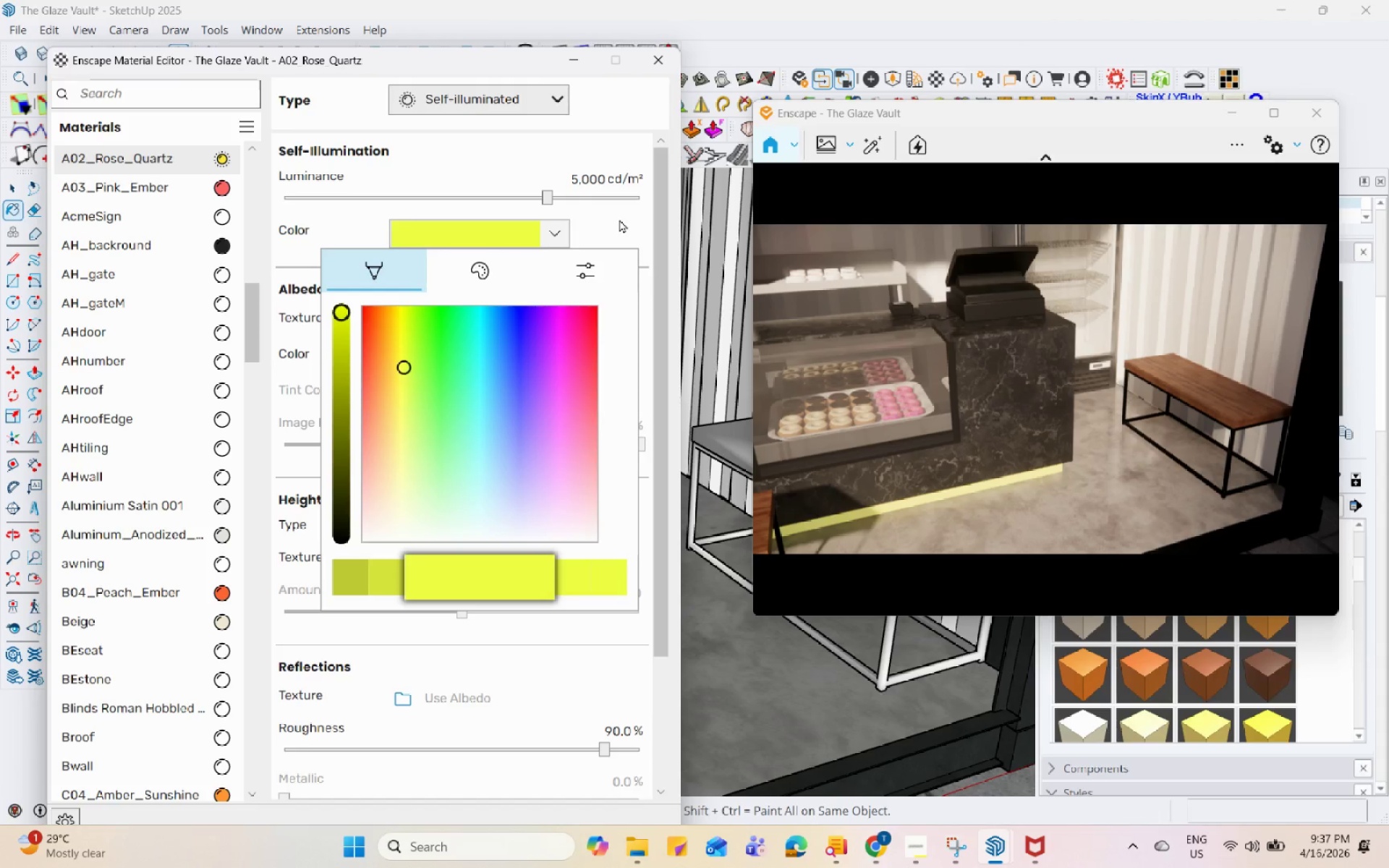 
left_click([619, 219])
 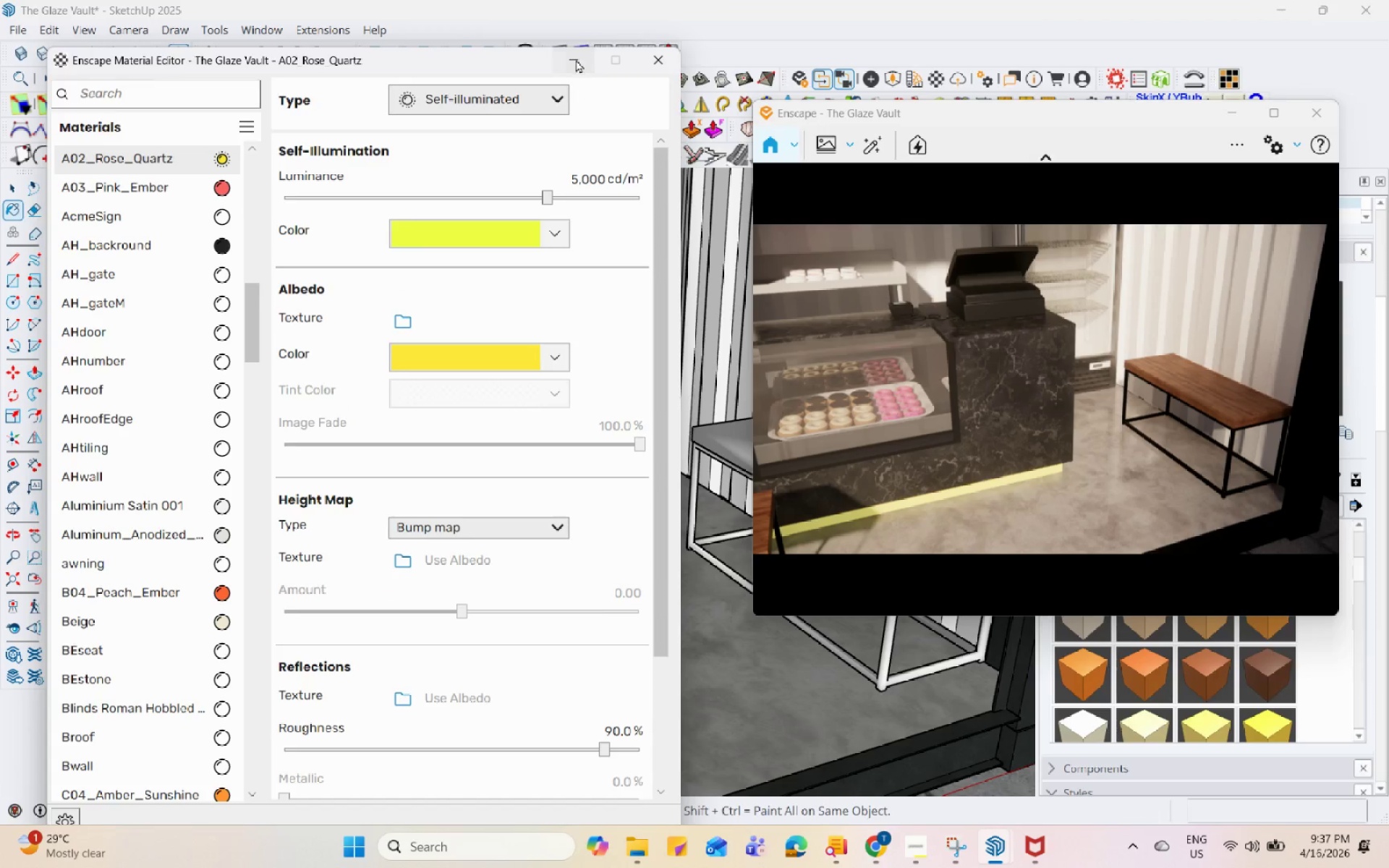 
scroll: coordinate [504, 550], scroll_direction: down, amount: 13.0
 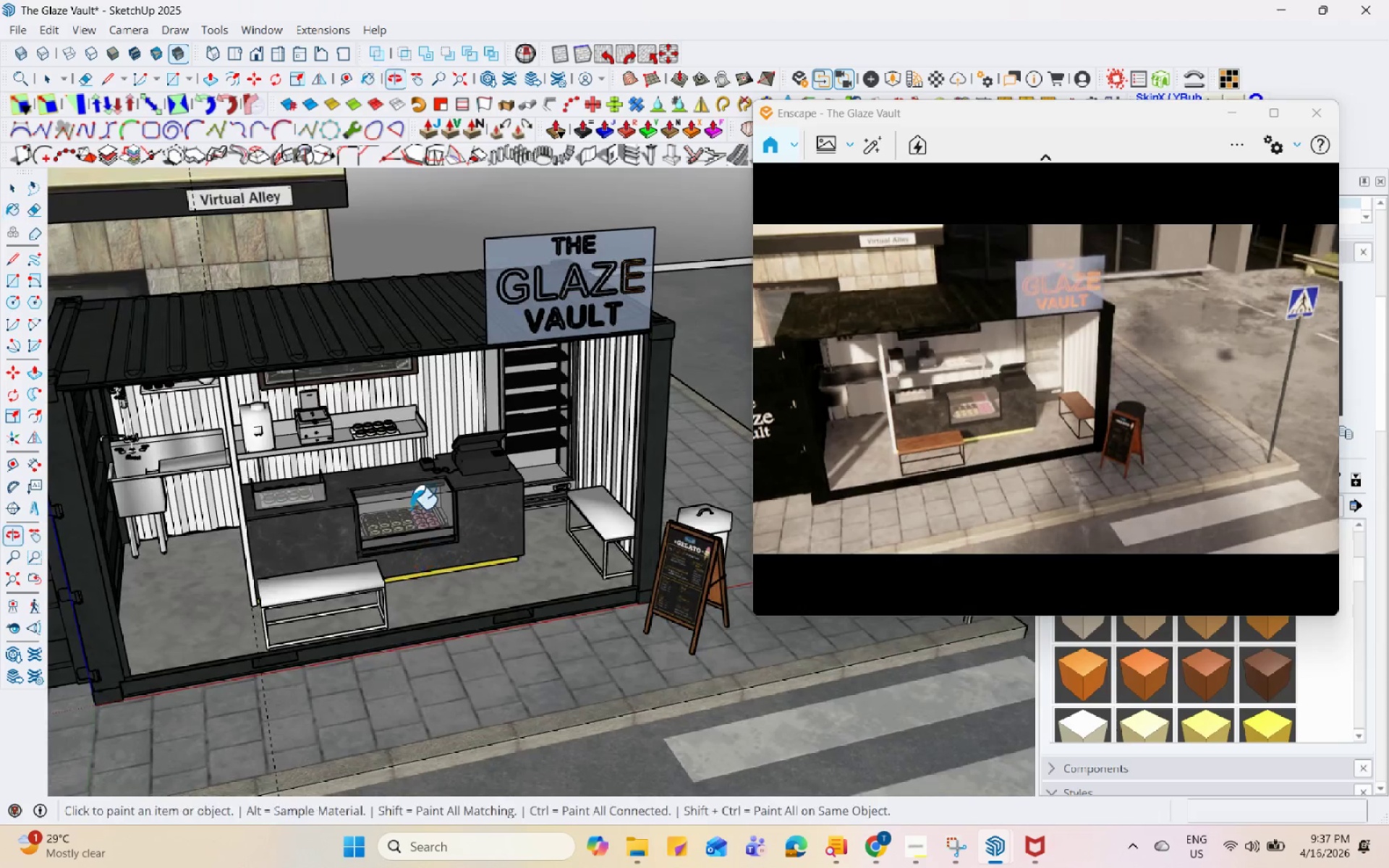 
scroll: coordinate [472, 476], scroll_direction: up, amount: 13.0
 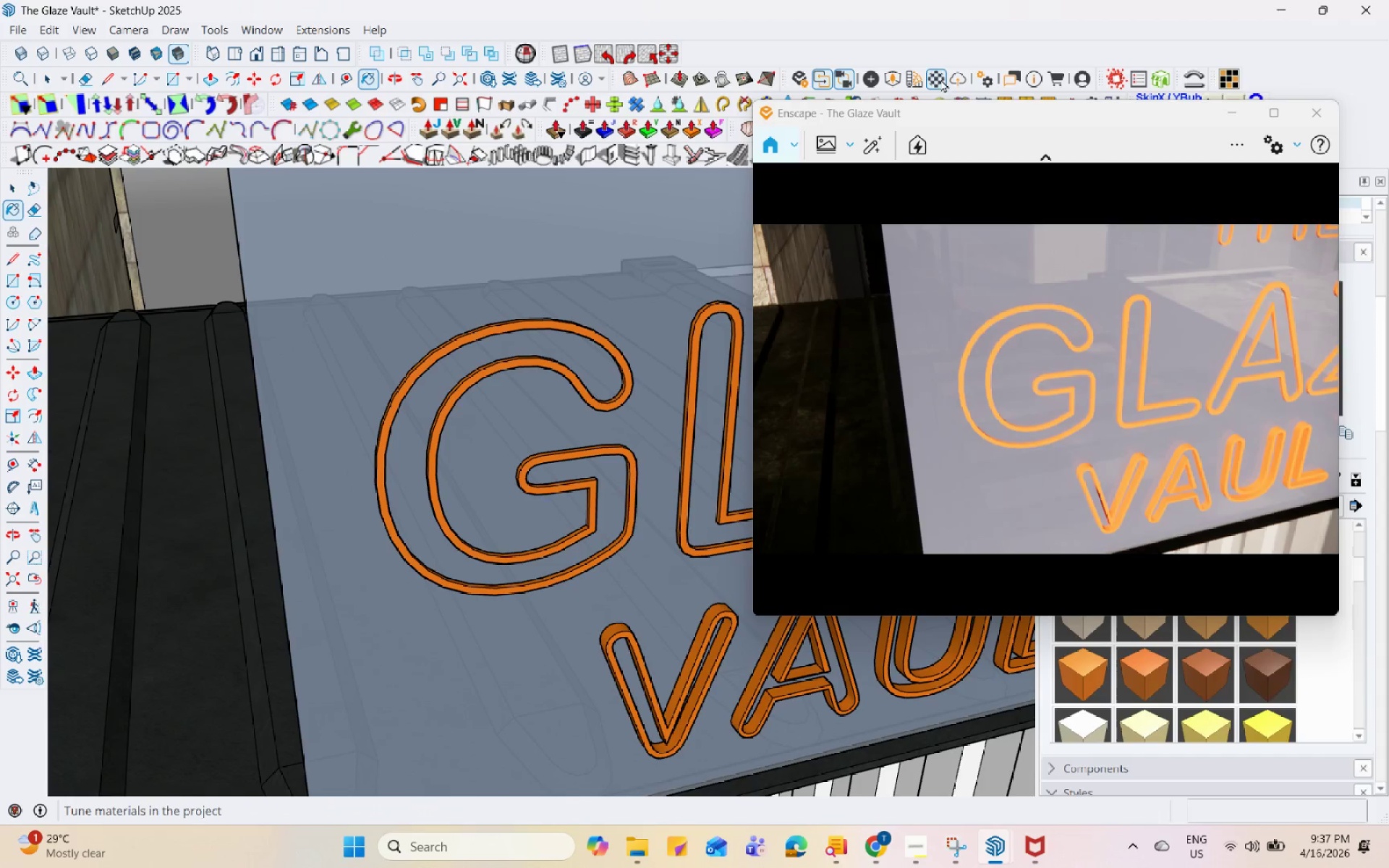 
left_click([933, 84])
 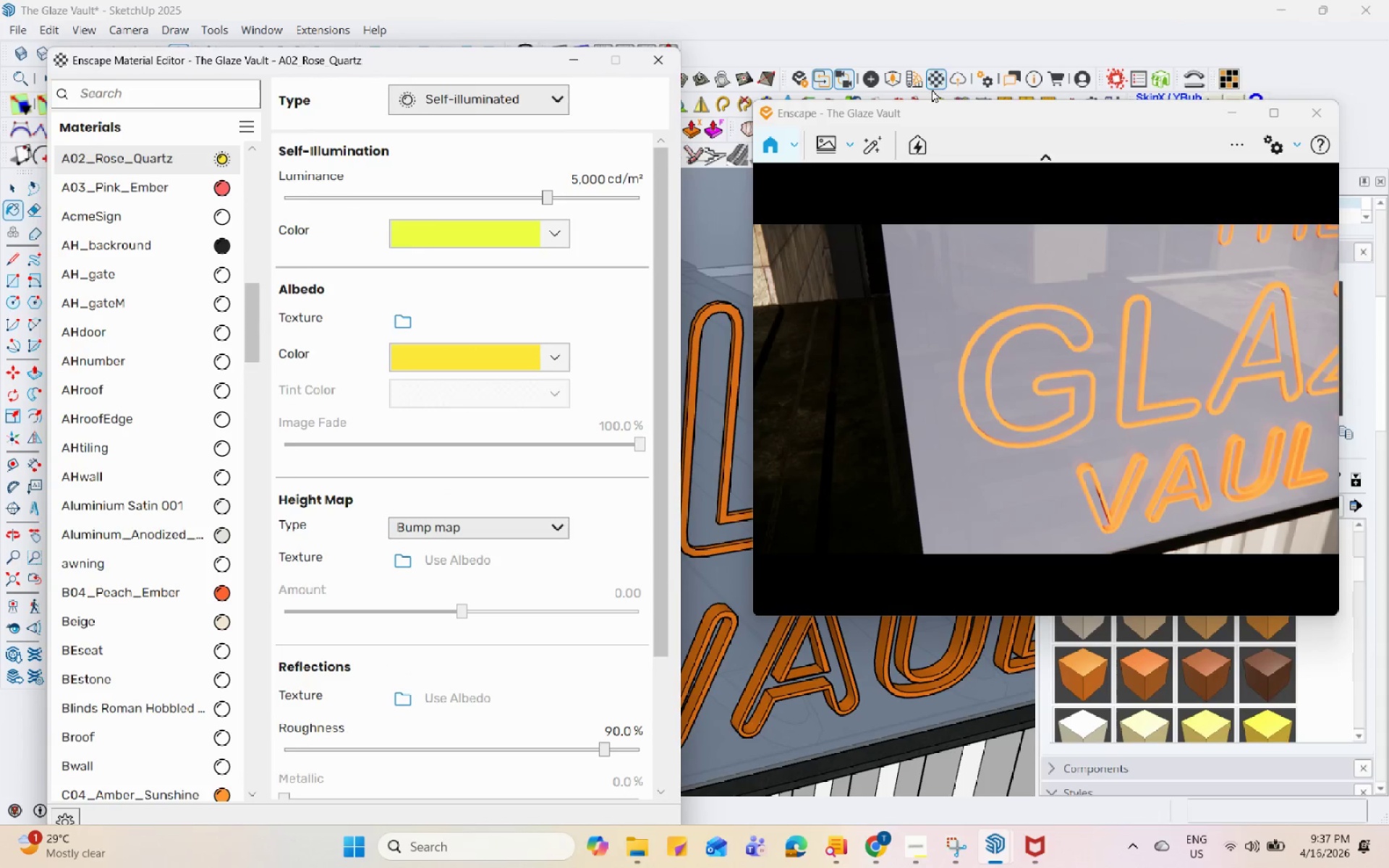 
mouse_move([915, 121])
 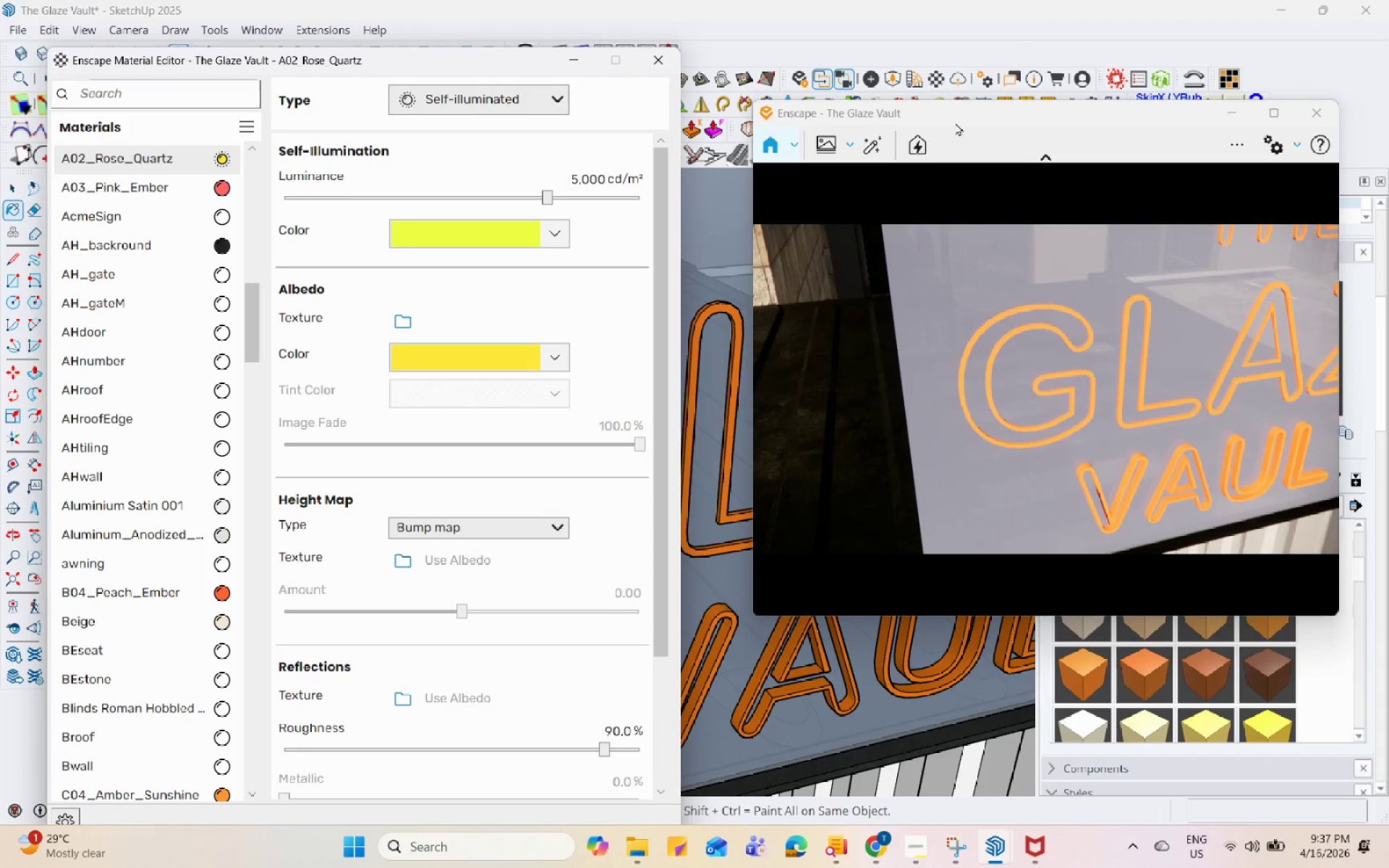 
left_click_drag(start_coordinate=[968, 114], to_coordinate=[755, 72])
 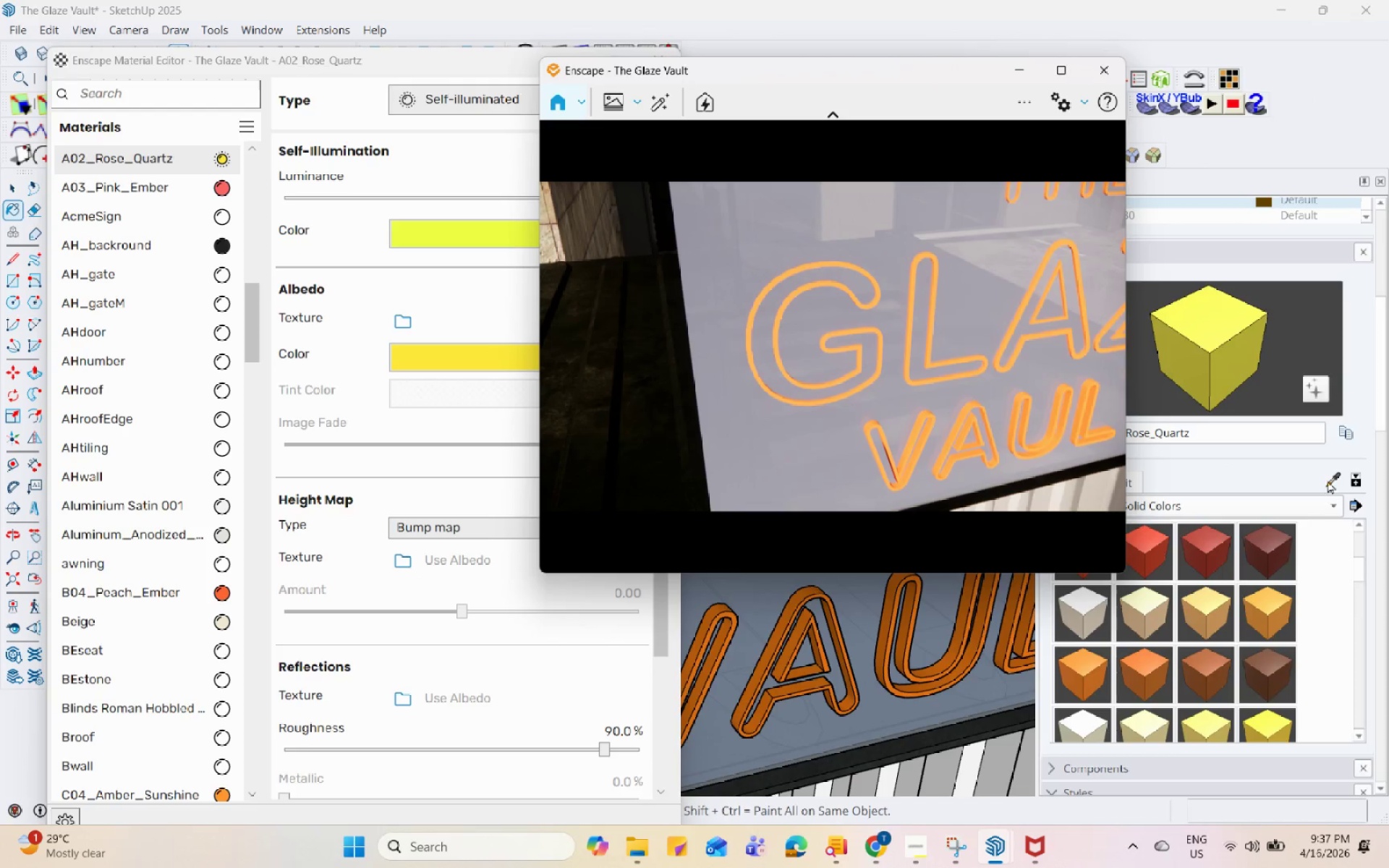 
left_click([1328, 485])
 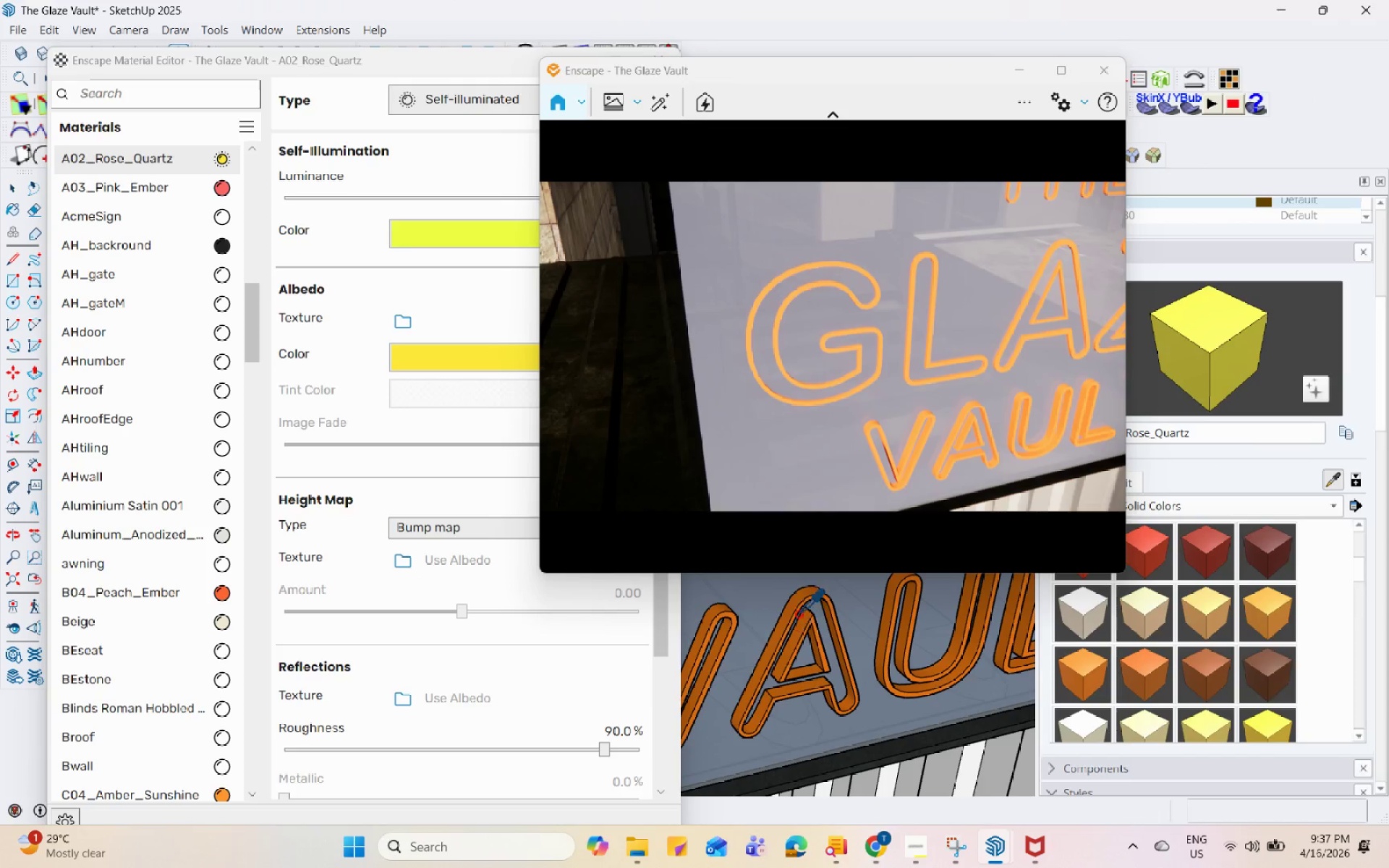 
left_click([797, 600])
 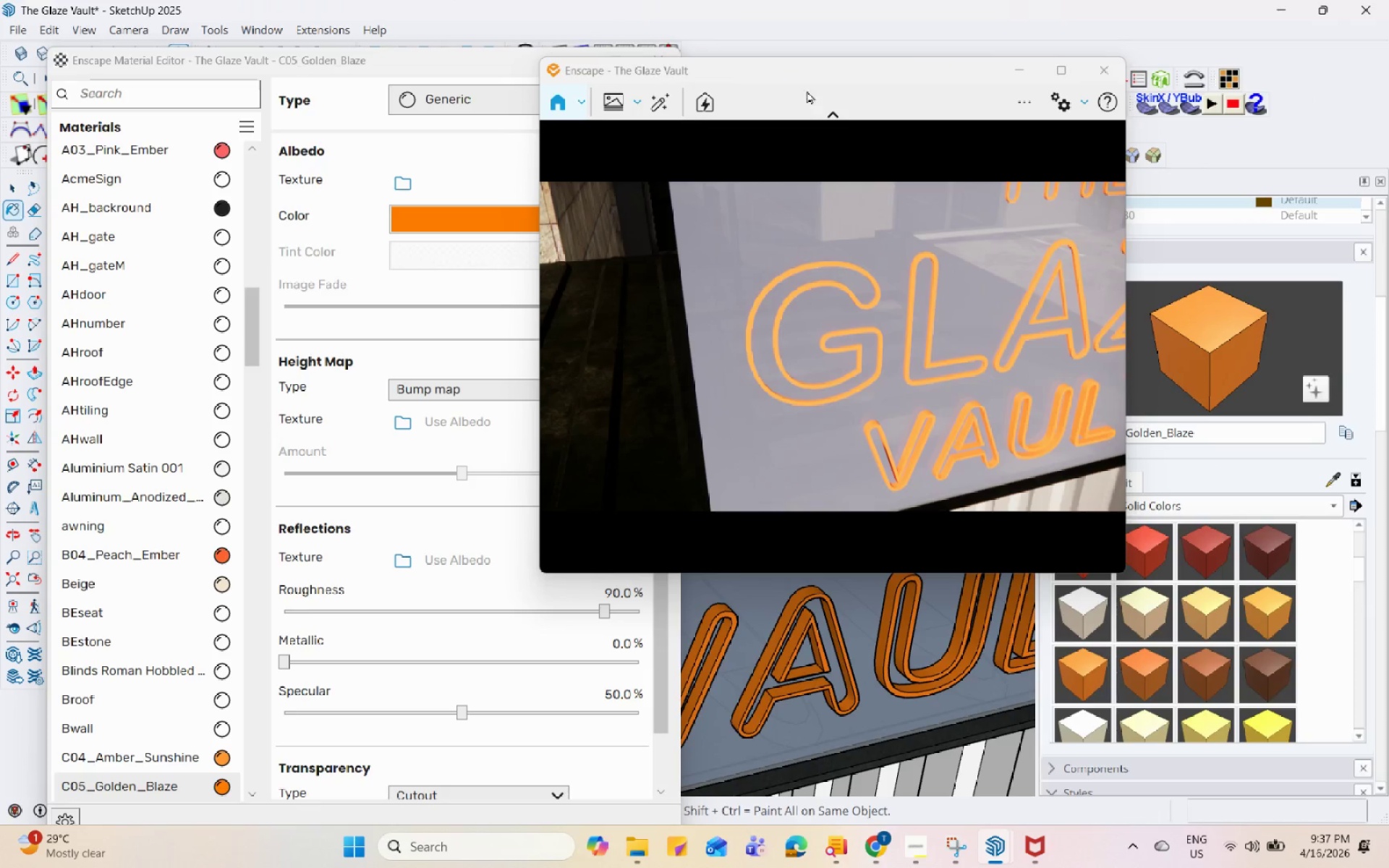 
left_click_drag(start_coordinate=[808, 69], to_coordinate=[1008, 119])
 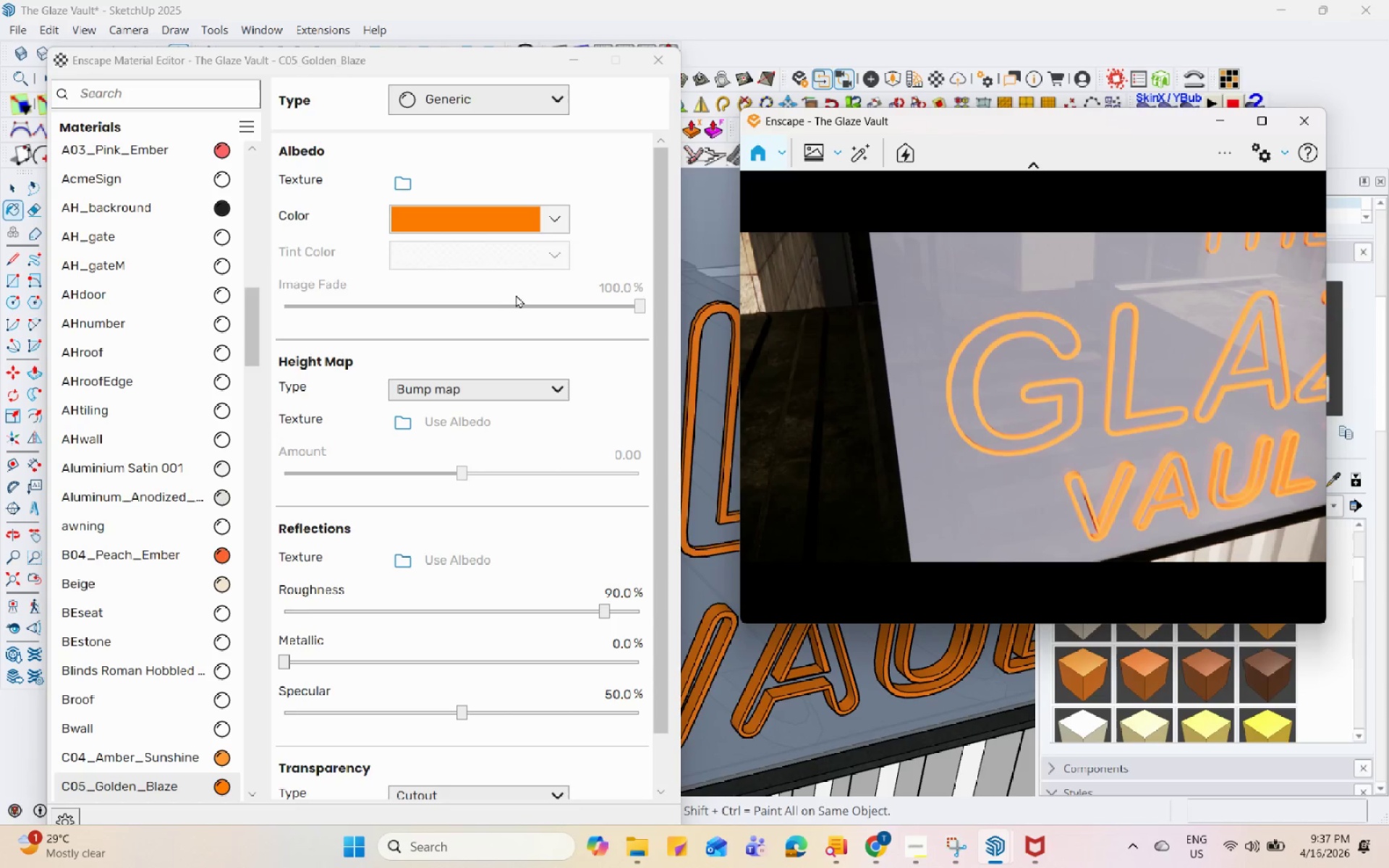 
left_click([496, 105])
 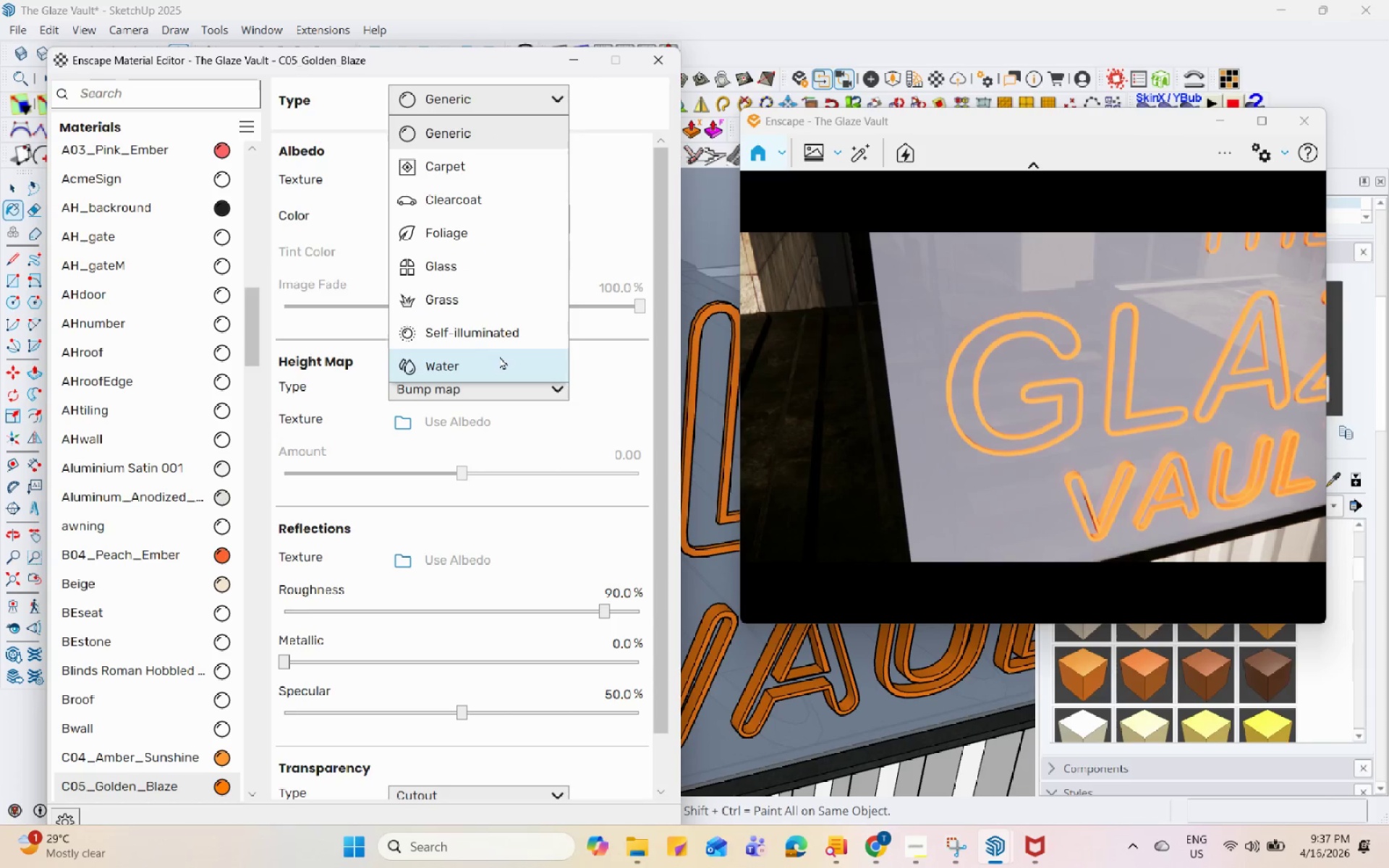 
scroll: coordinate [512, 294], scroll_direction: up, amount: 2.0
 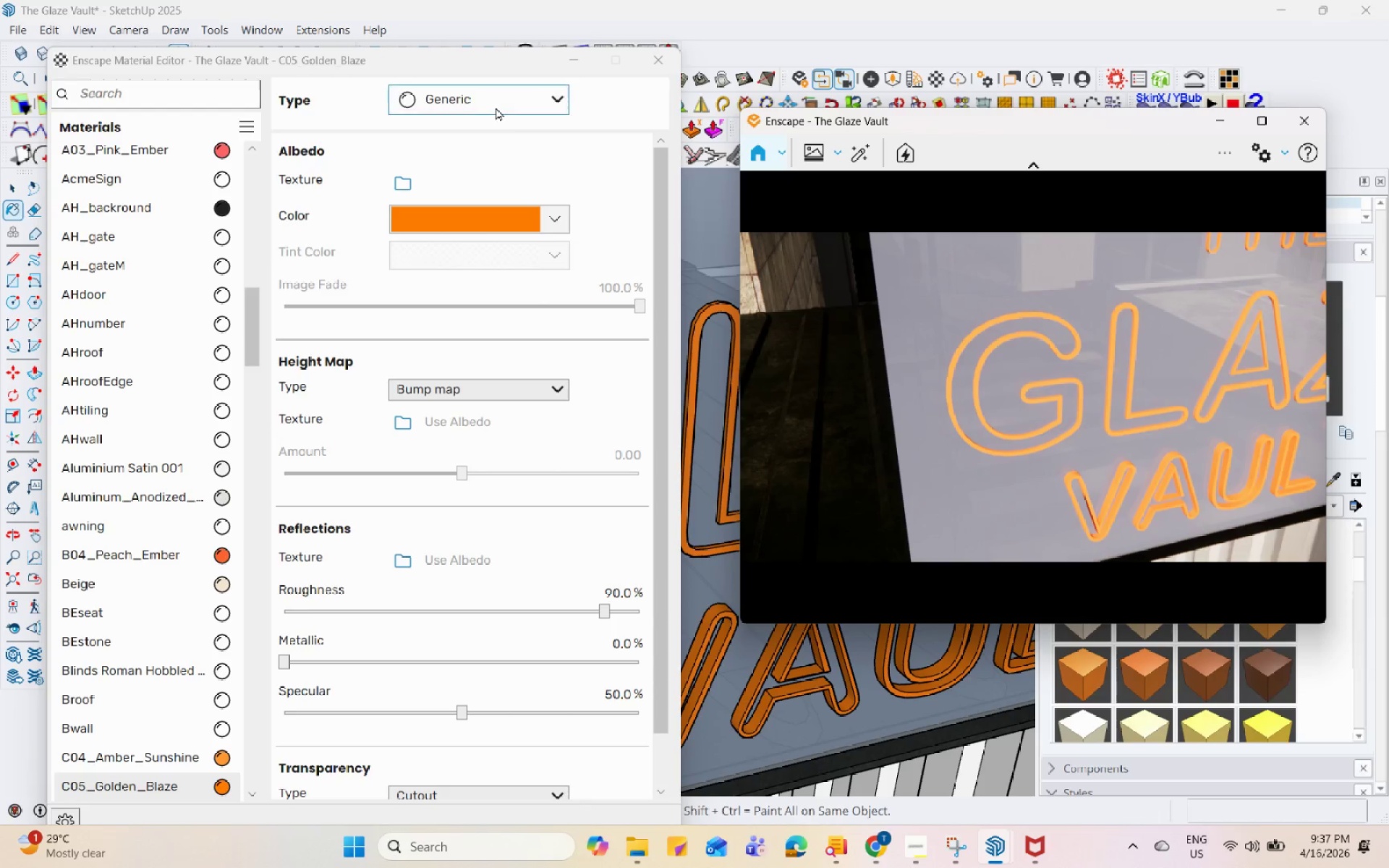 
left_click([509, 343])
 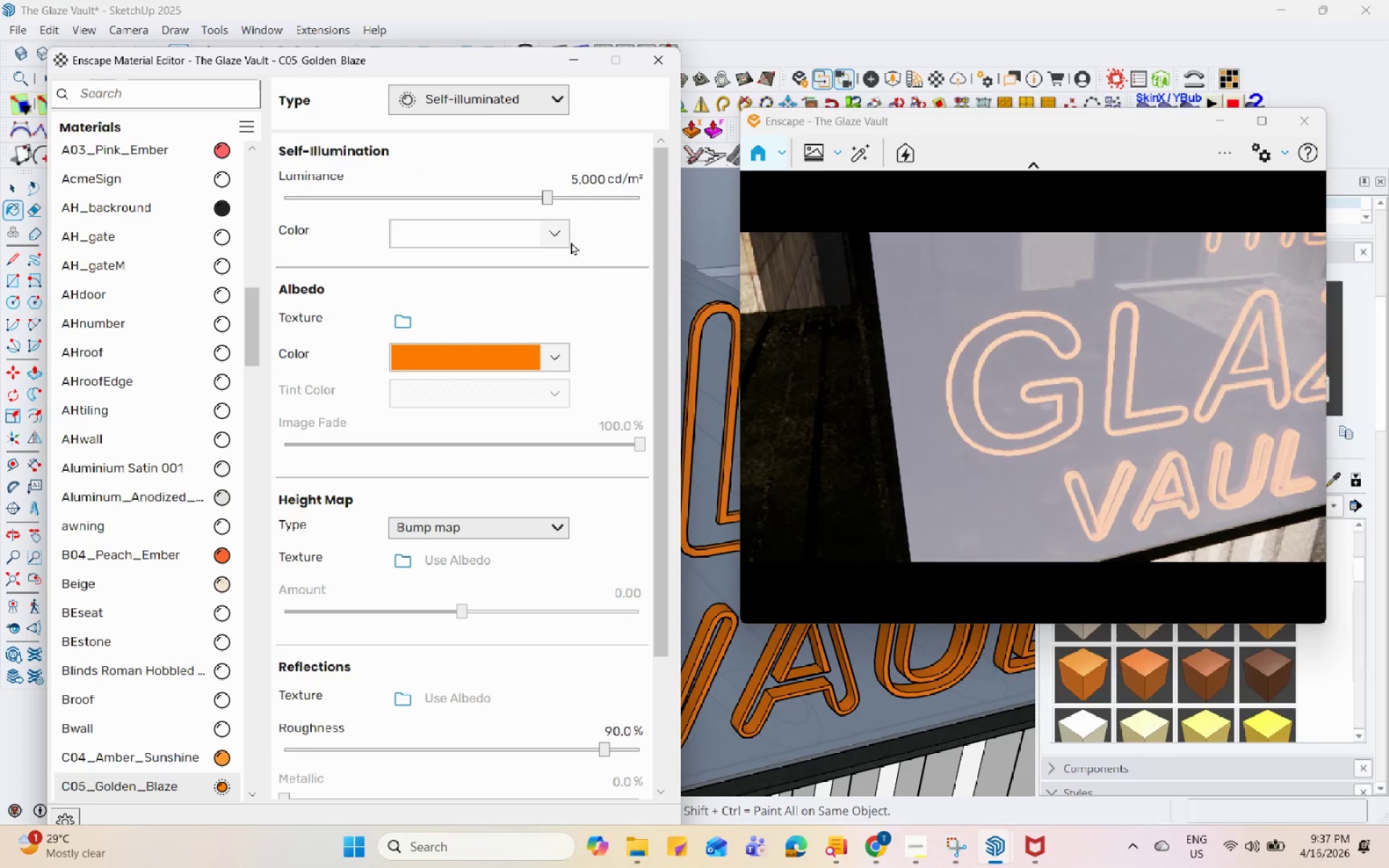 
left_click([556, 235])
 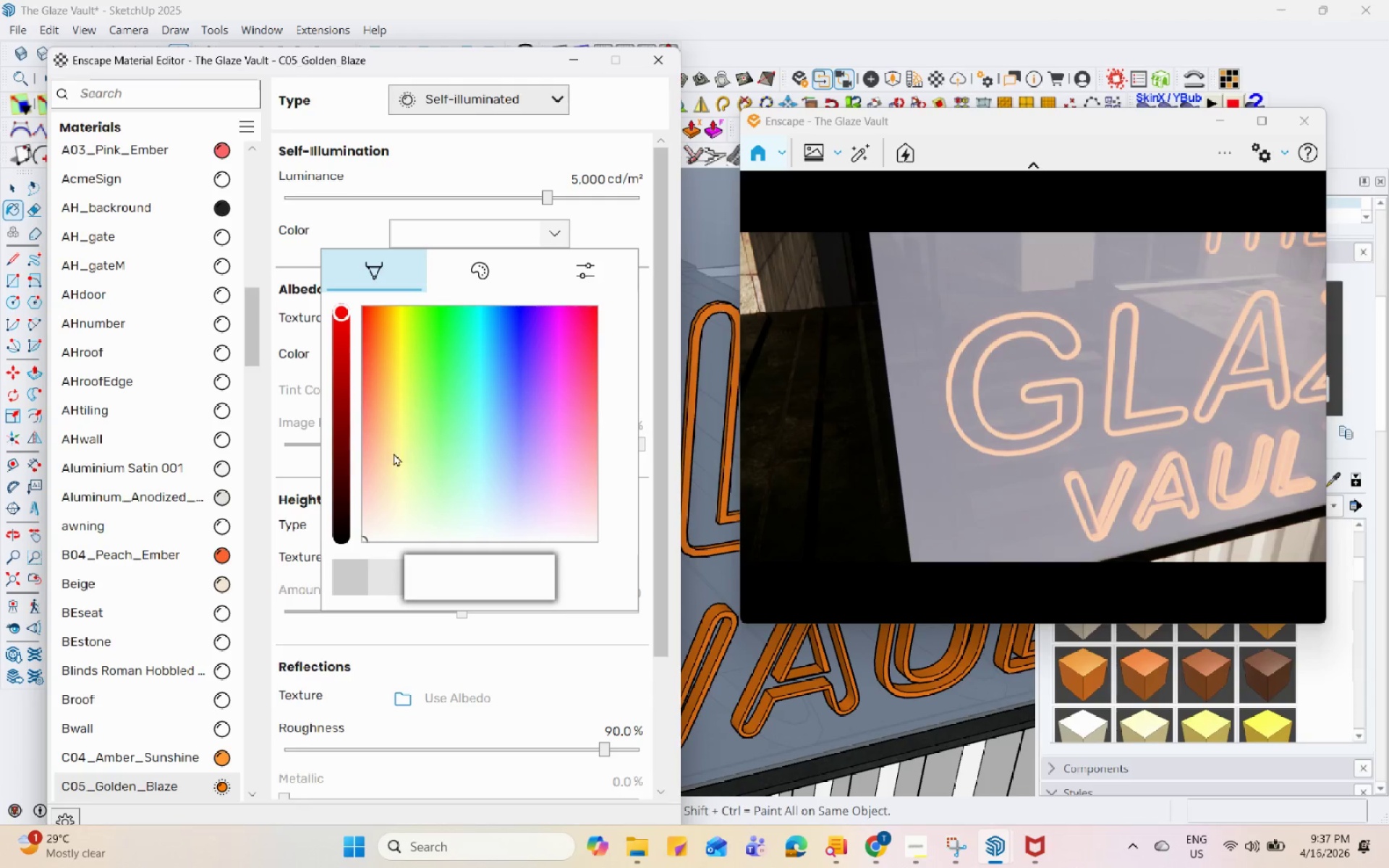 
left_click_drag(start_coordinate=[378, 420], to_coordinate=[375, 352])
 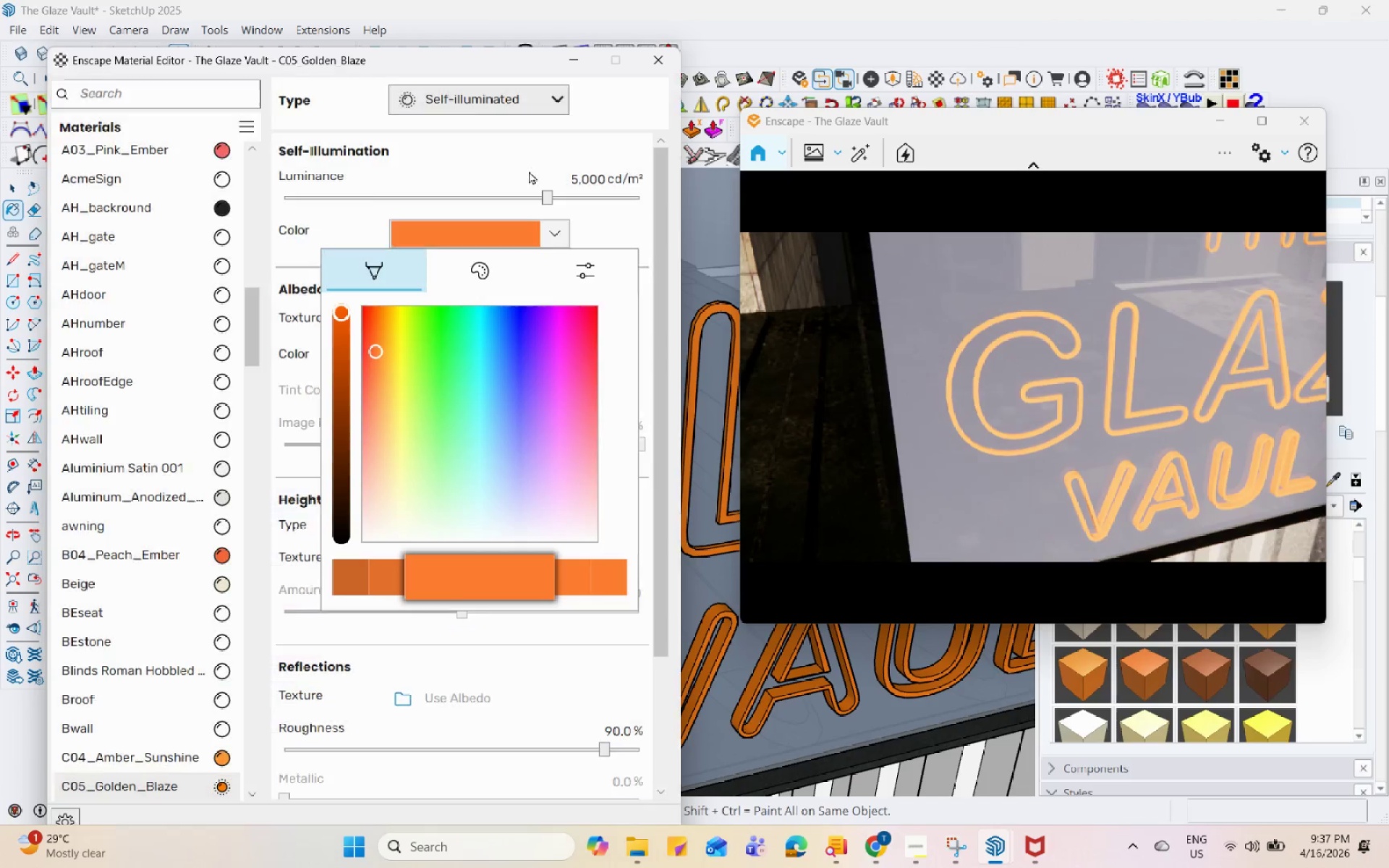 
left_click([529, 171])
 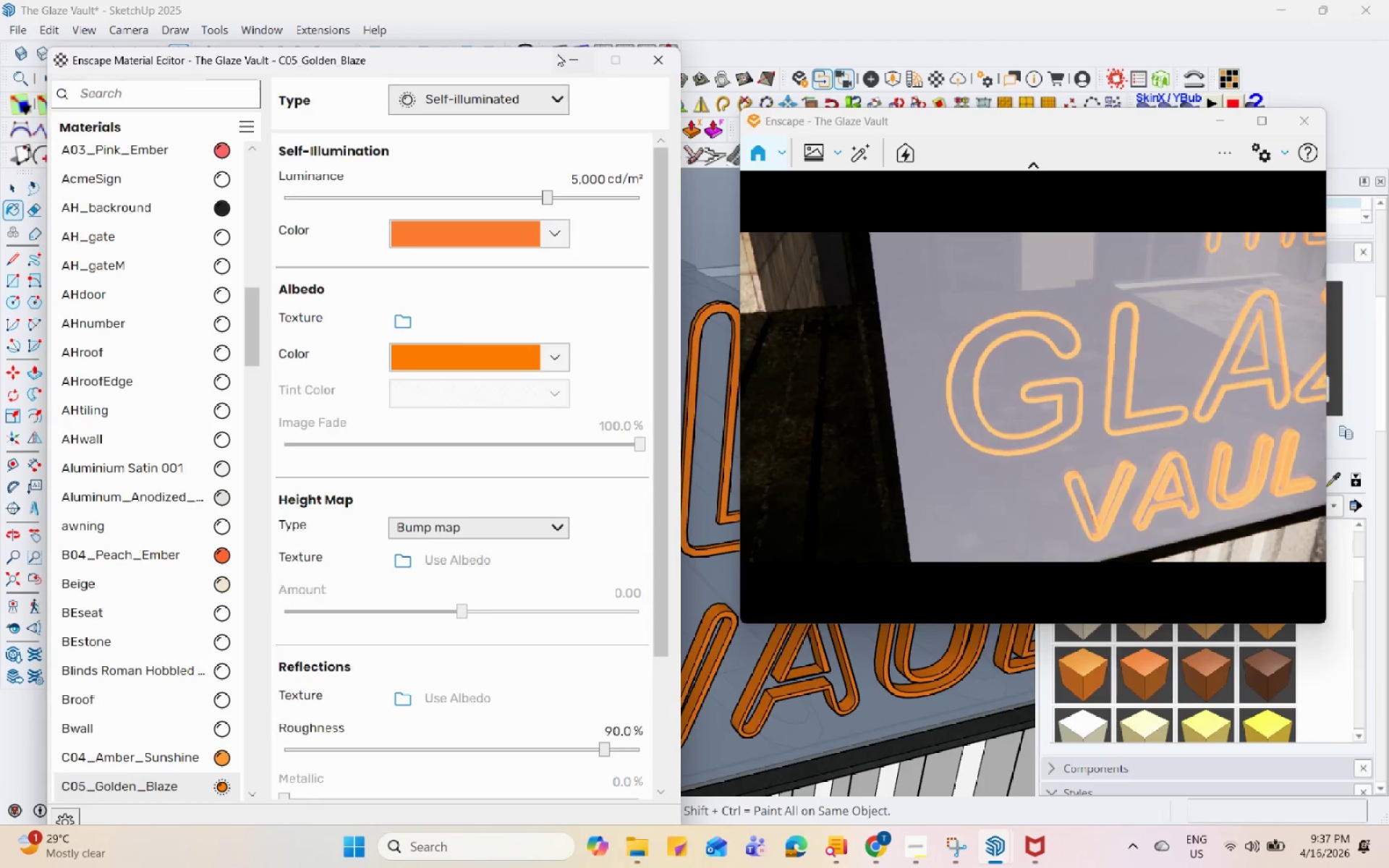 
left_click([556, 54])
 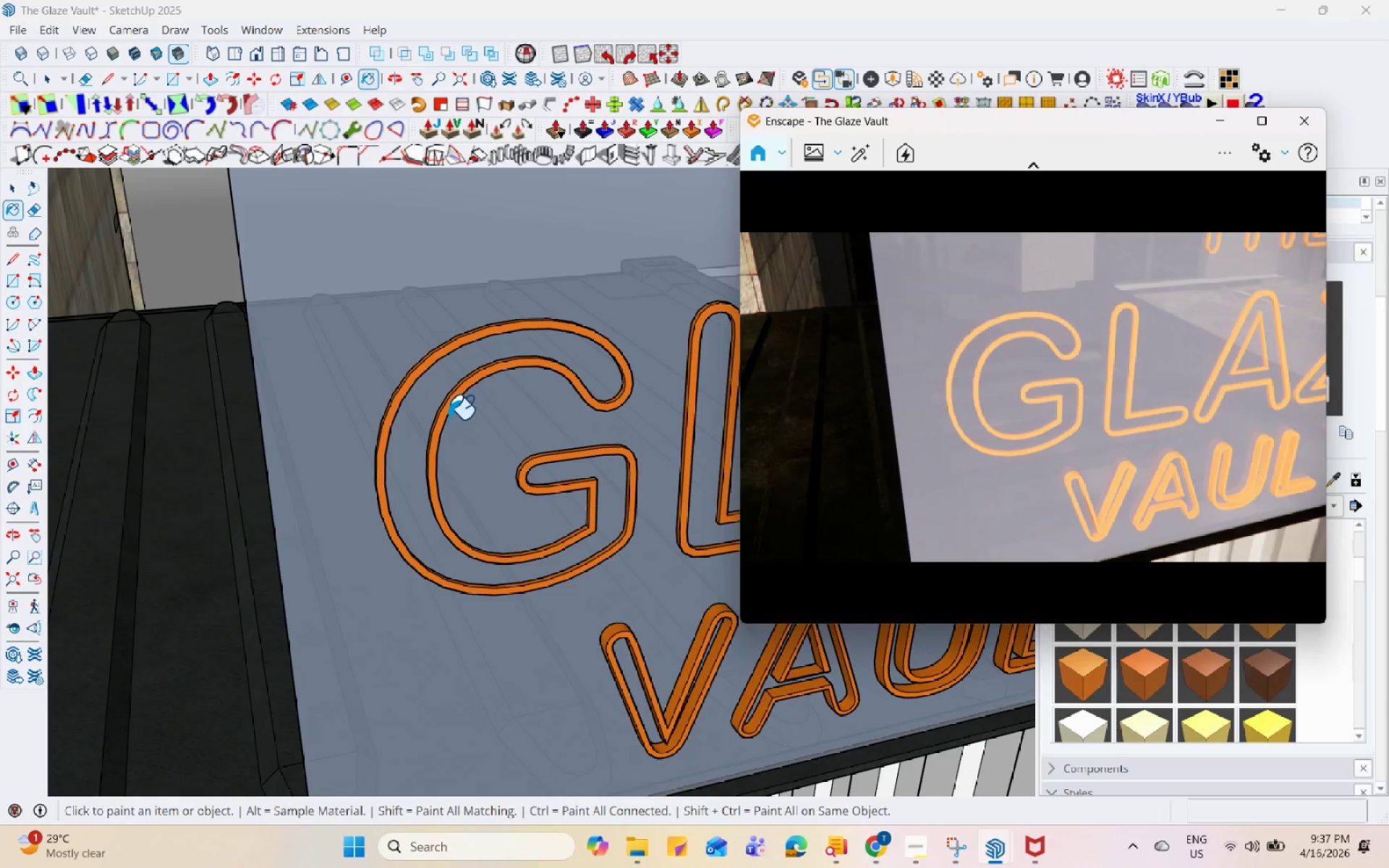 
scroll: coordinate [441, 455], scroll_direction: down, amount: 11.0
 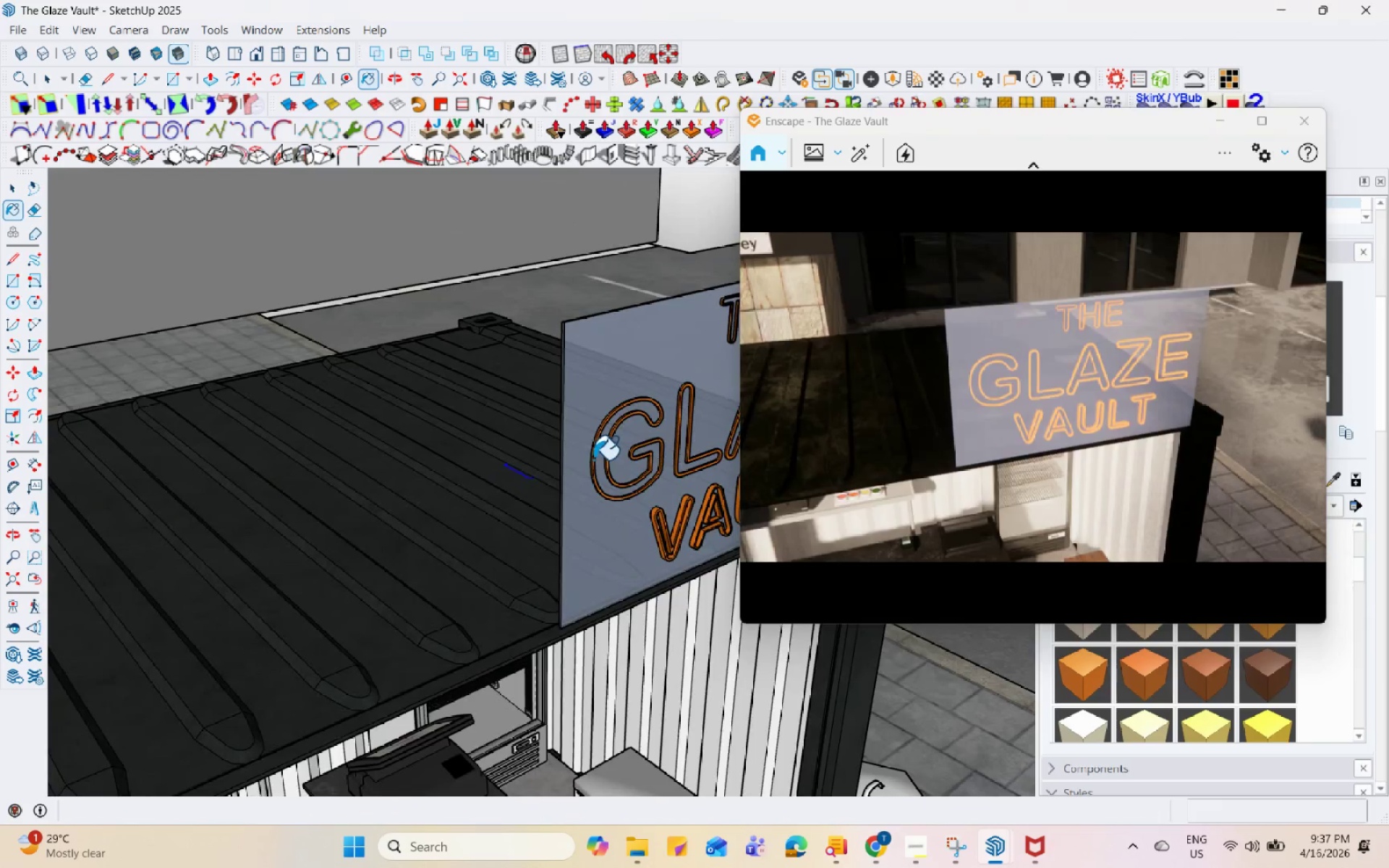 
scroll: coordinate [490, 443], scroll_direction: up, amount: 21.0
 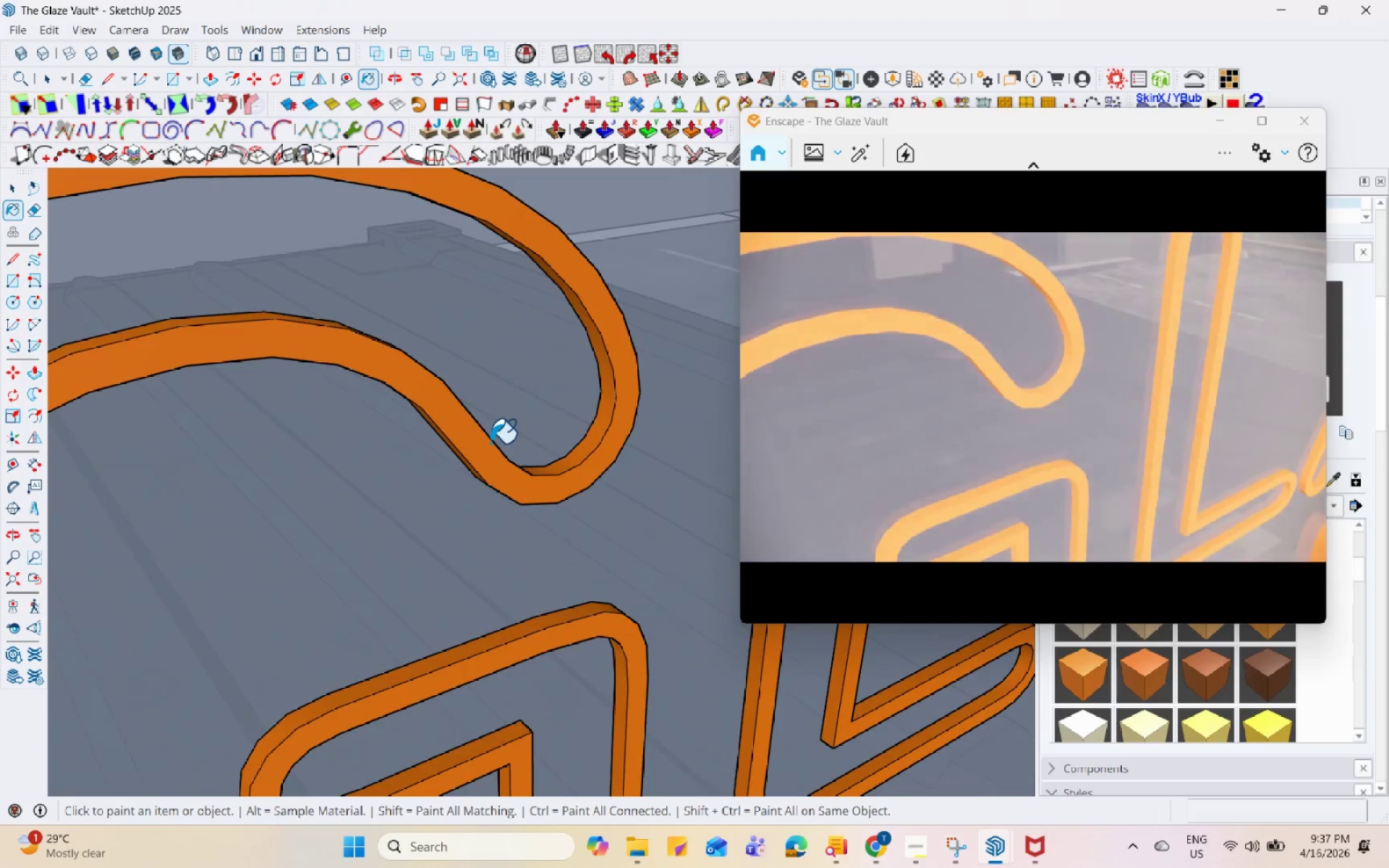 
scroll: coordinate [577, 520], scroll_direction: down, amount: 35.0
 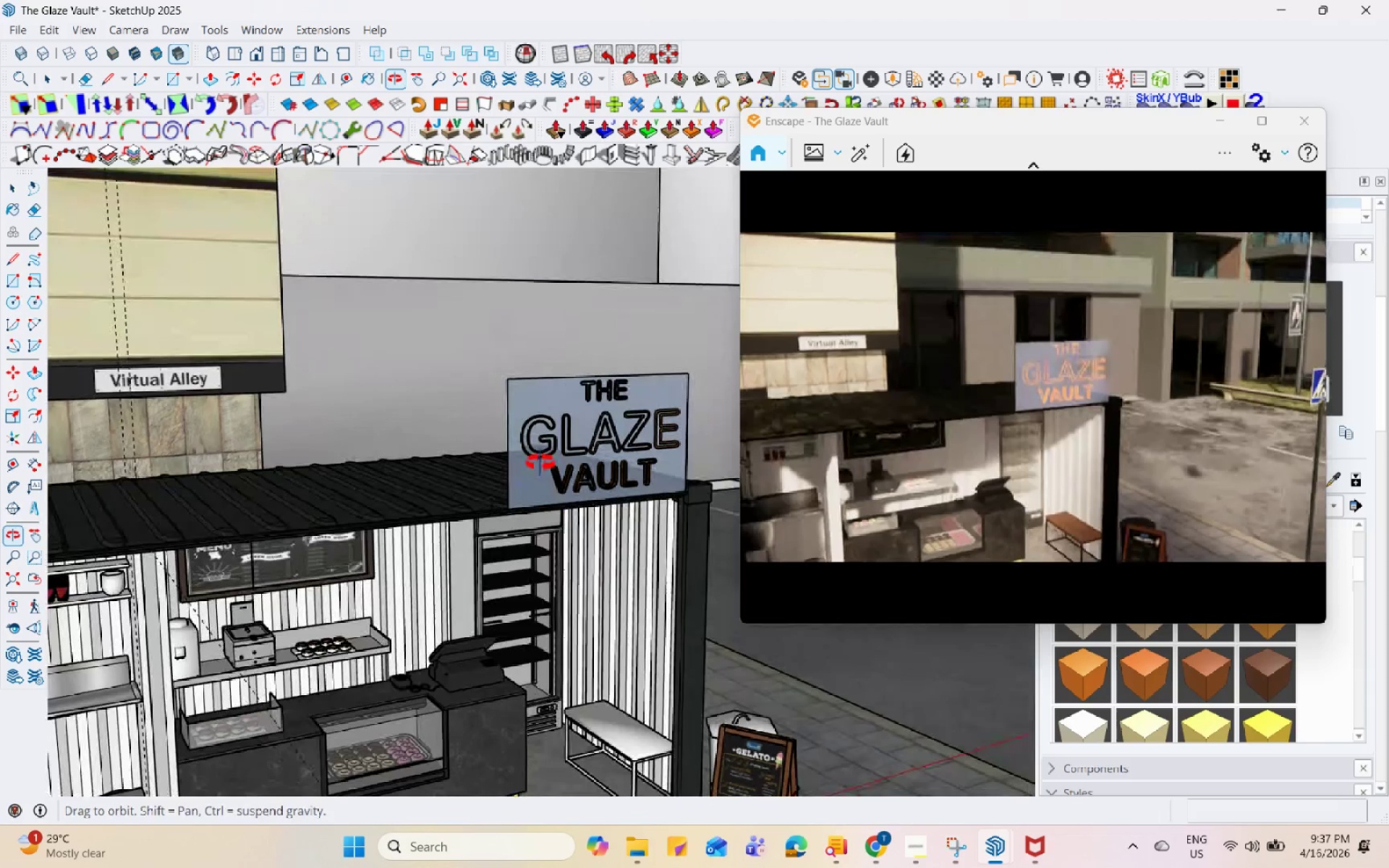 
key(H)
 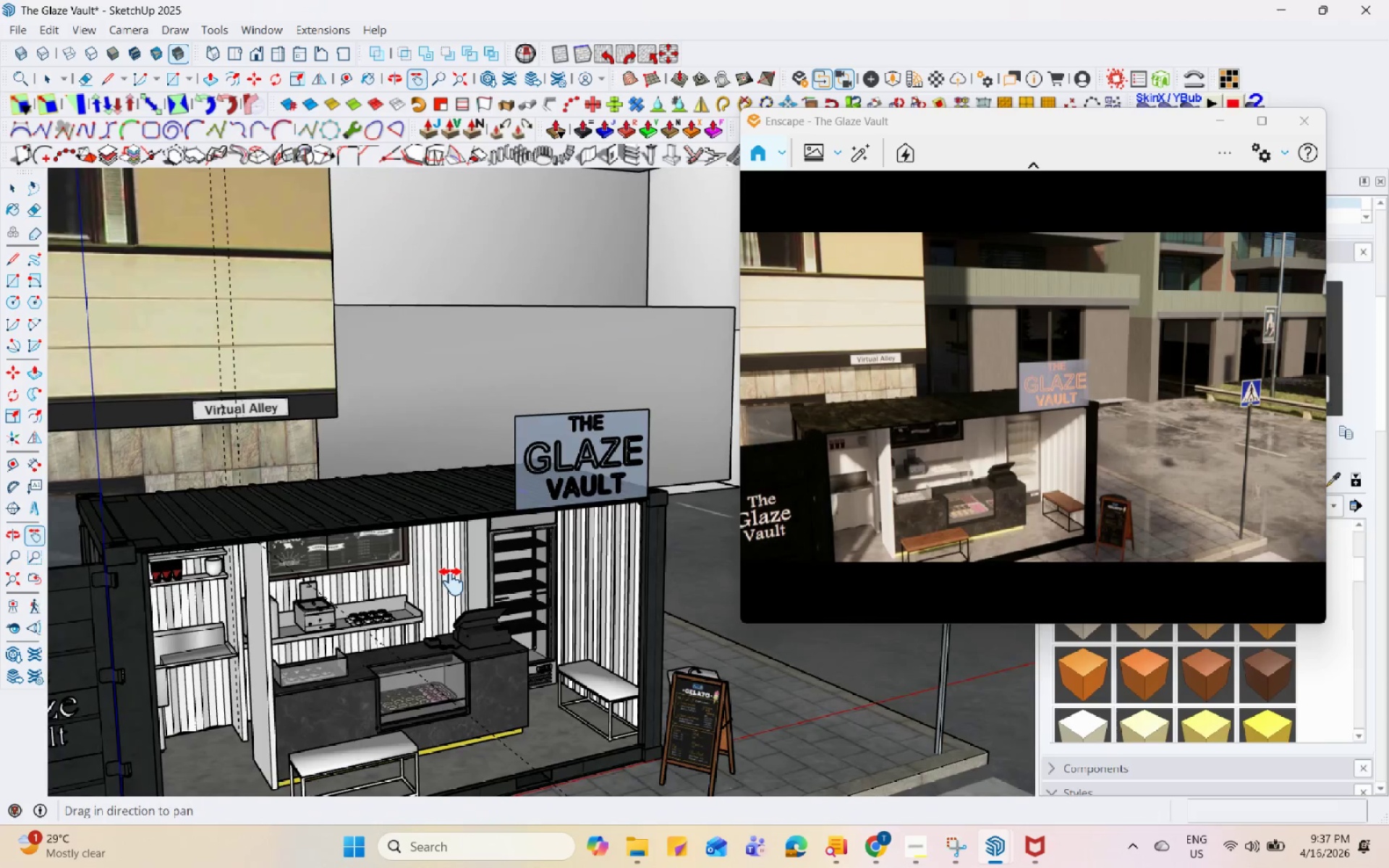 
scroll: coordinate [535, 515], scroll_direction: down, amount: 3.0
 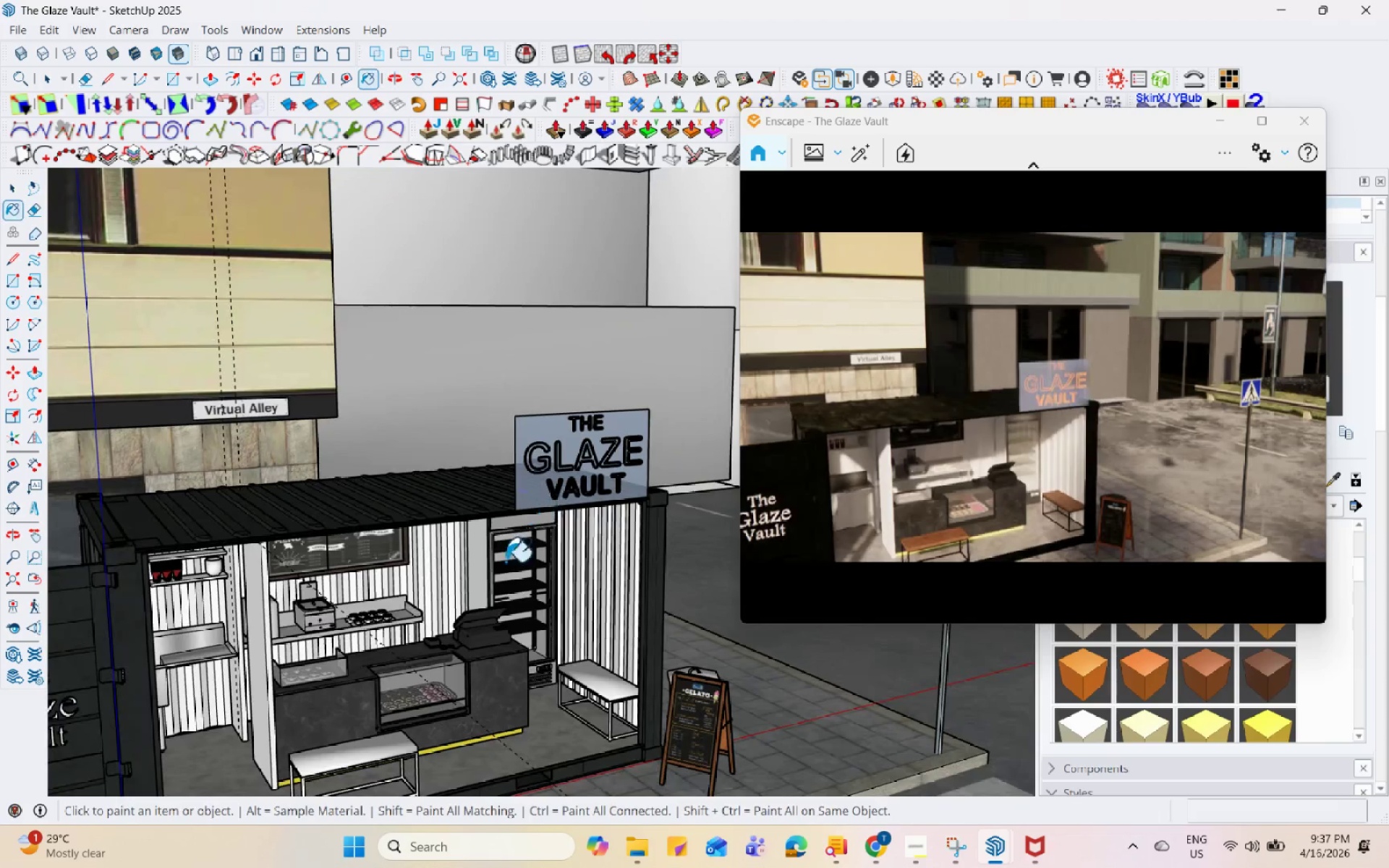 
left_click_drag(start_coordinate=[451, 581], to_coordinate=[559, 464])
 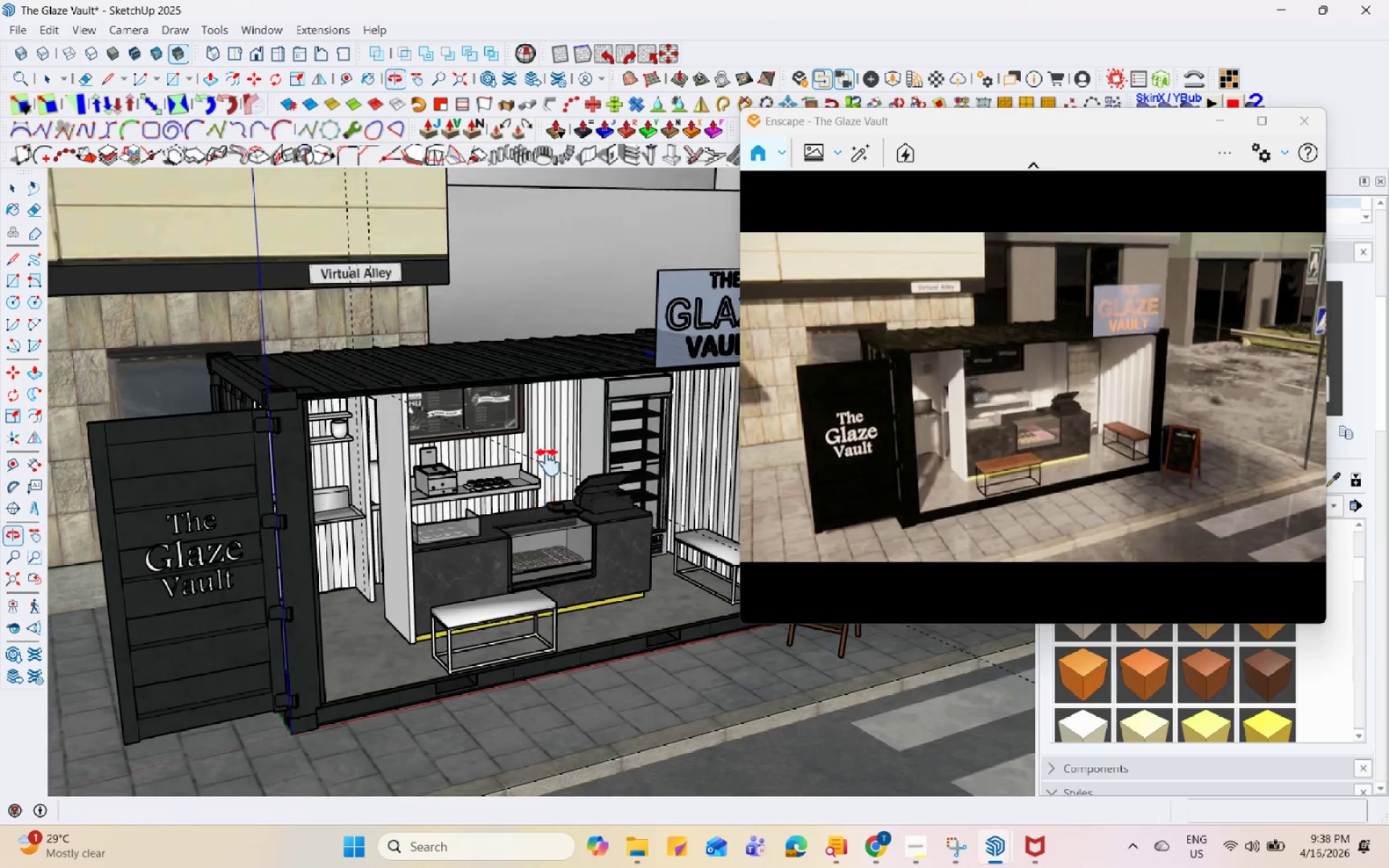 
scroll: coordinate [605, 408], scroll_direction: down, amount: 1.0
 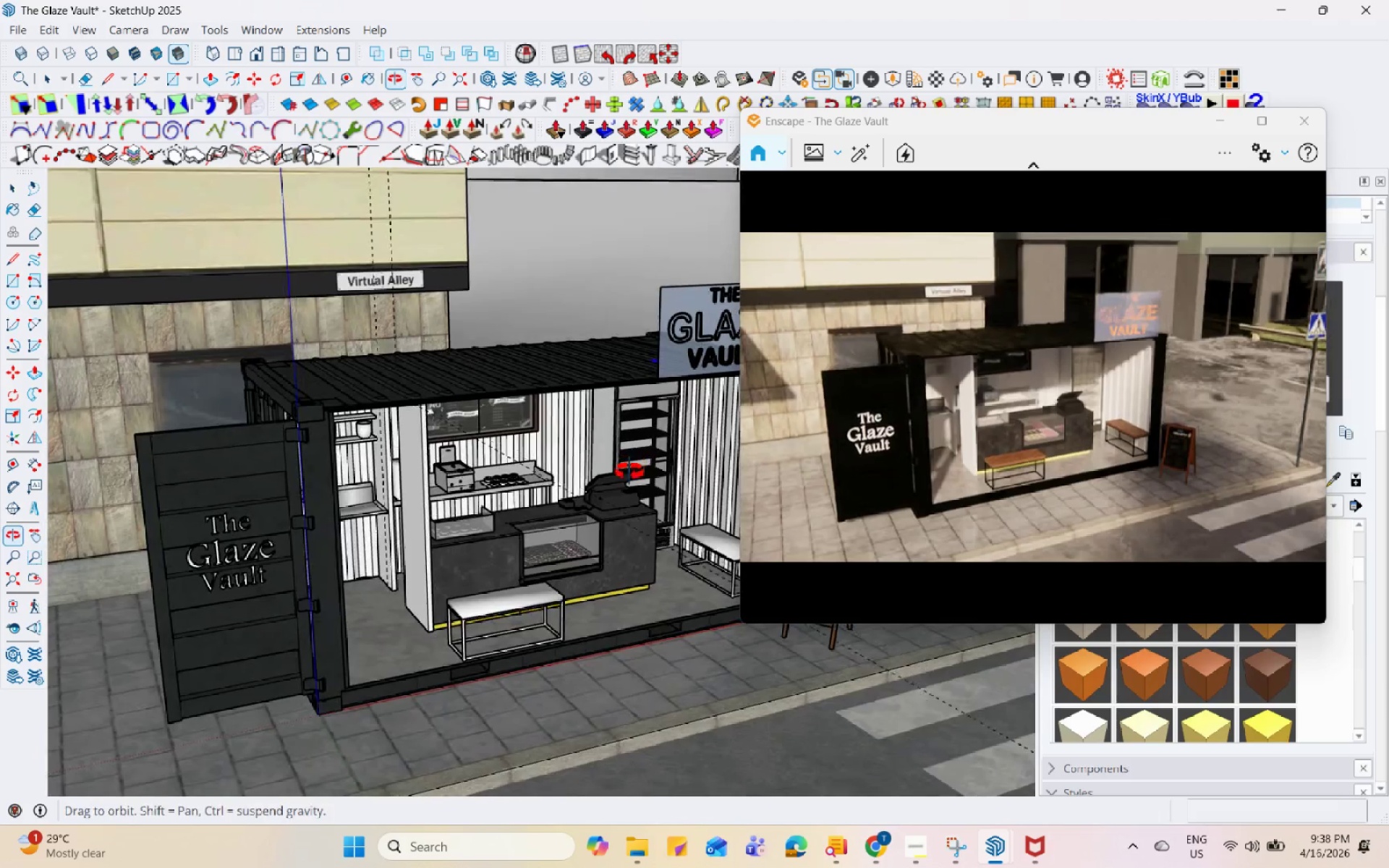 
scroll: coordinate [457, 514], scroll_direction: up, amount: 3.0
 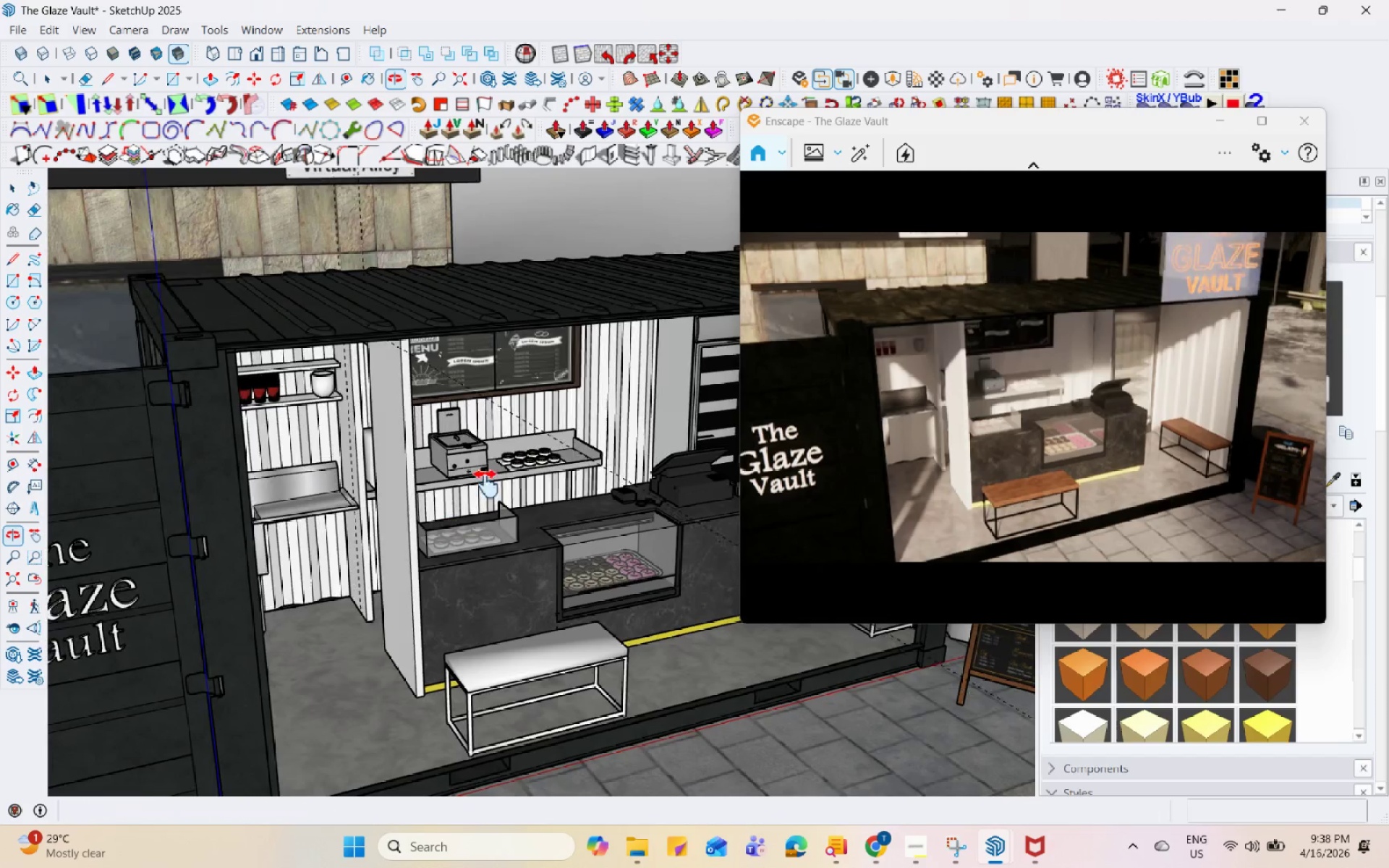 
scroll: coordinate [544, 436], scroll_direction: down, amount: 3.0
 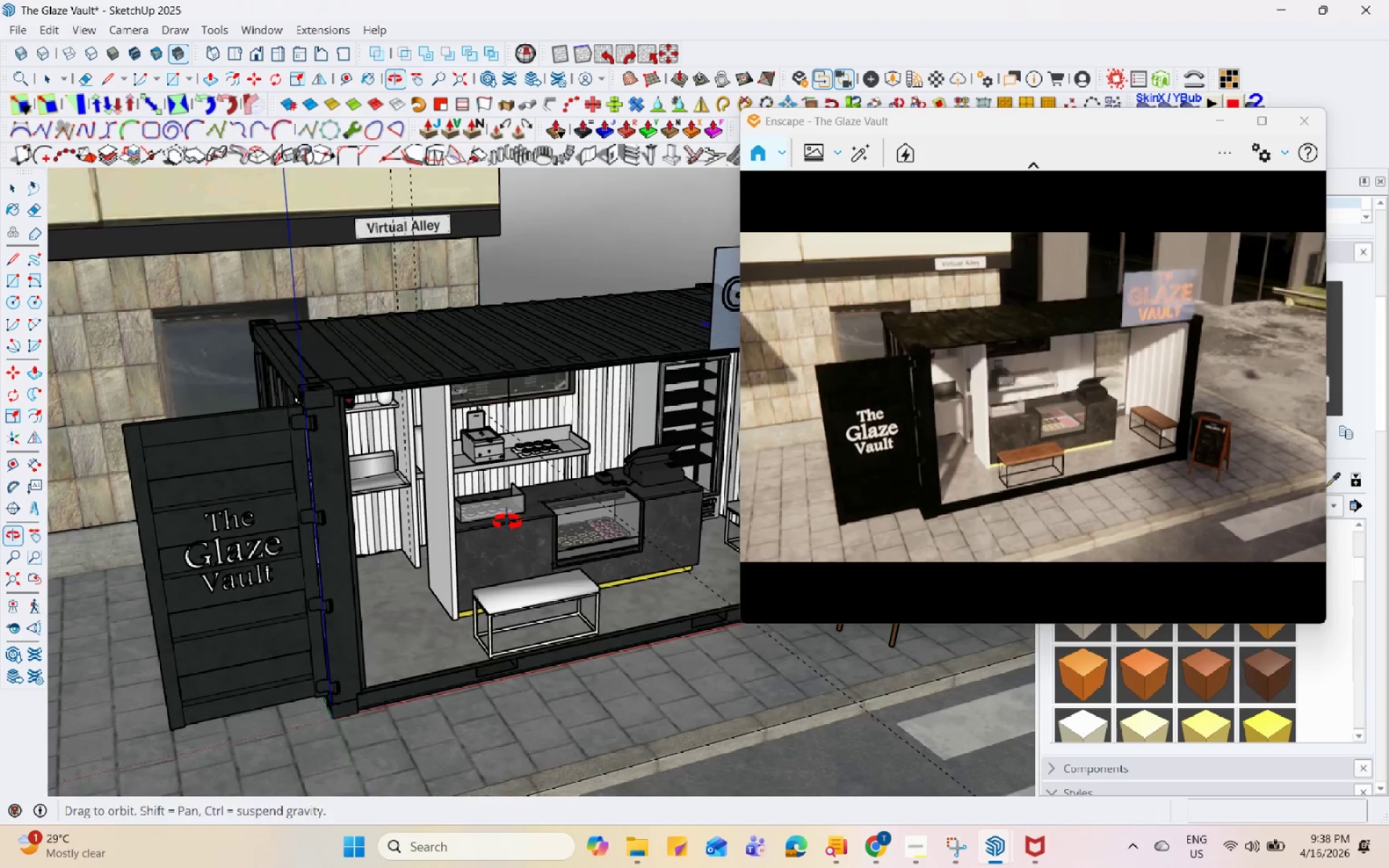 
scroll: coordinate [505, 525], scroll_direction: up, amount: 3.0
 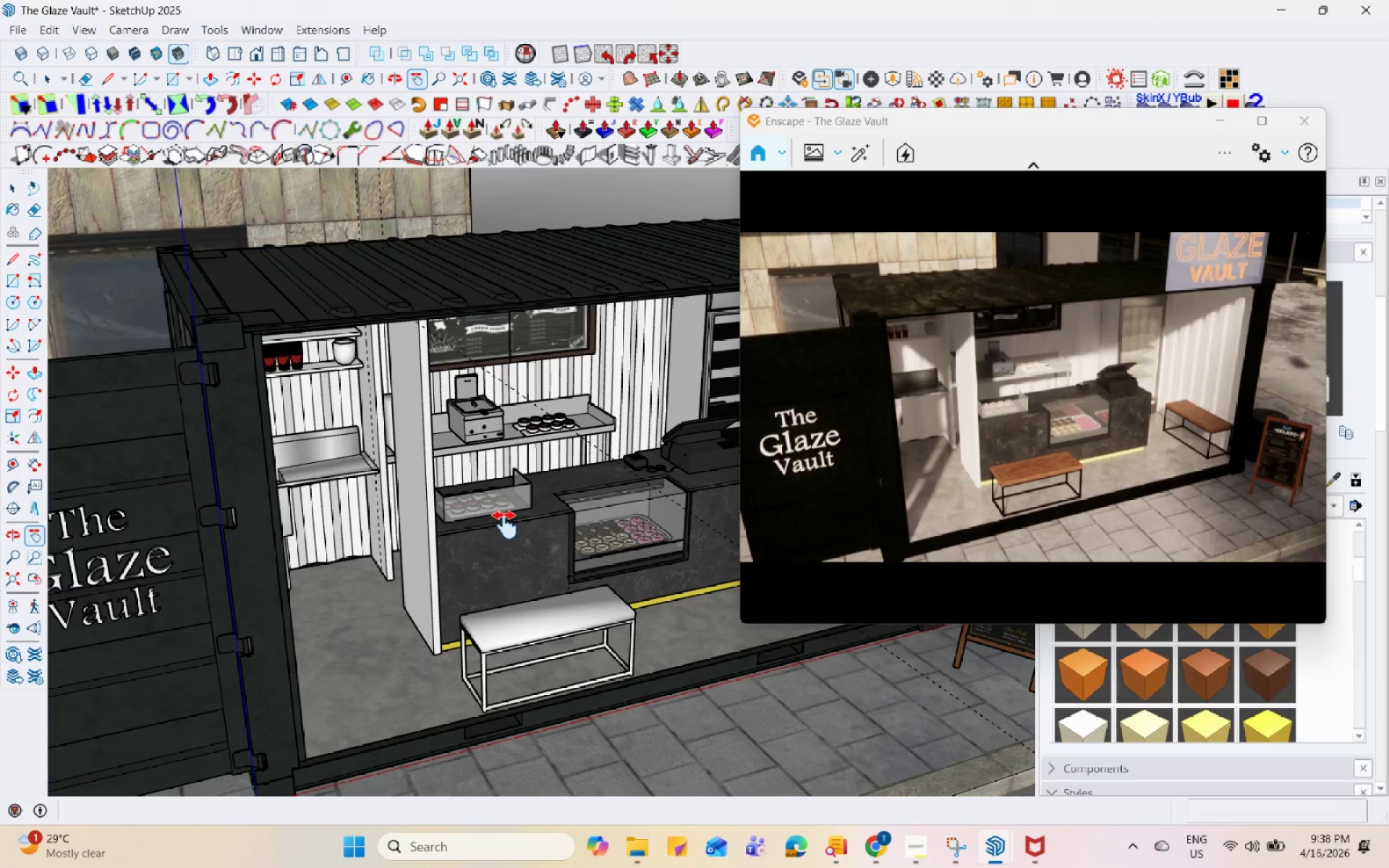 
scroll: coordinate [505, 525], scroll_direction: down, amount: 1.0
 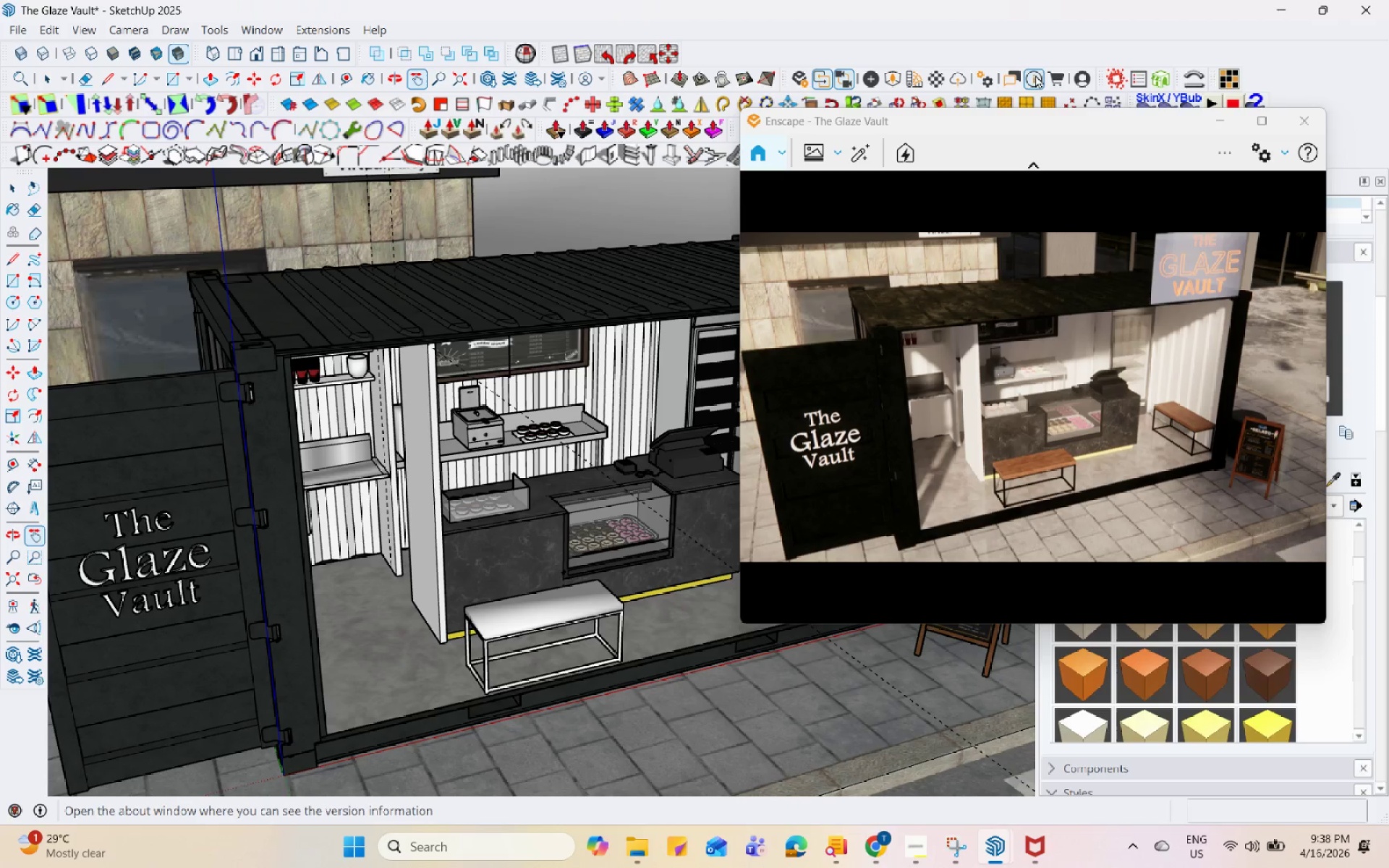 
left_click_drag(start_coordinate=[1050, 126], to_coordinate=[707, 97])
 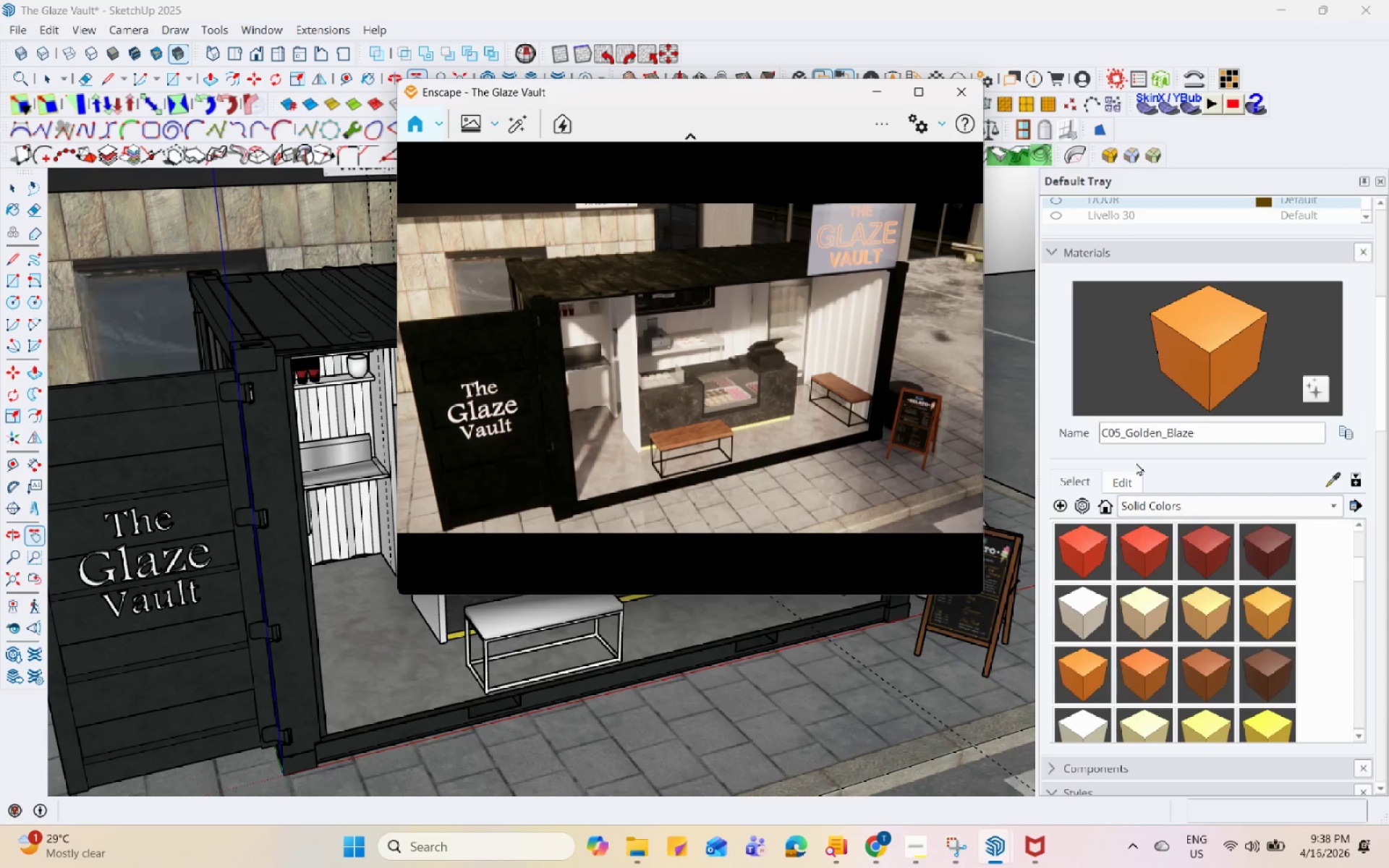 
scroll: coordinate [1101, 294], scroll_direction: up, amount: 4.0
 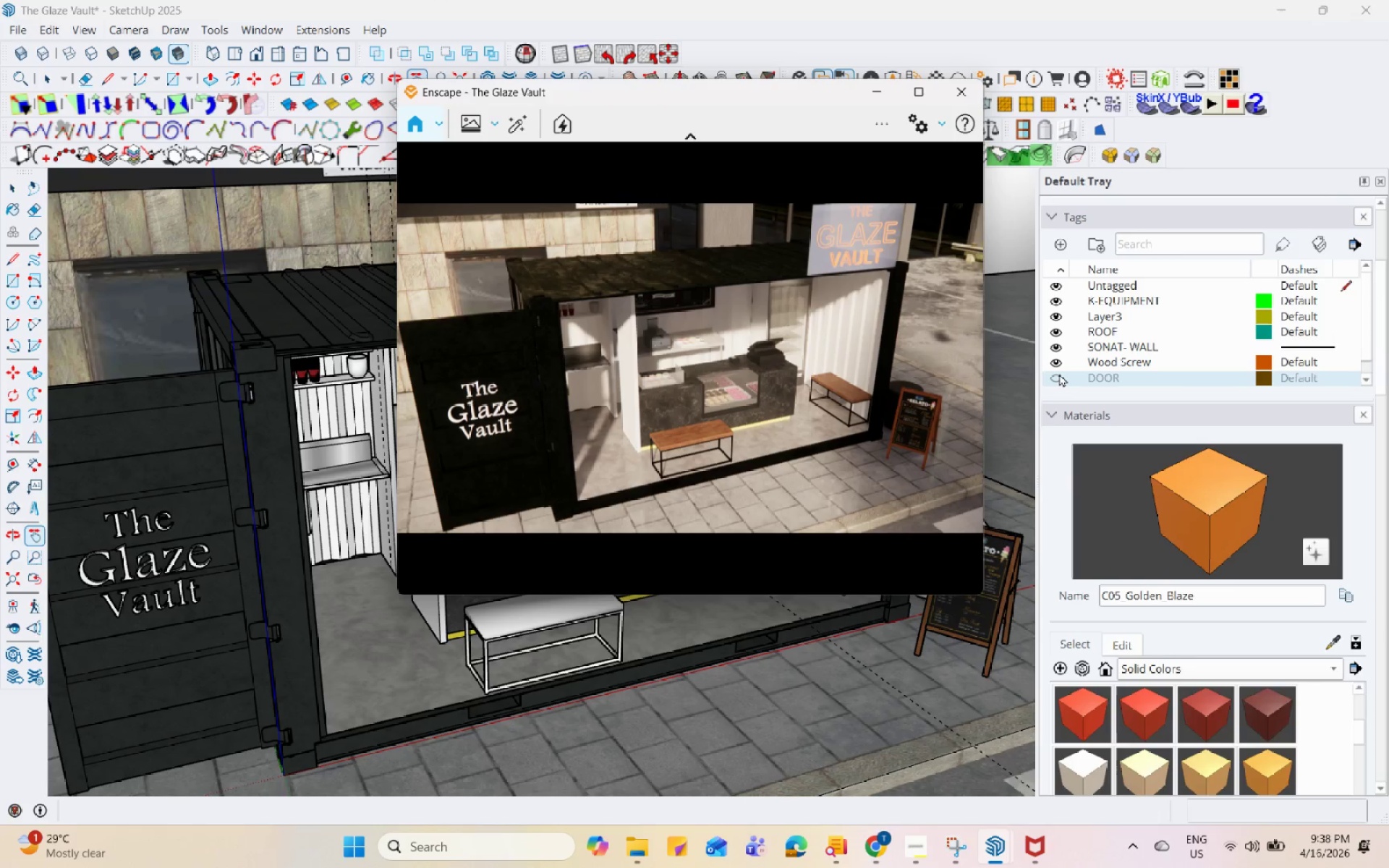 
left_click([1058, 373])
 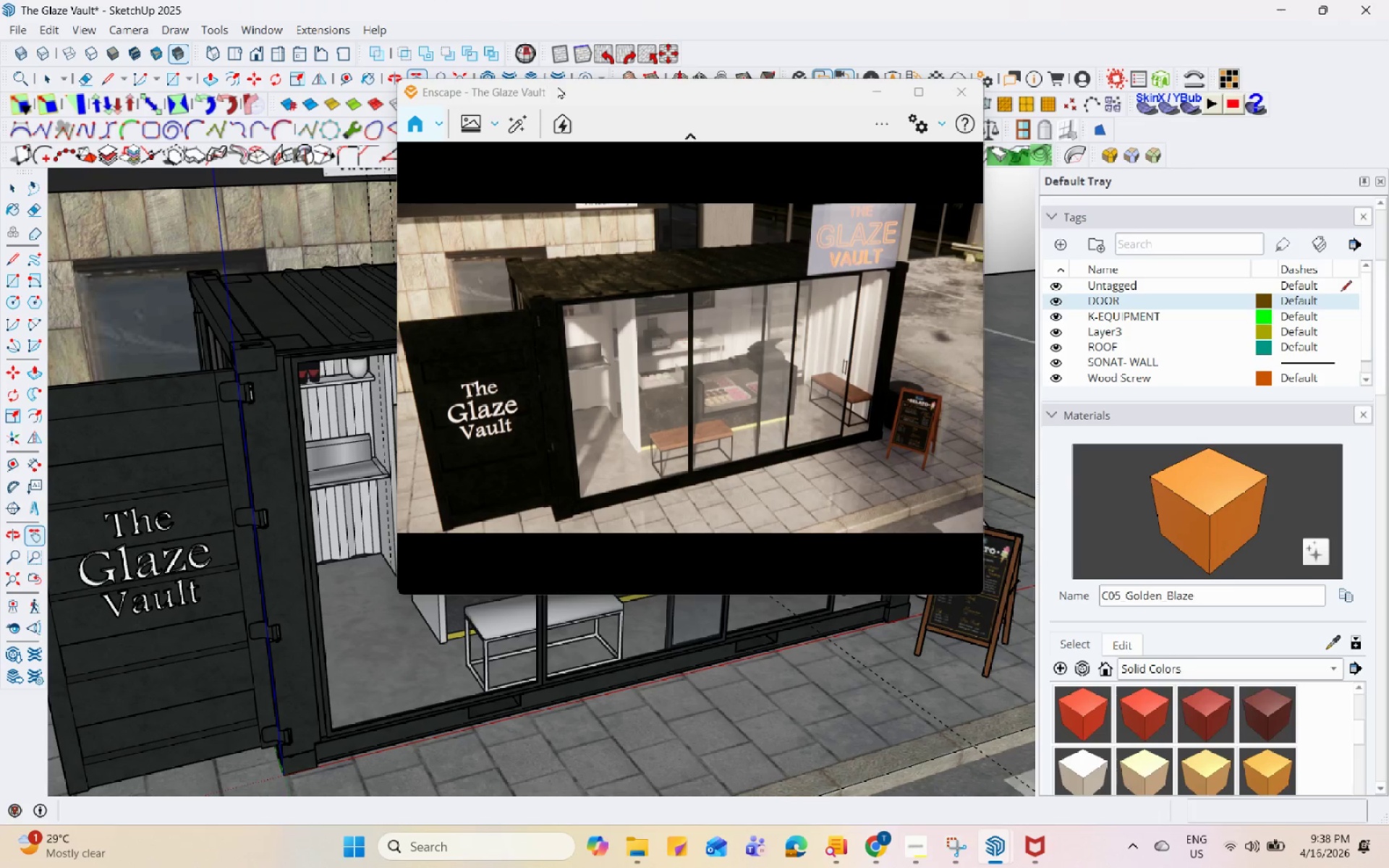 
left_click_drag(start_coordinate=[611, 93], to_coordinate=[837, 86])
 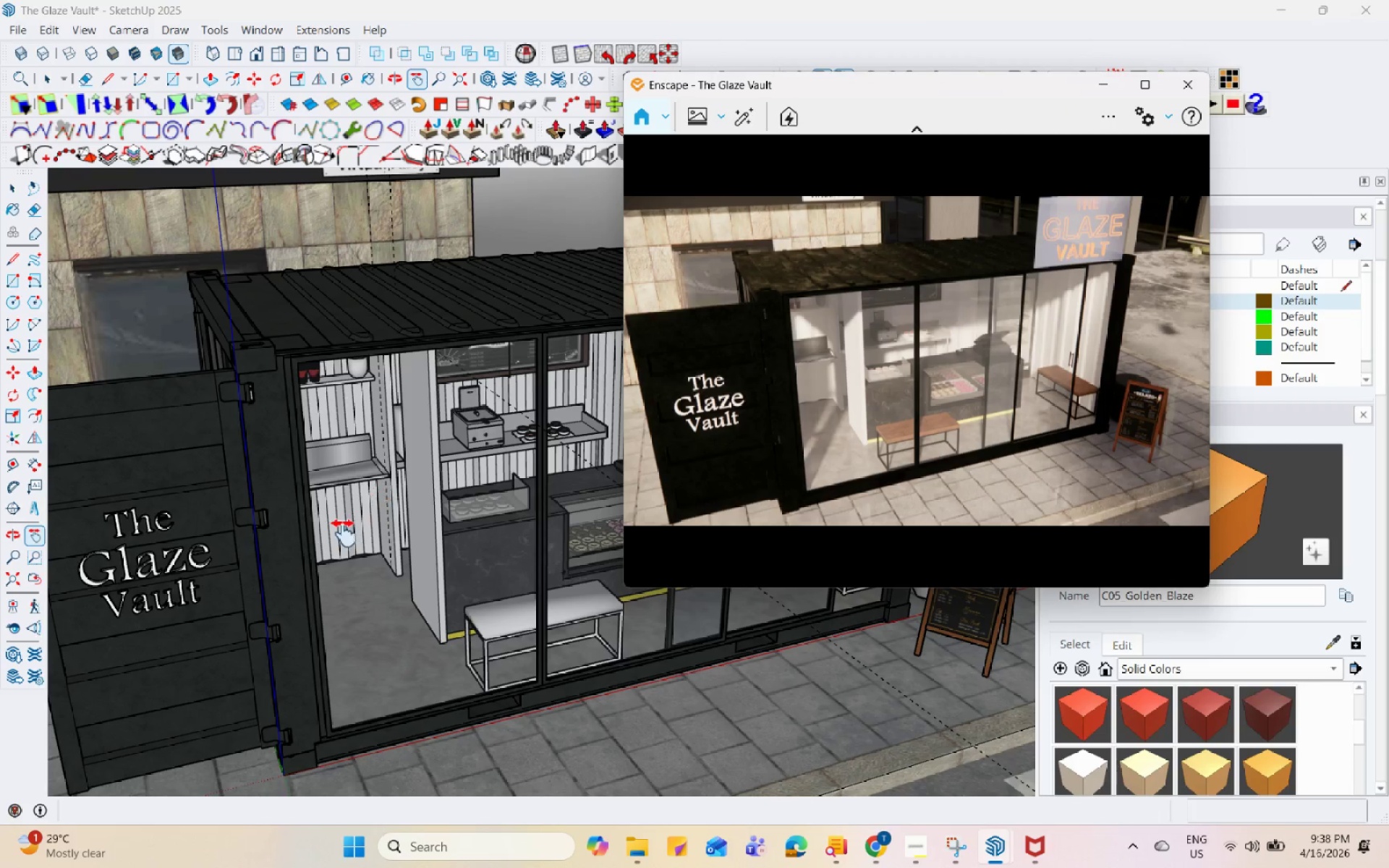 
scroll: coordinate [344, 533], scroll_direction: down, amount: 2.0
 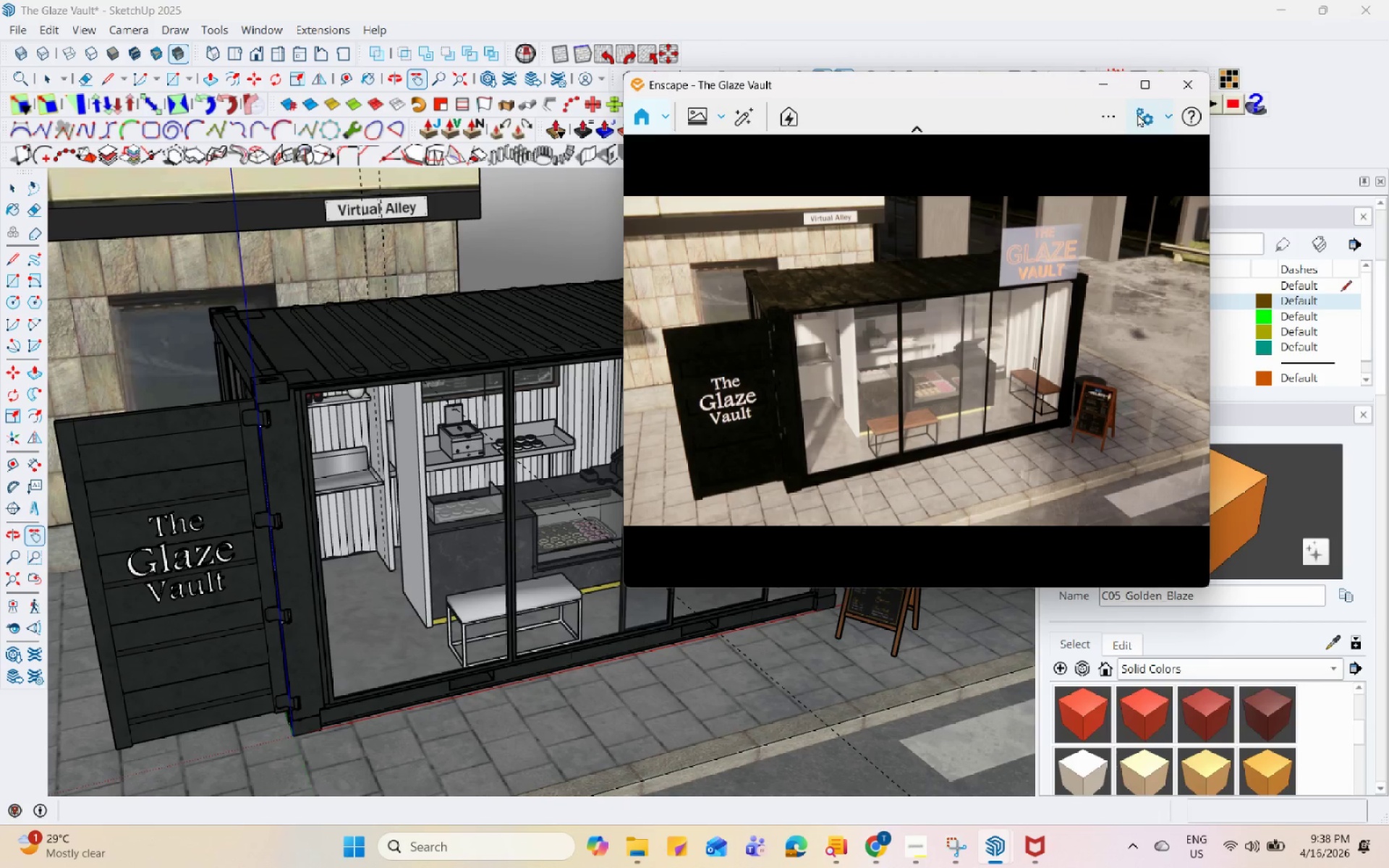 
double_click([1143, 153])
 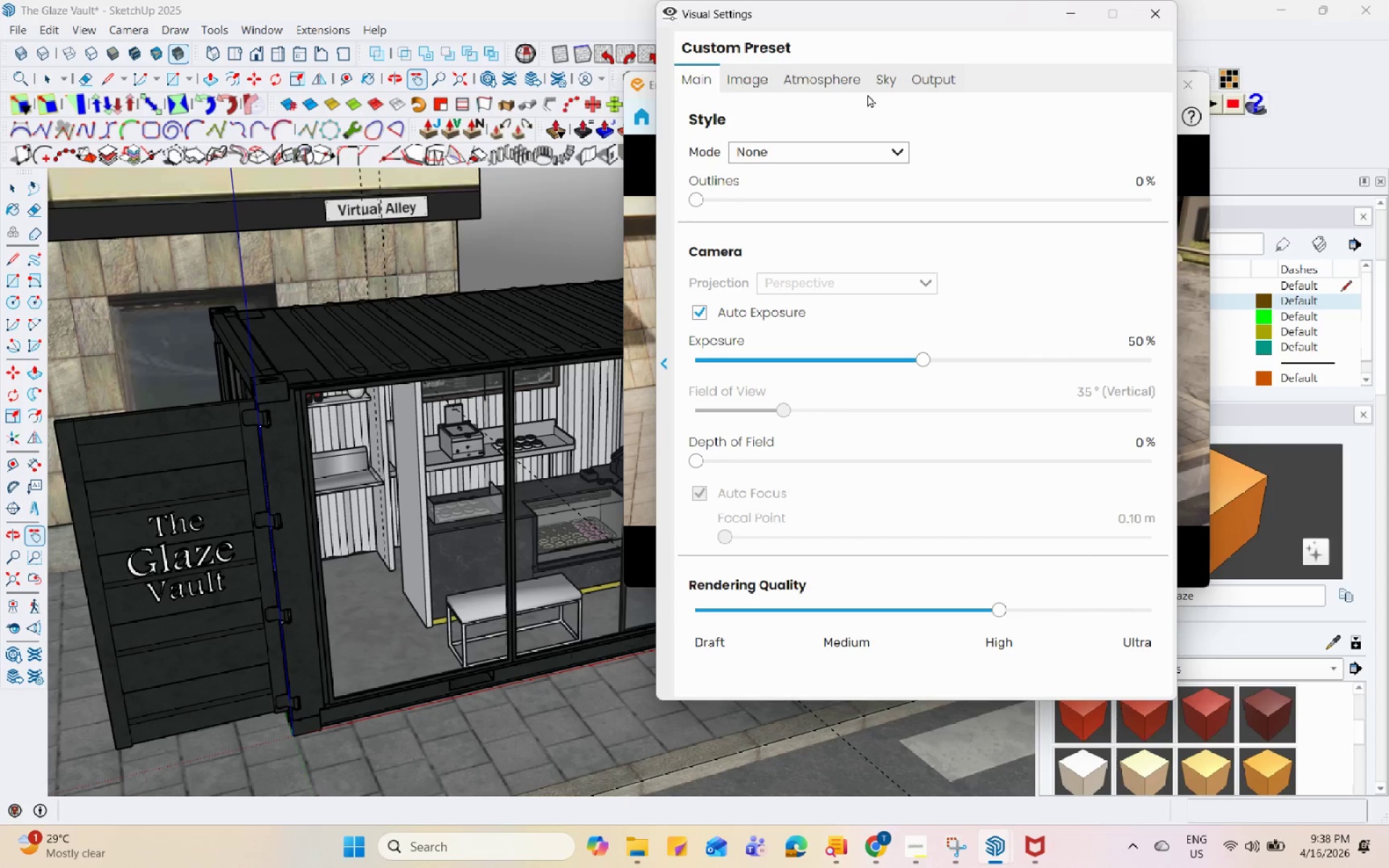 
left_click([940, 74])
 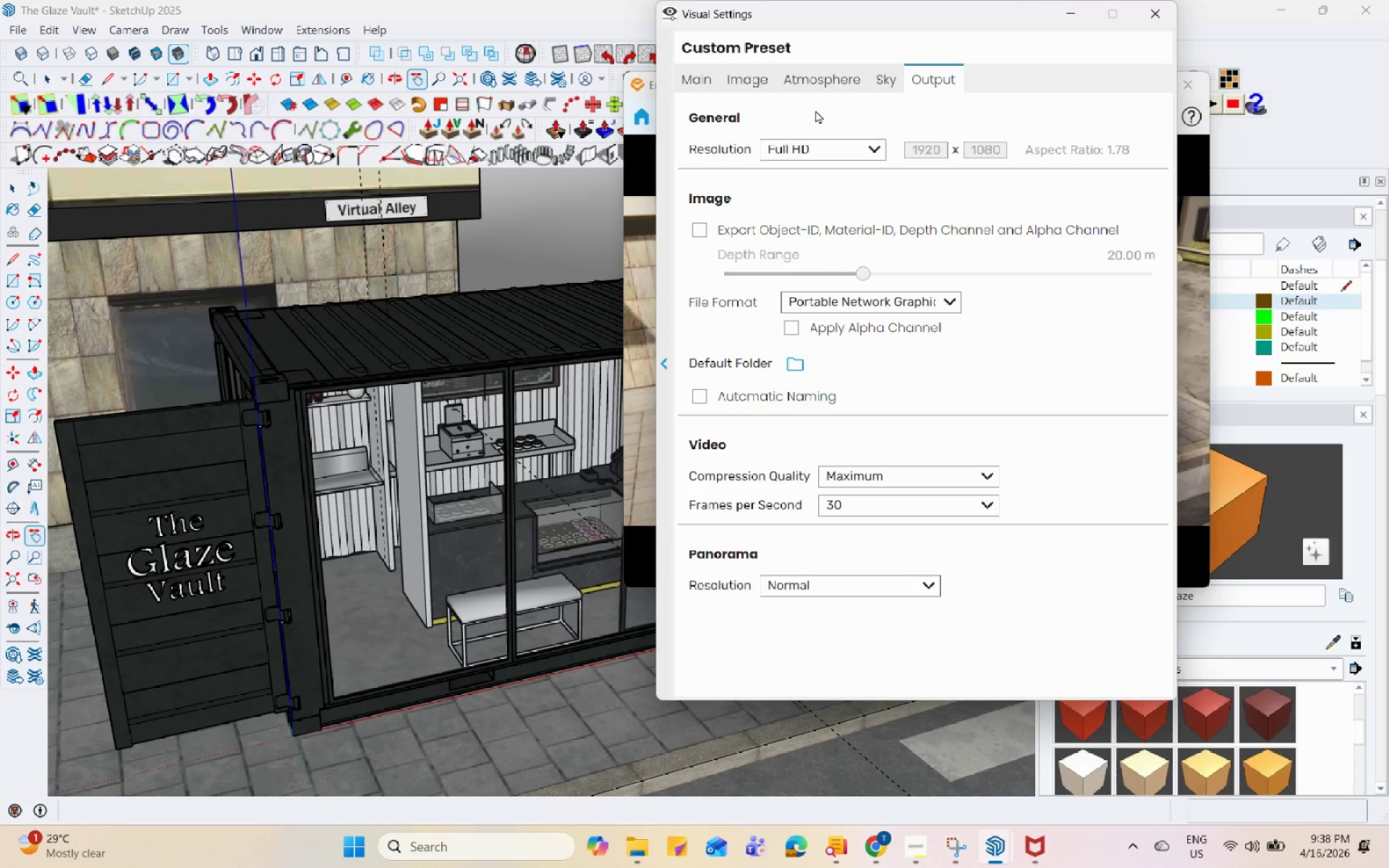 
left_click([884, 80])
 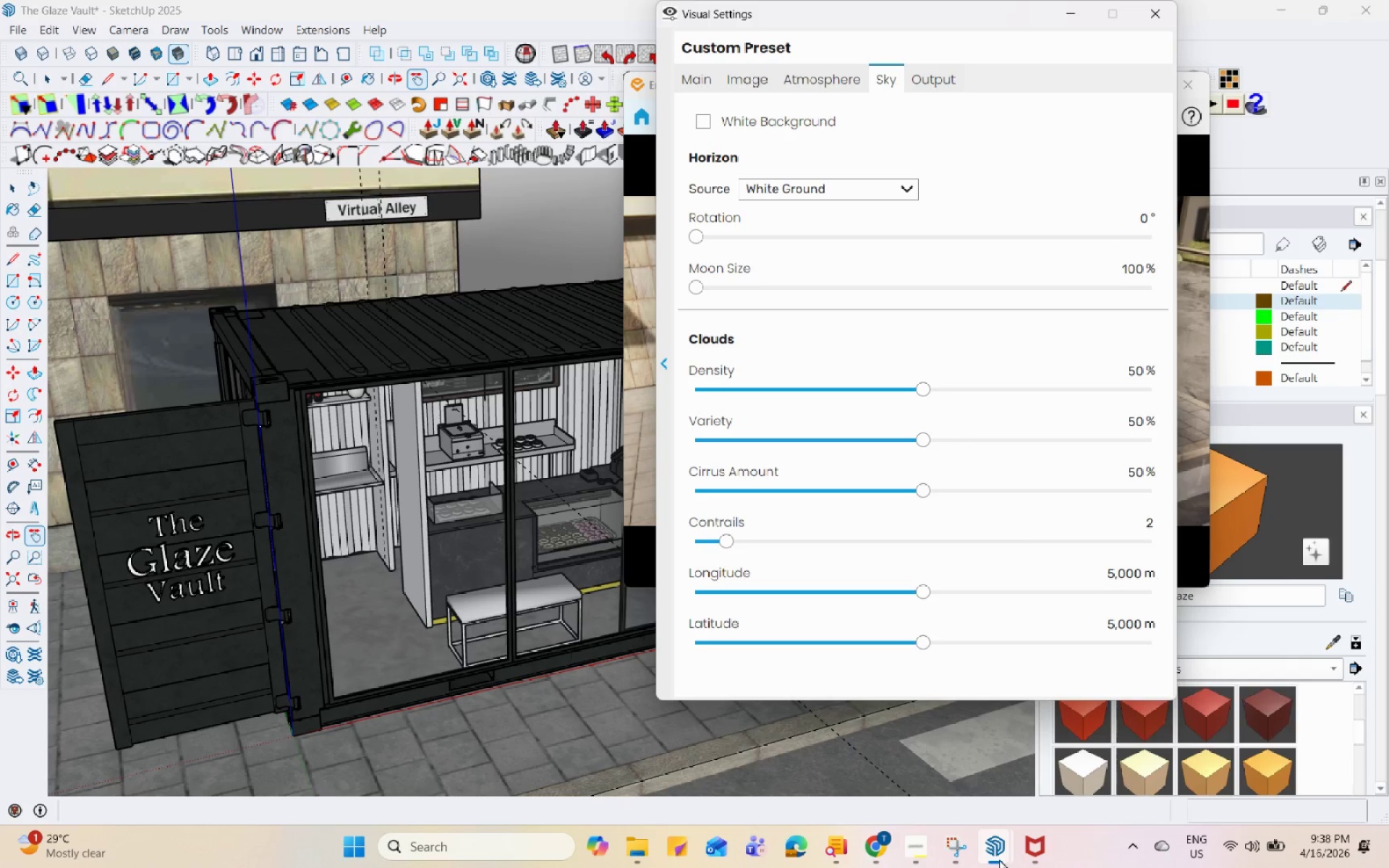 
left_click([956, 855])
 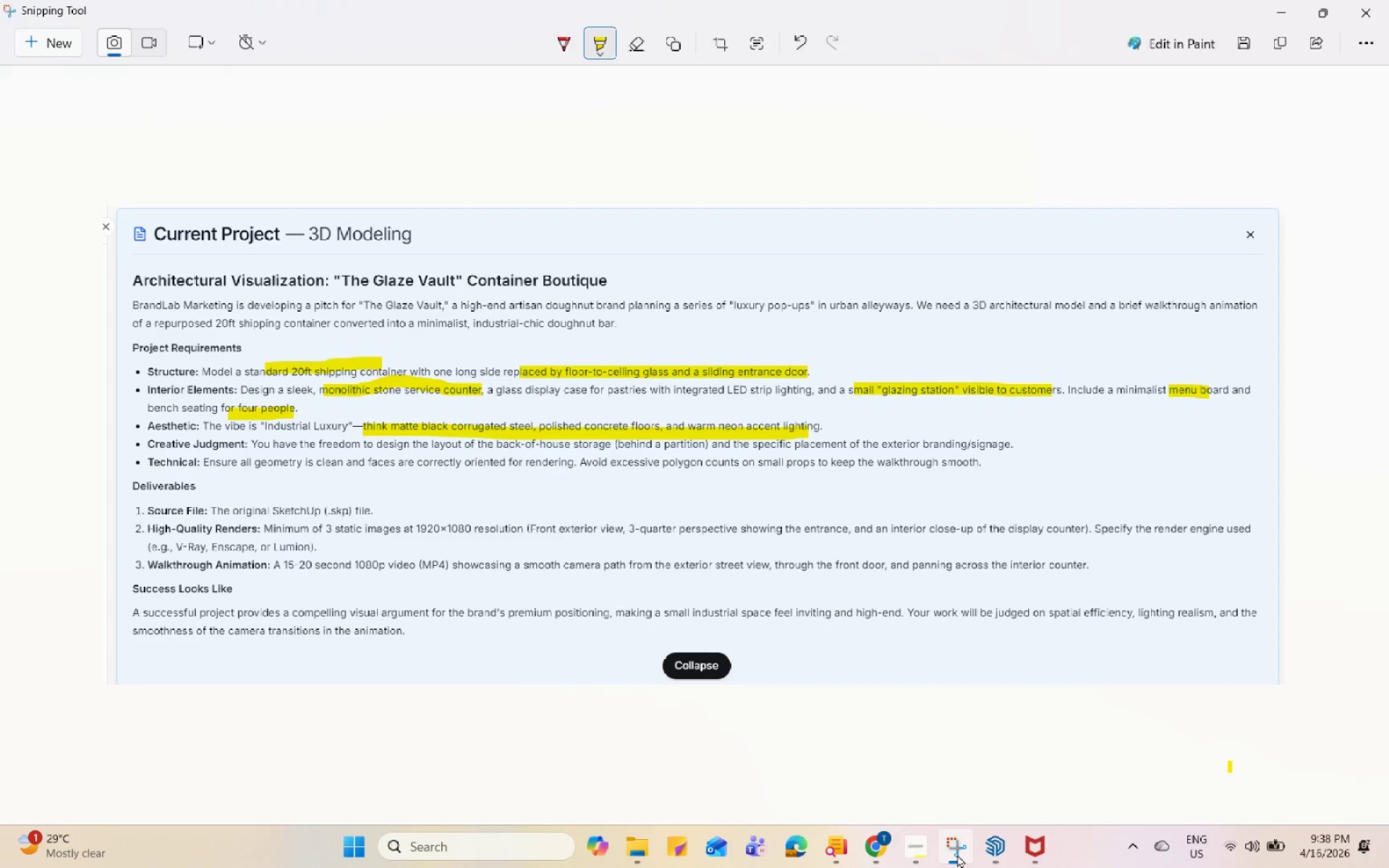 
wait(20.11)
 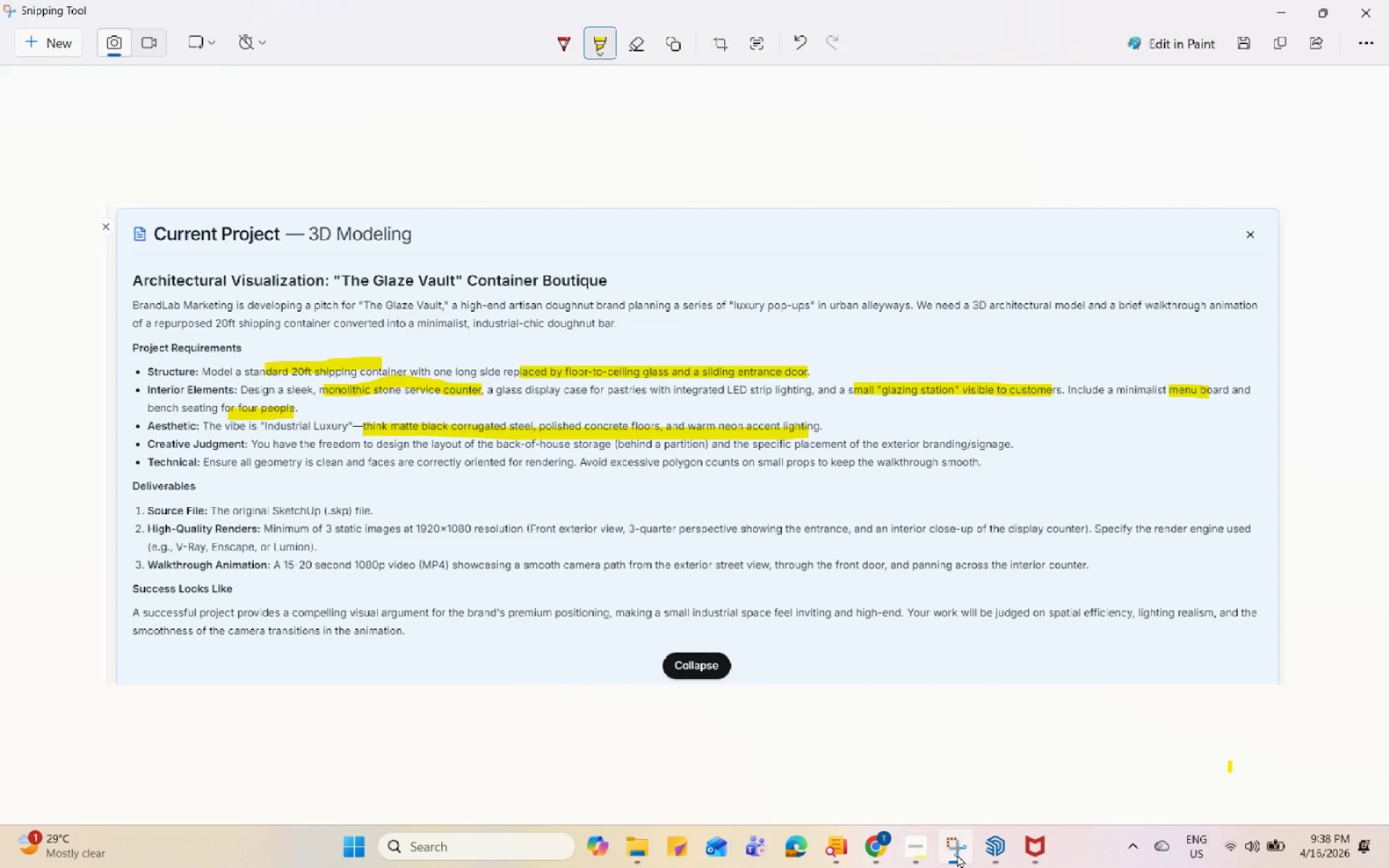 
left_click([956, 853])
 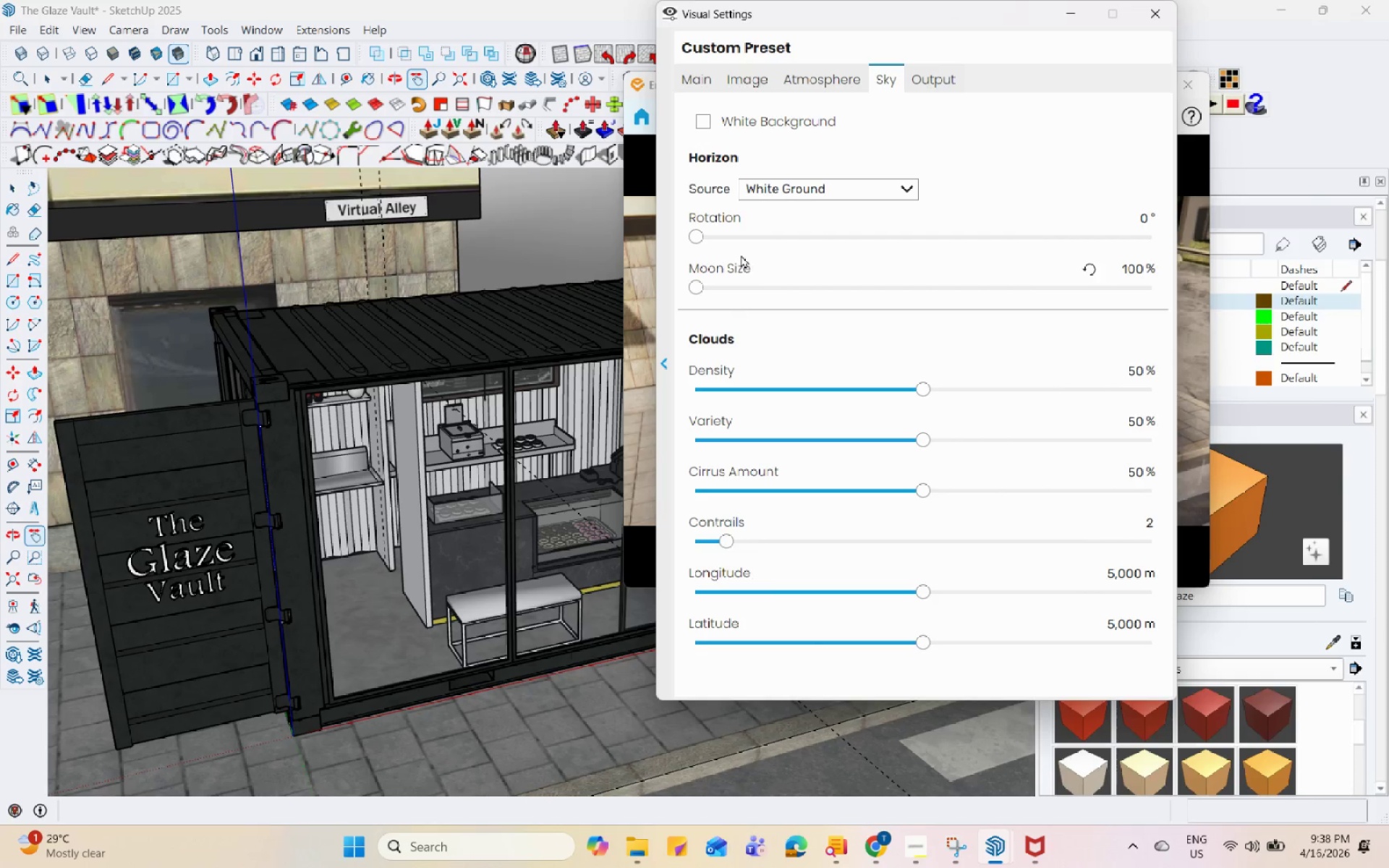 
left_click_drag(start_coordinate=[823, 179], to_coordinate=[823, 232])
 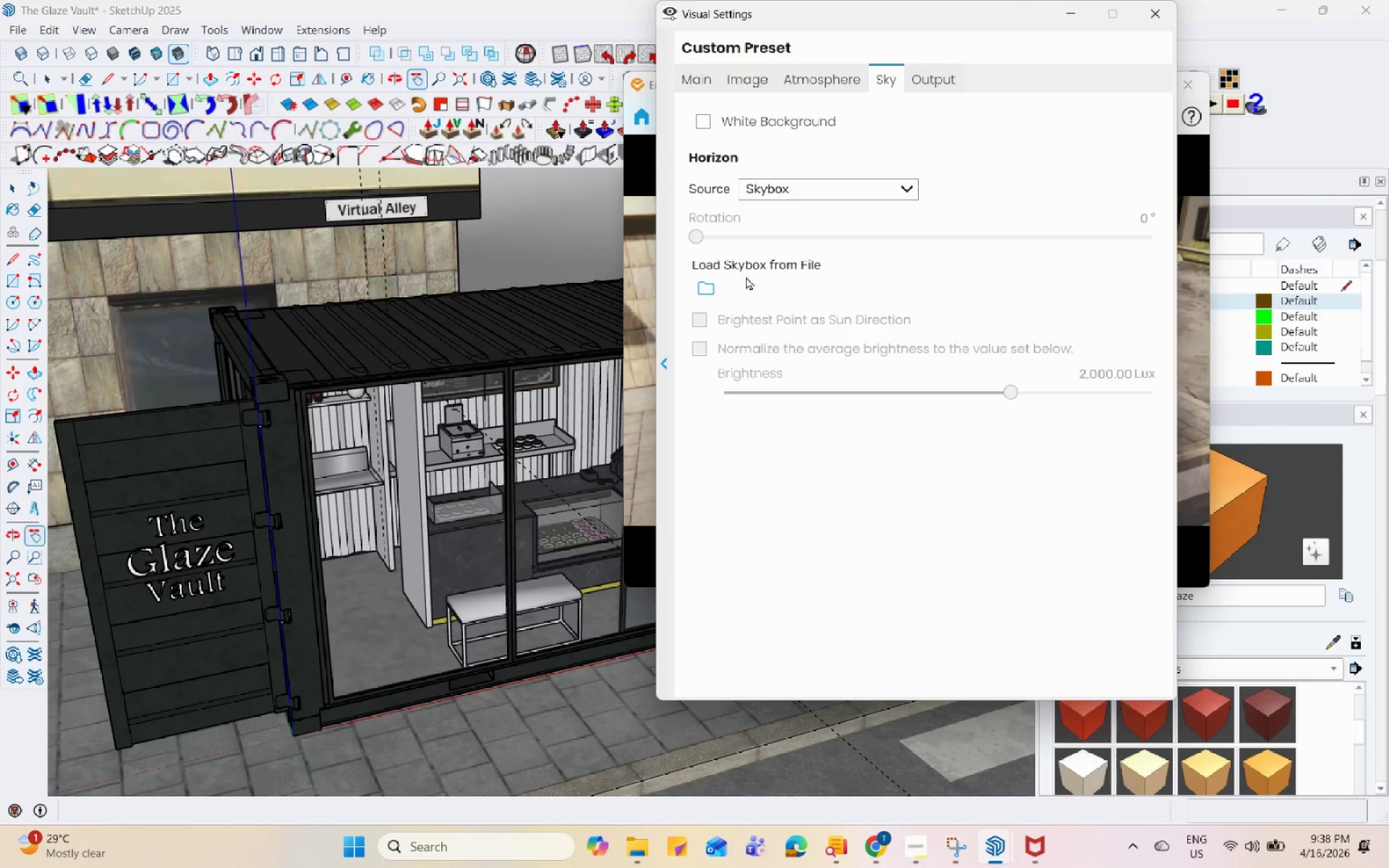 
left_click([823, 232])
 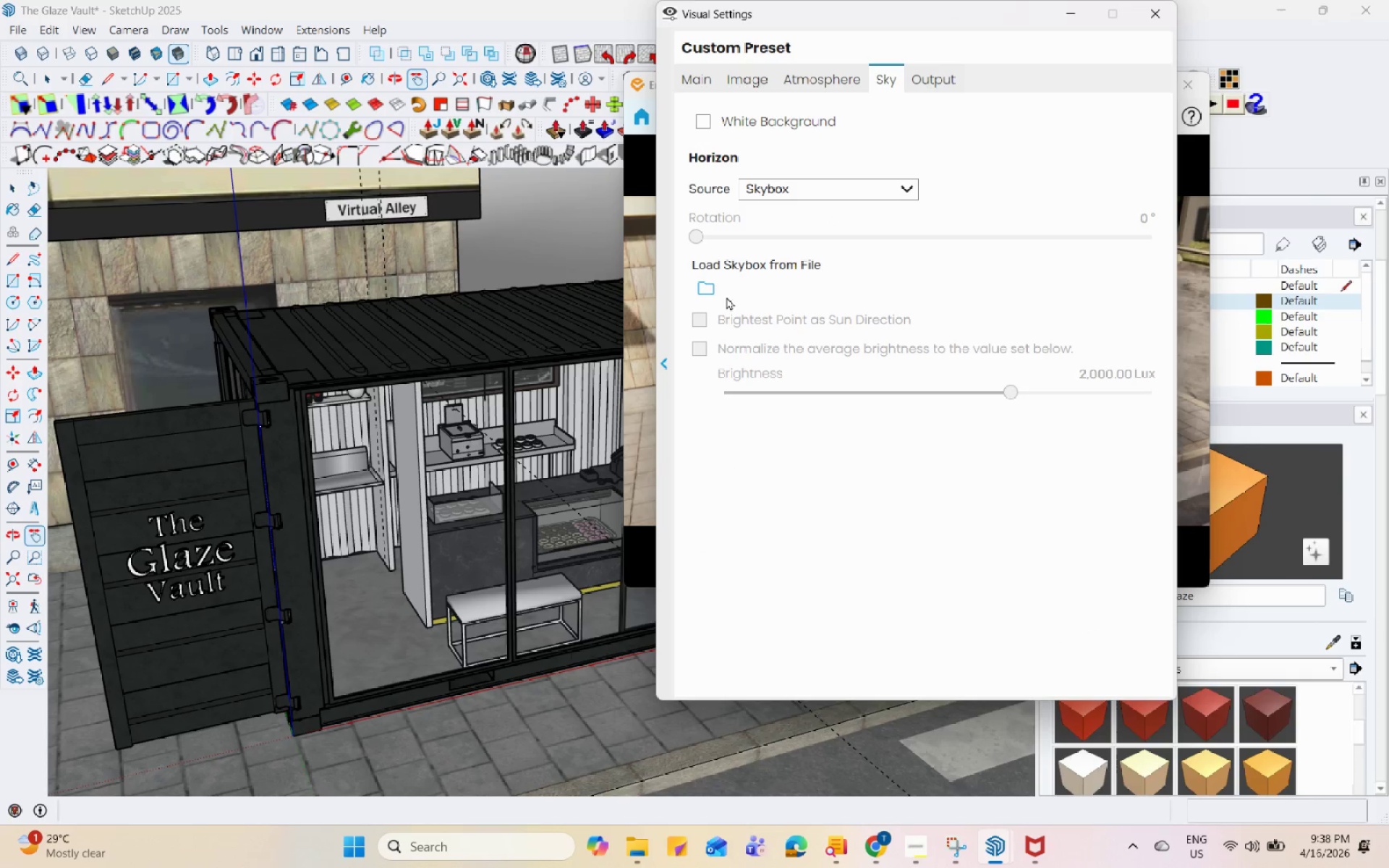 
left_click([706, 288])
 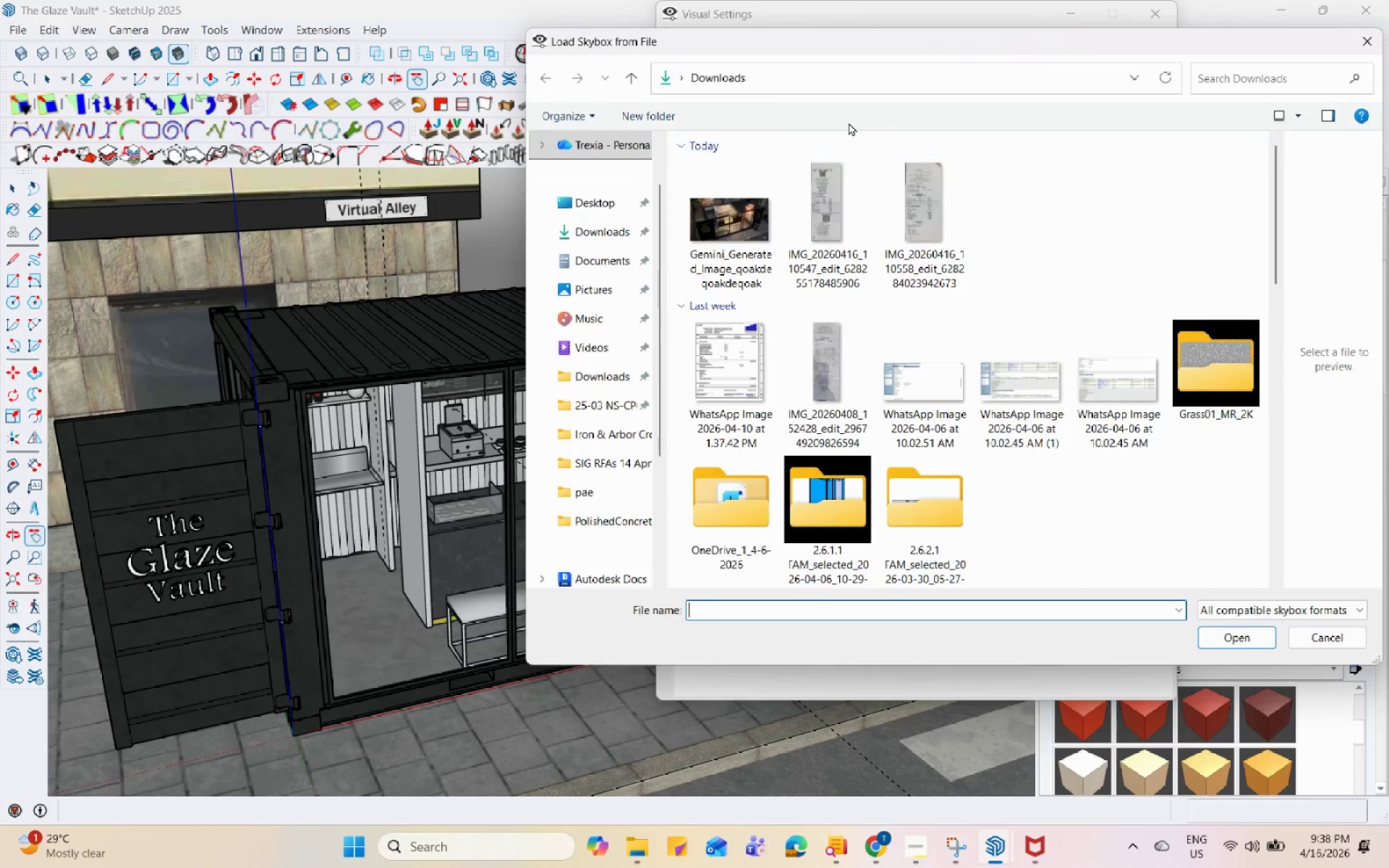 
left_click([910, 30])
 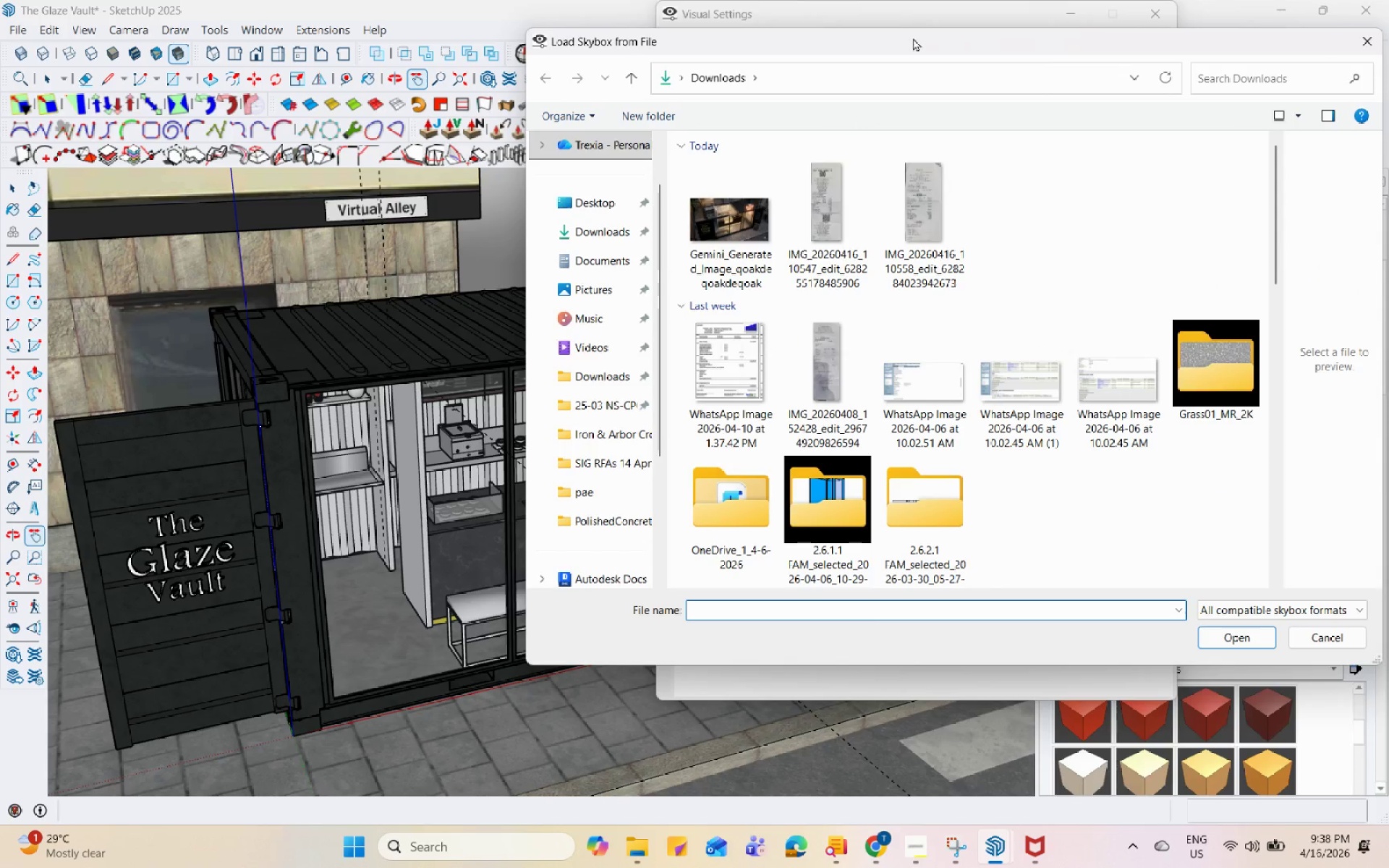 
left_click_drag(start_coordinate=[919, 43], to_coordinate=[393, 64])
 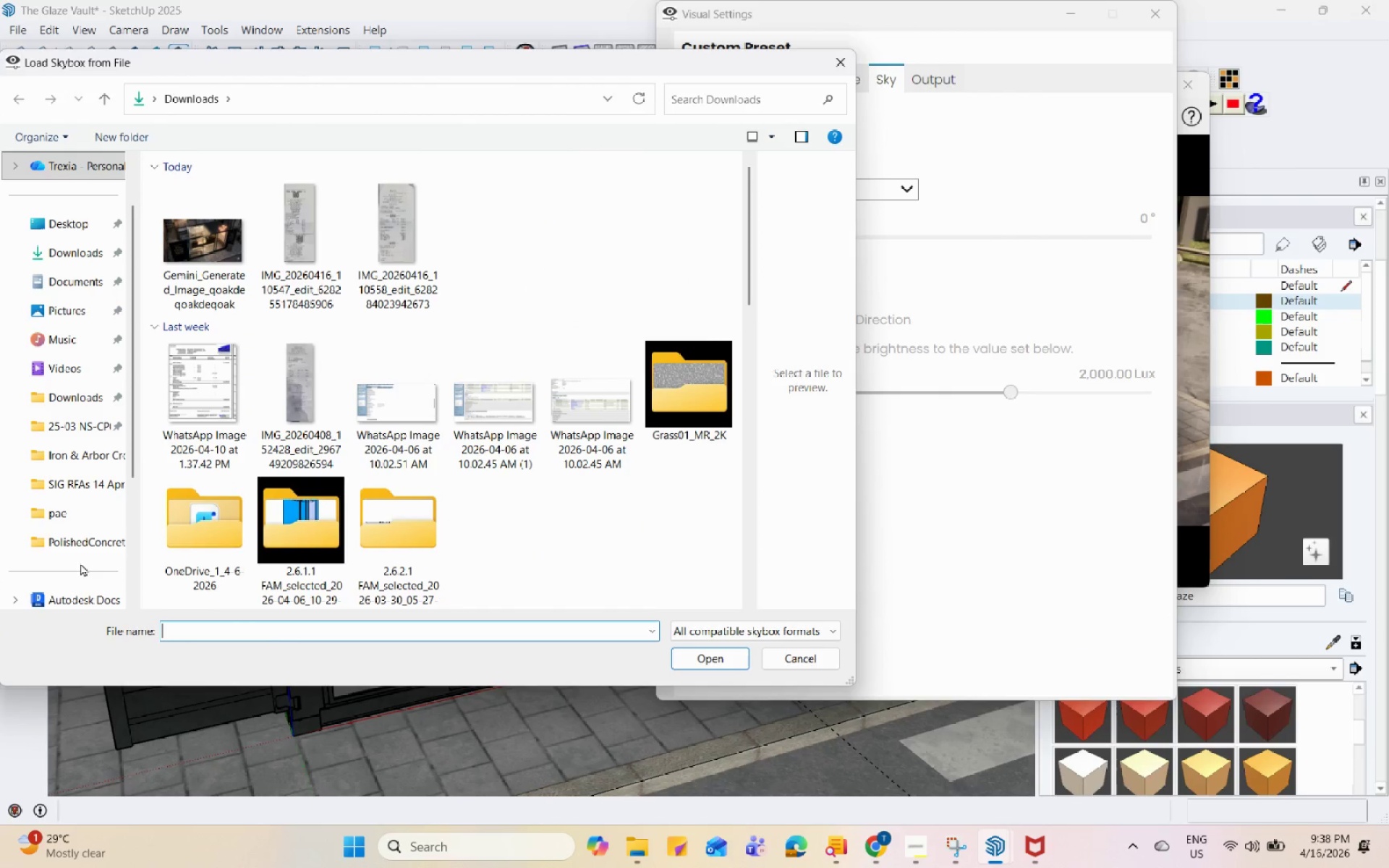 
left_click([90, 520])
 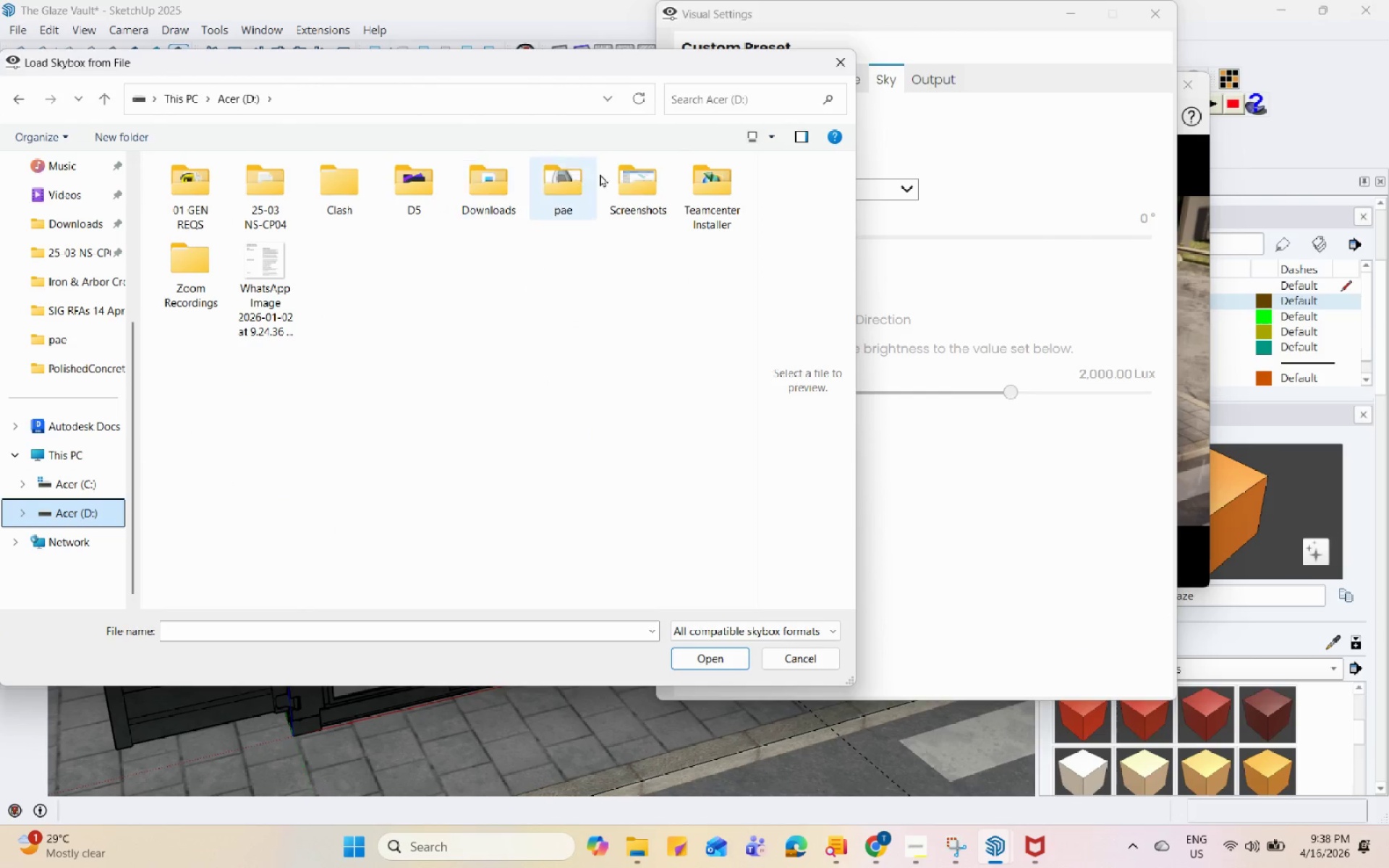 
scroll: coordinate [85, 528], scroll_direction: down, amount: 4.0
 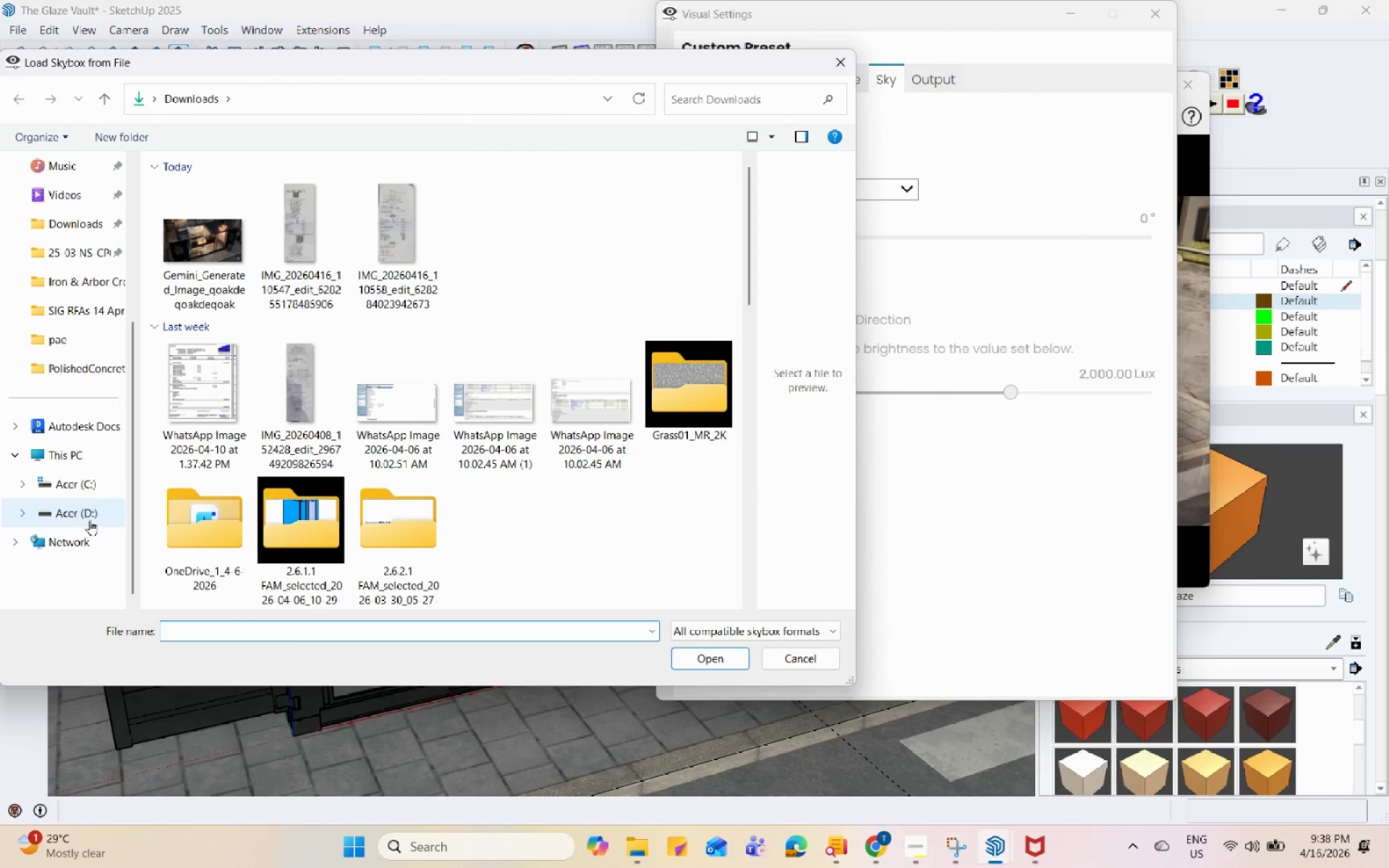 
double_click([548, 177])